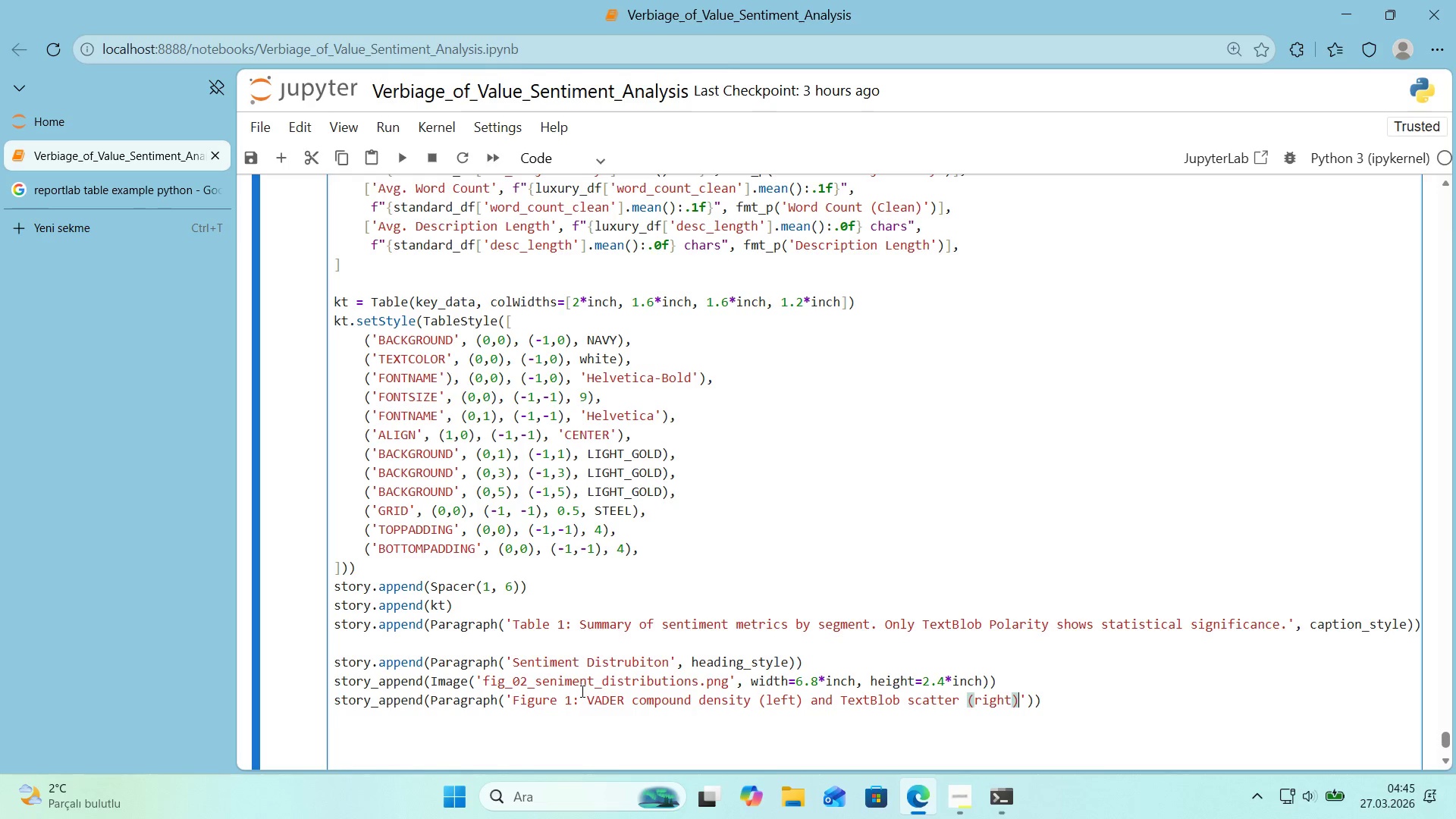 
key(Period)
 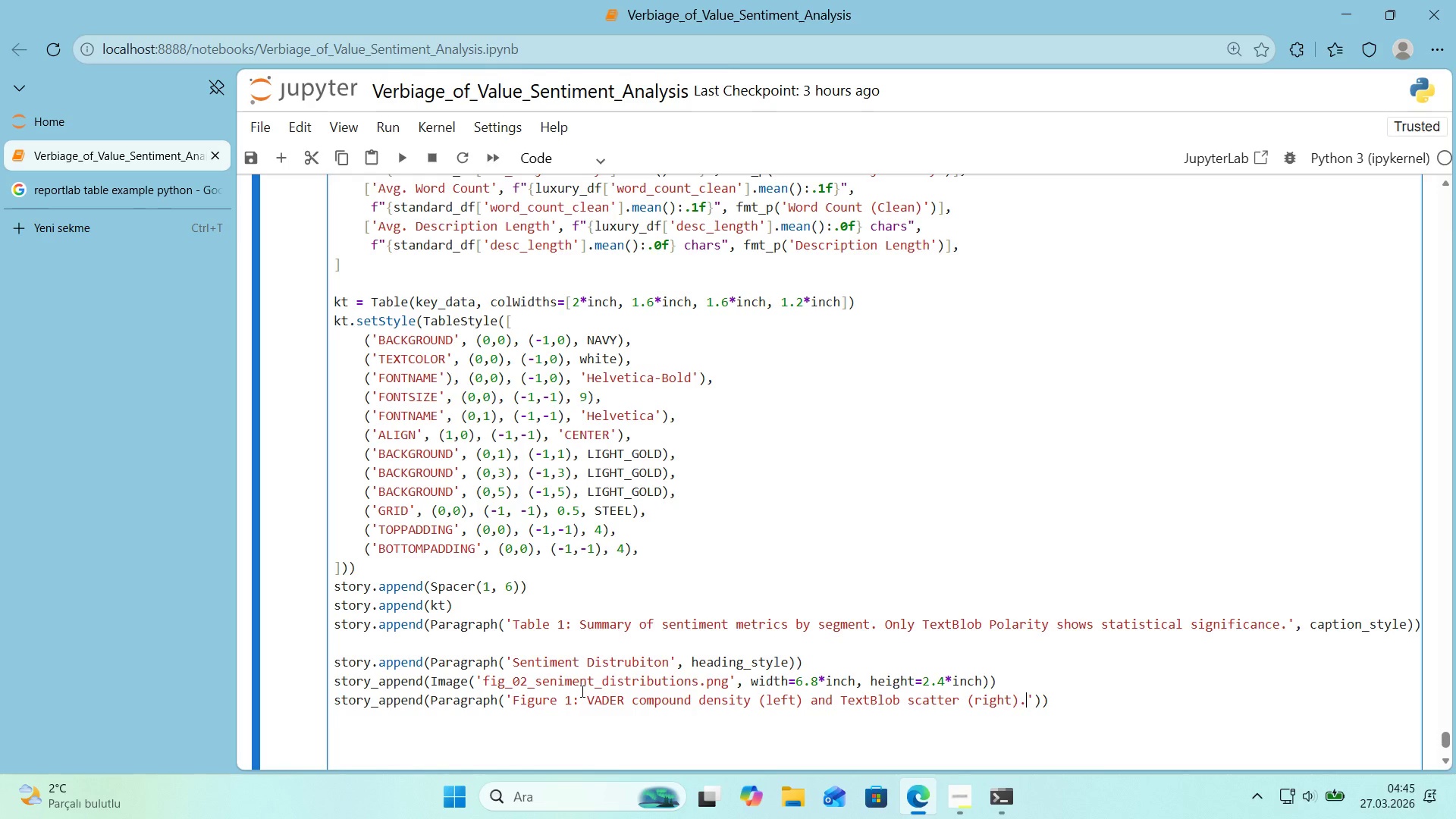 
key(ArrowRight)
 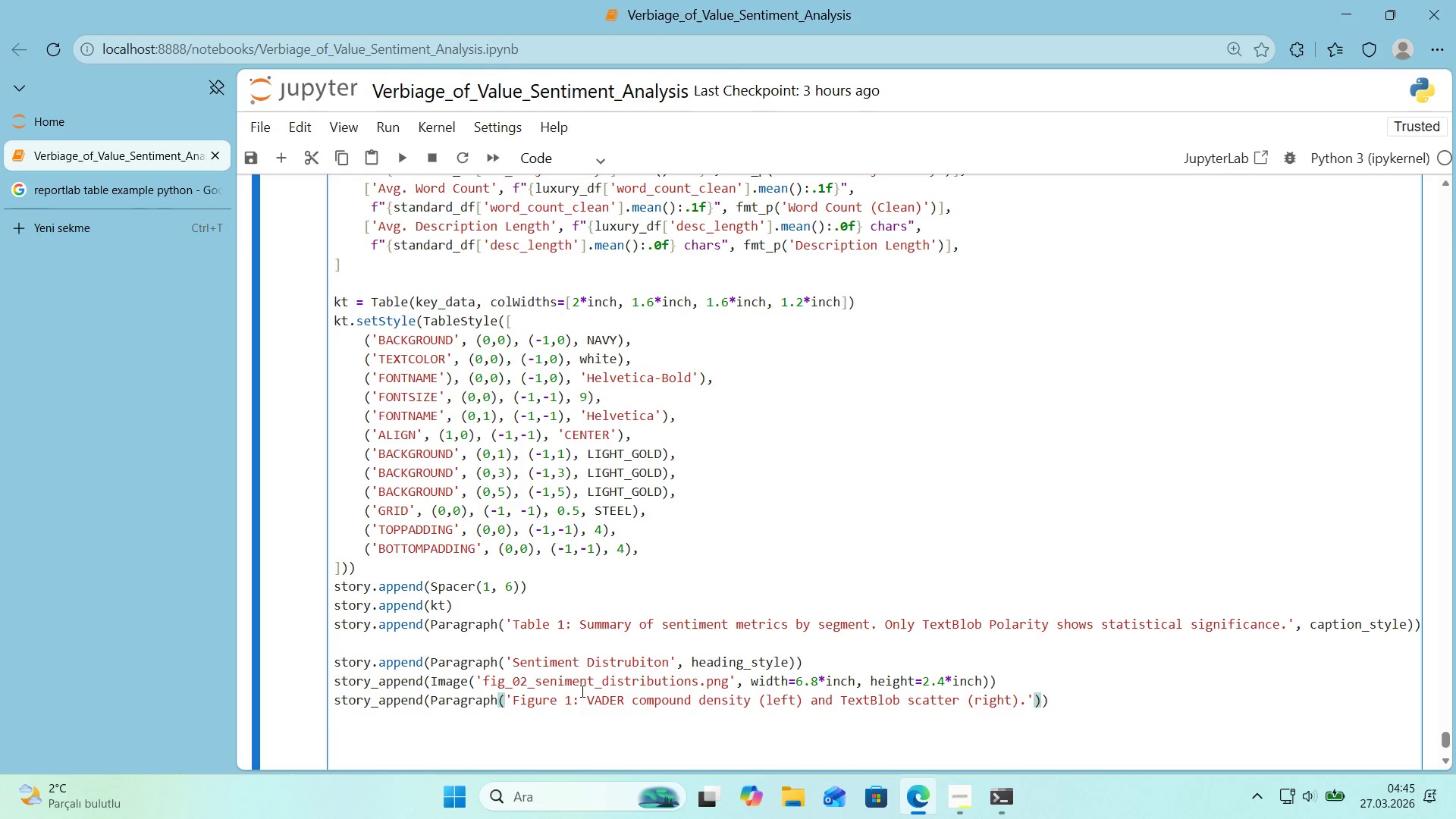 
type(, capt'on_style)
 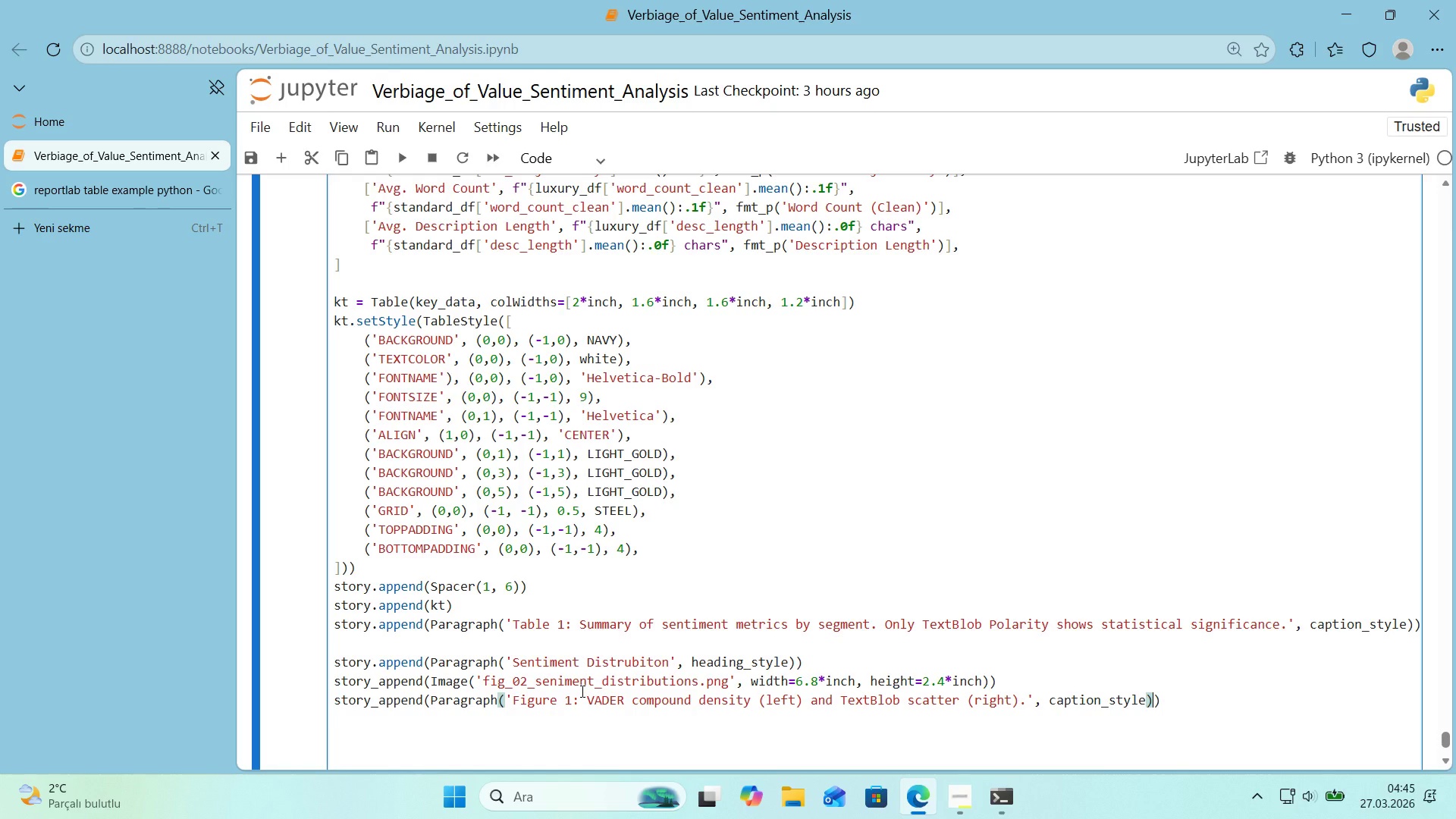 
 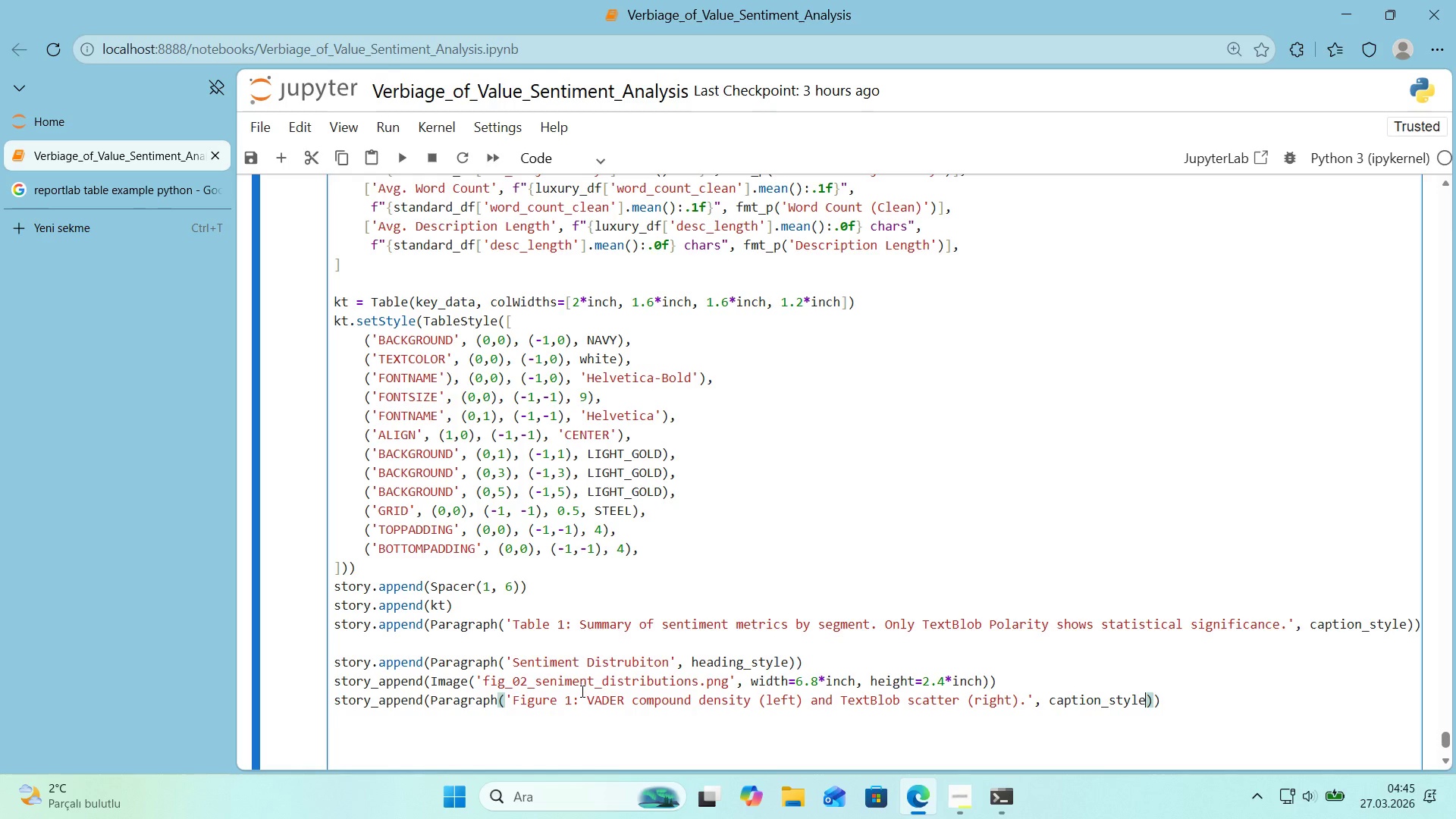 
key(ArrowRight)
 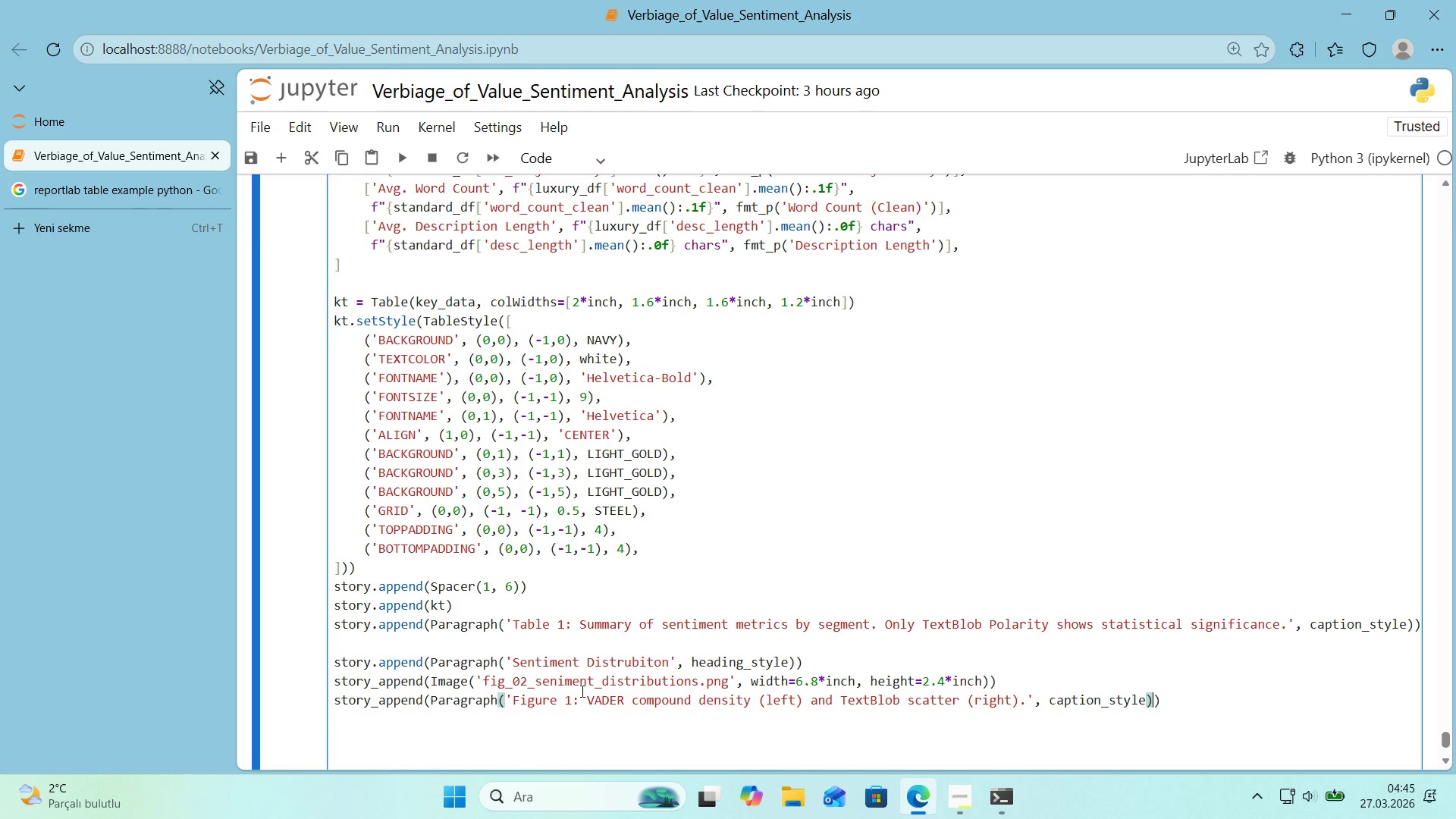 
key(ArrowRight)
 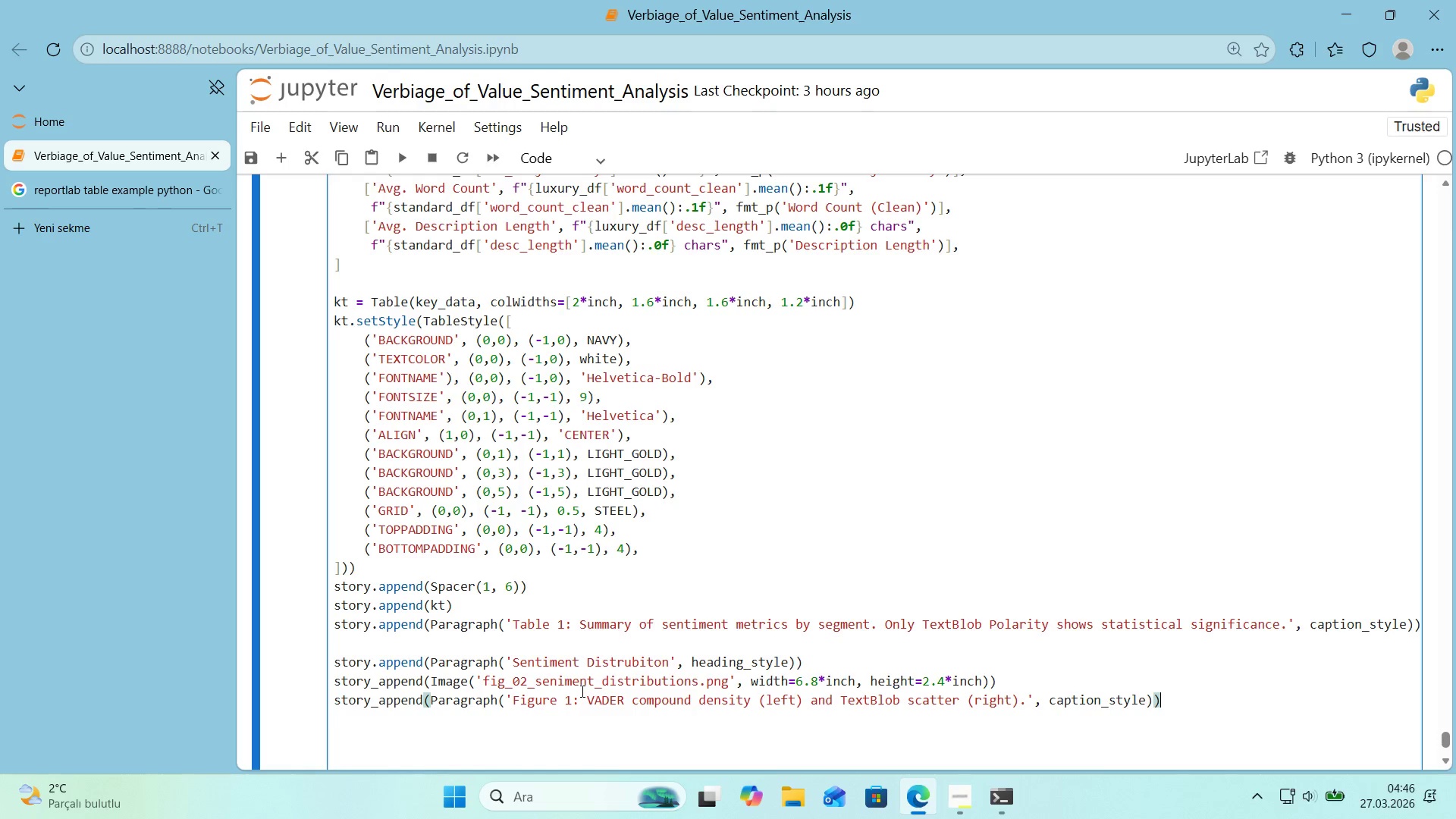 
key(Enter)
 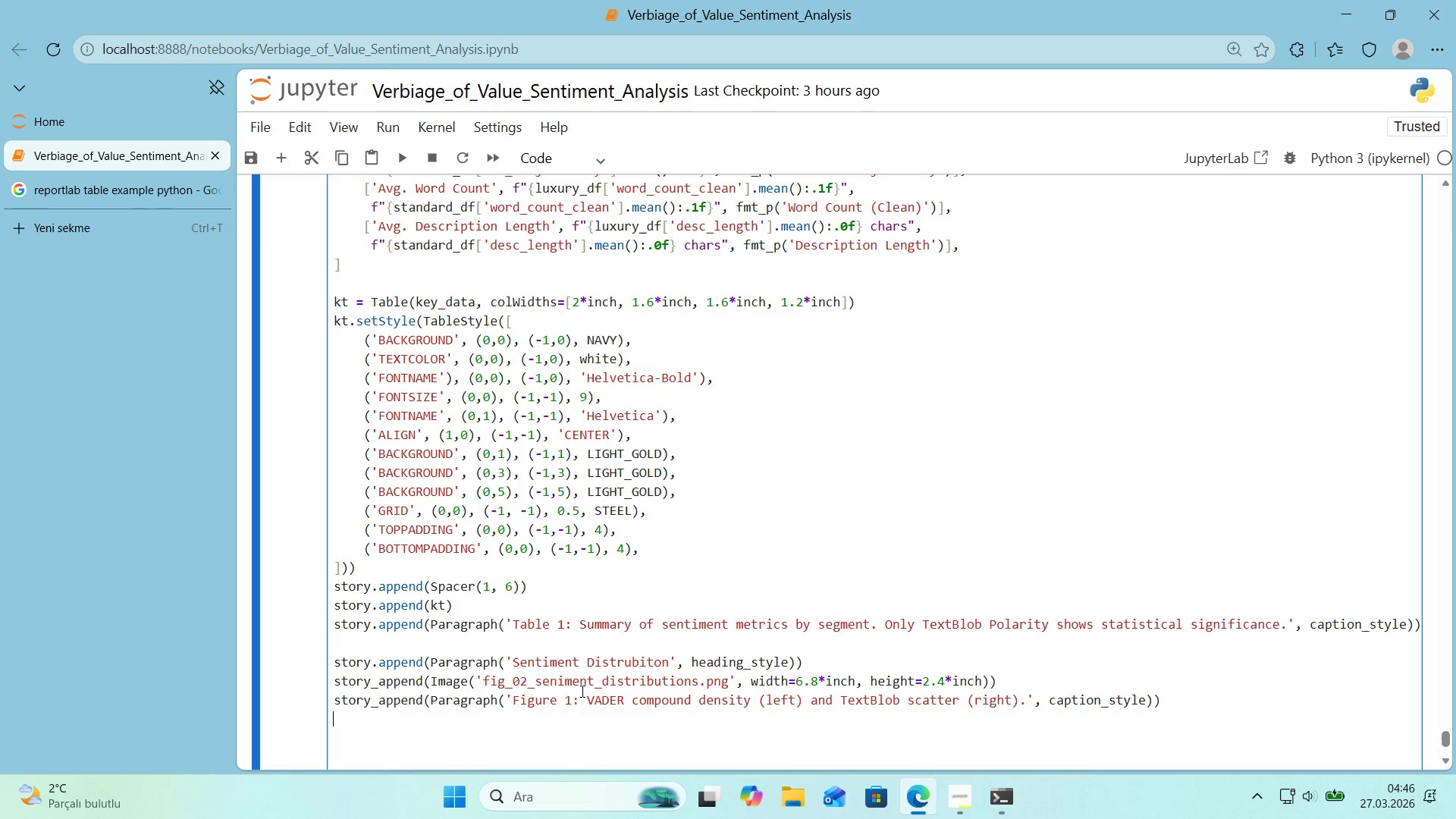 
type(story)
 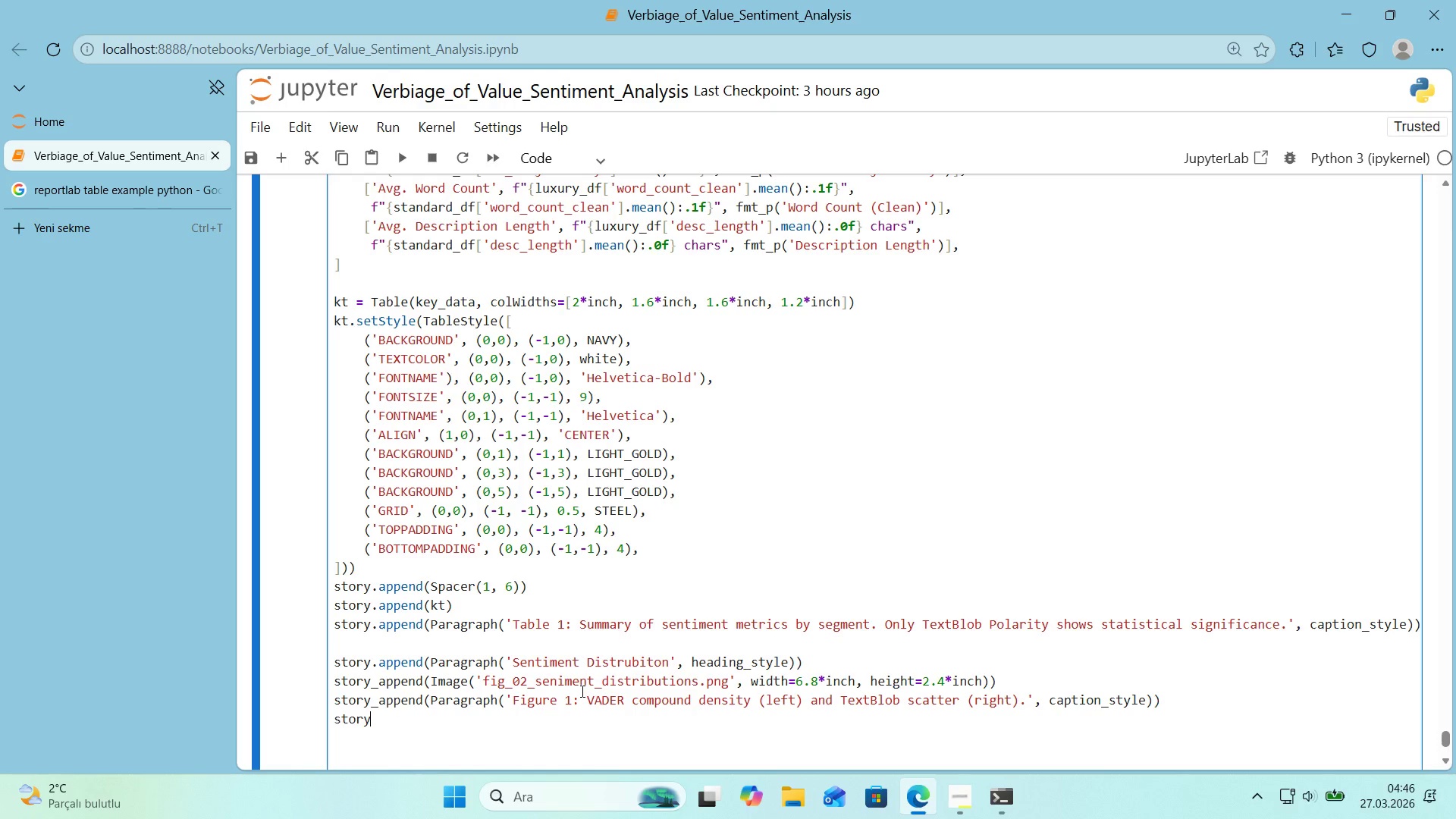 
wait(16.05)
 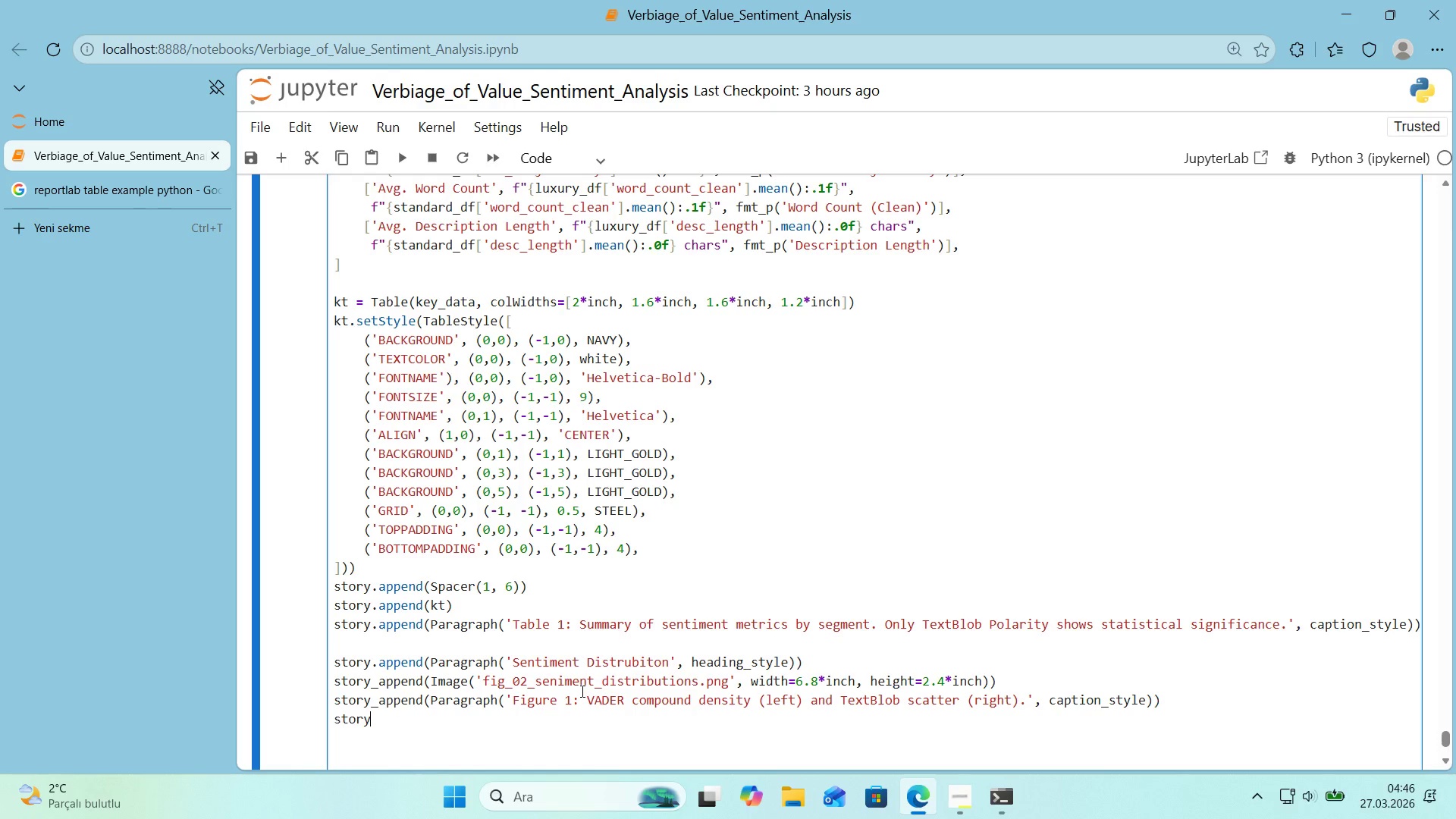 
type(_append*()
 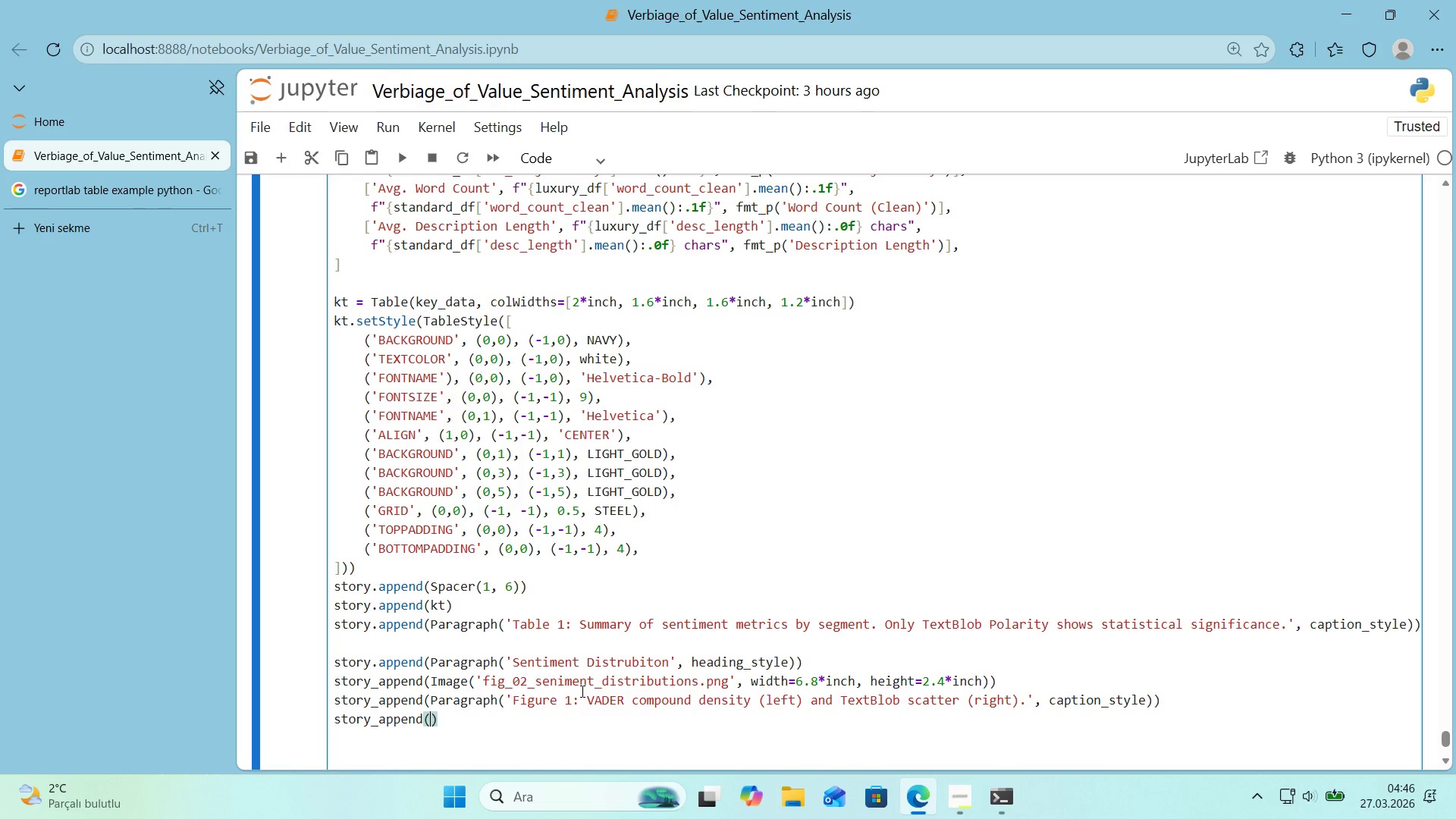 
 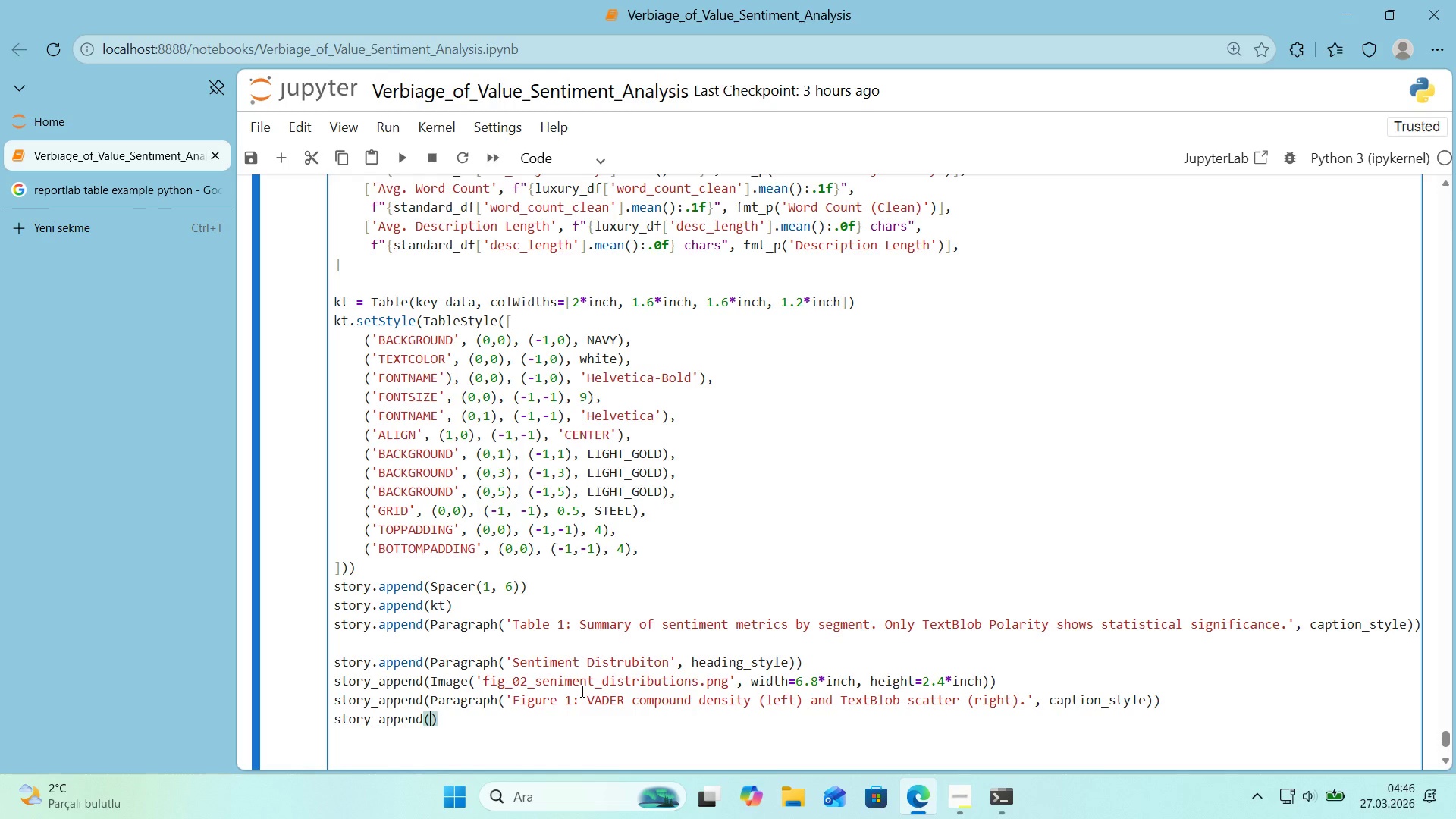 
key(ArrowLeft)
 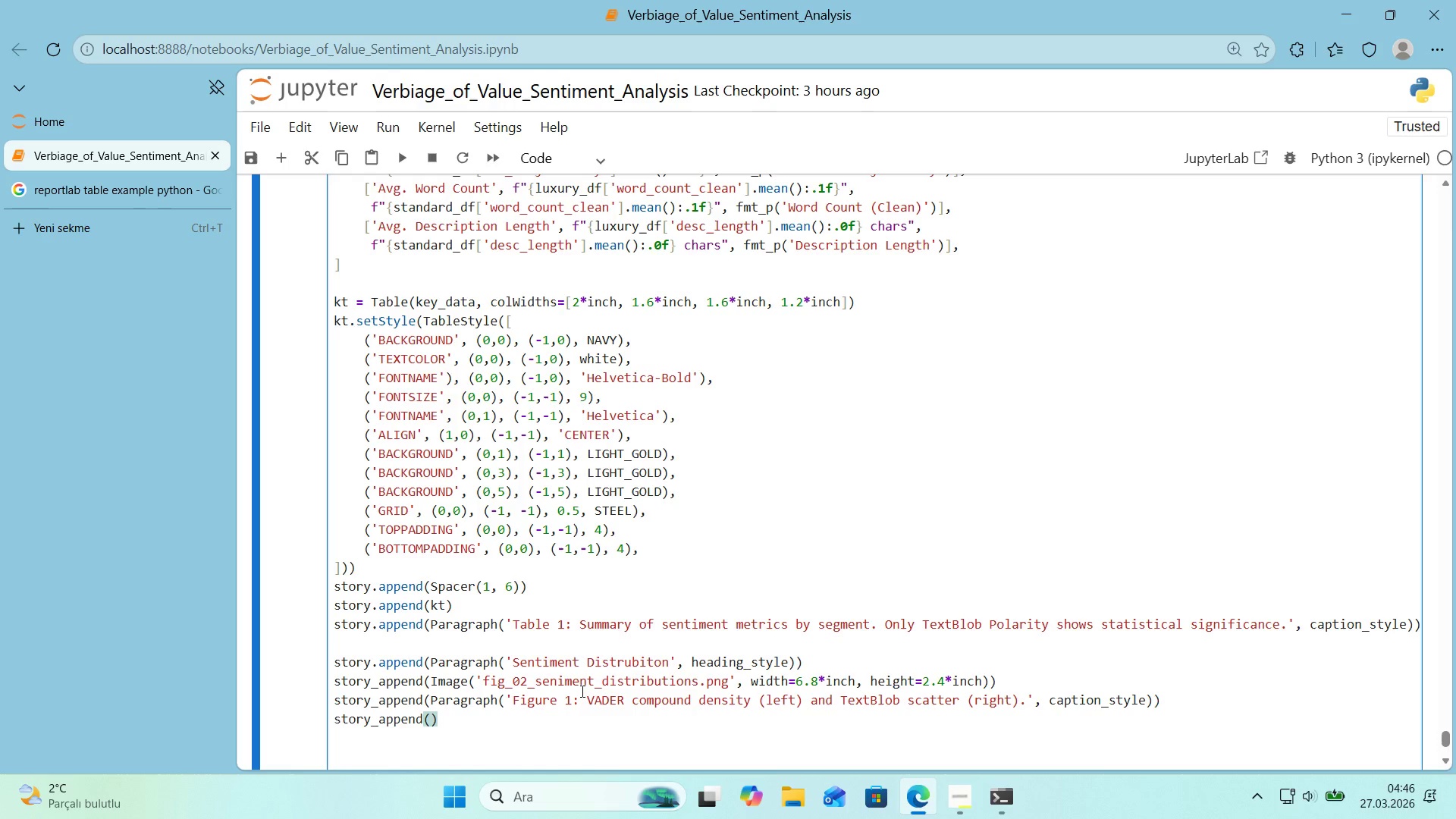 
type(Image)
 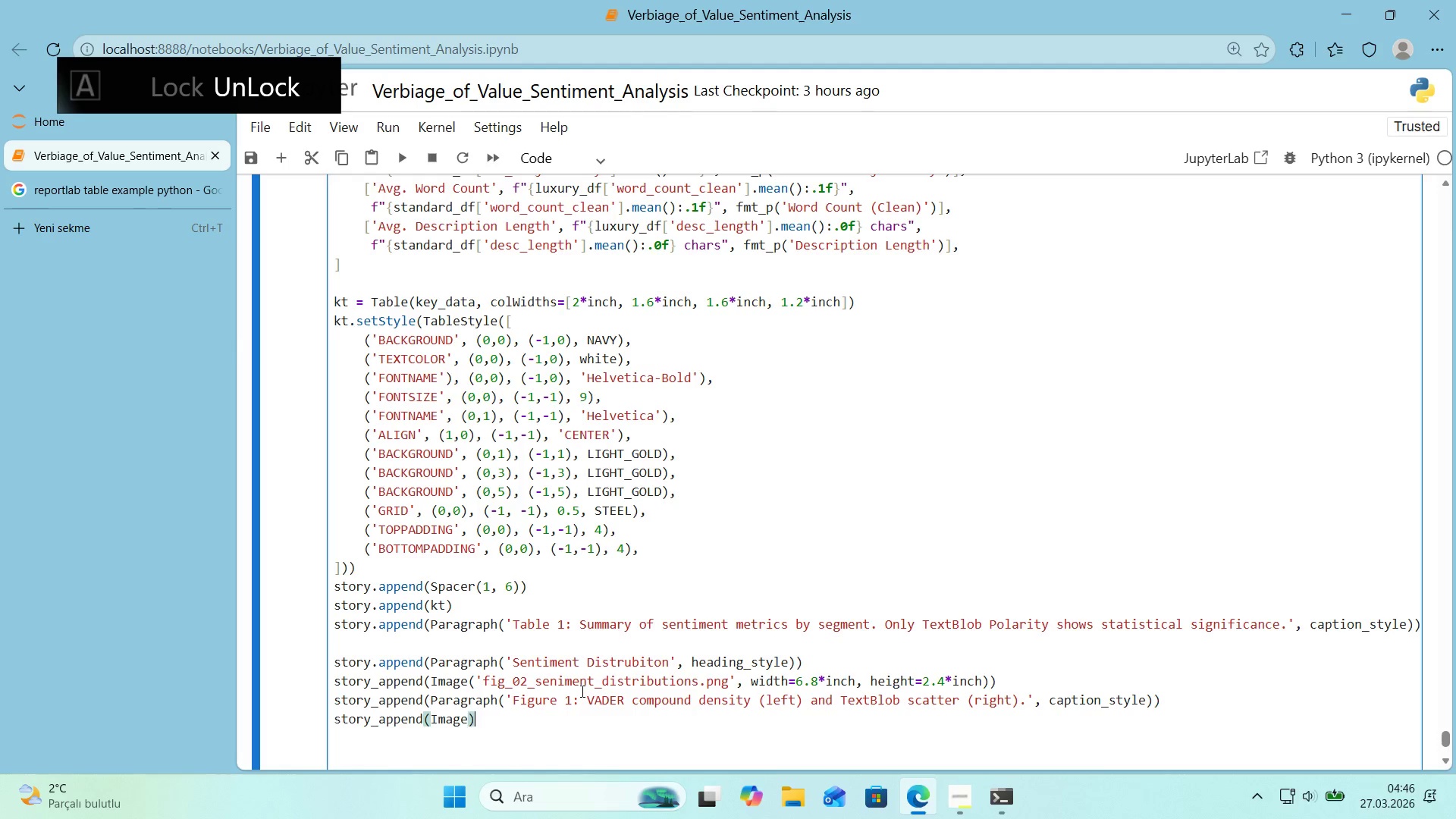 
key(ArrowRight)
 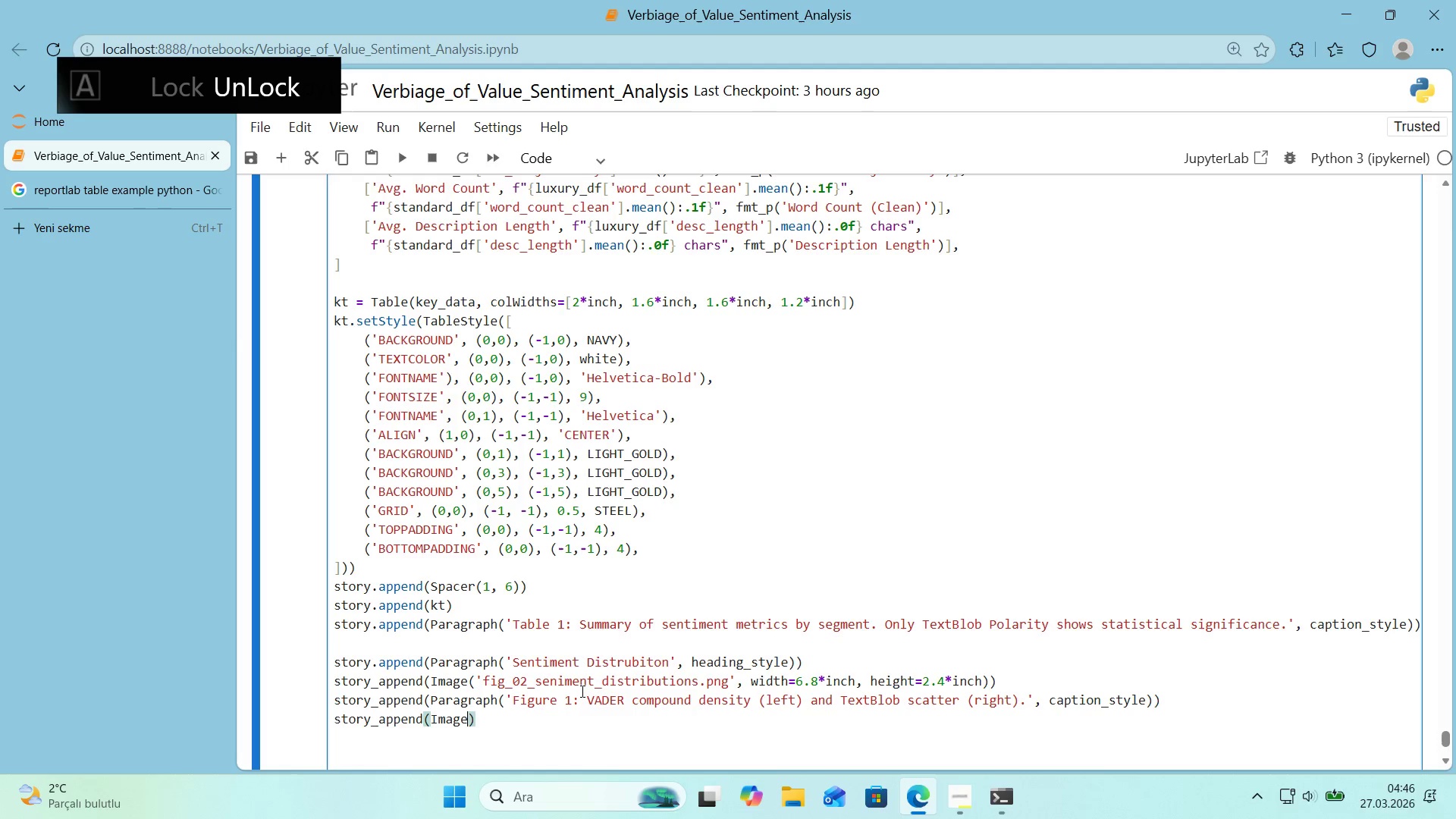 
key(ArrowLeft)
 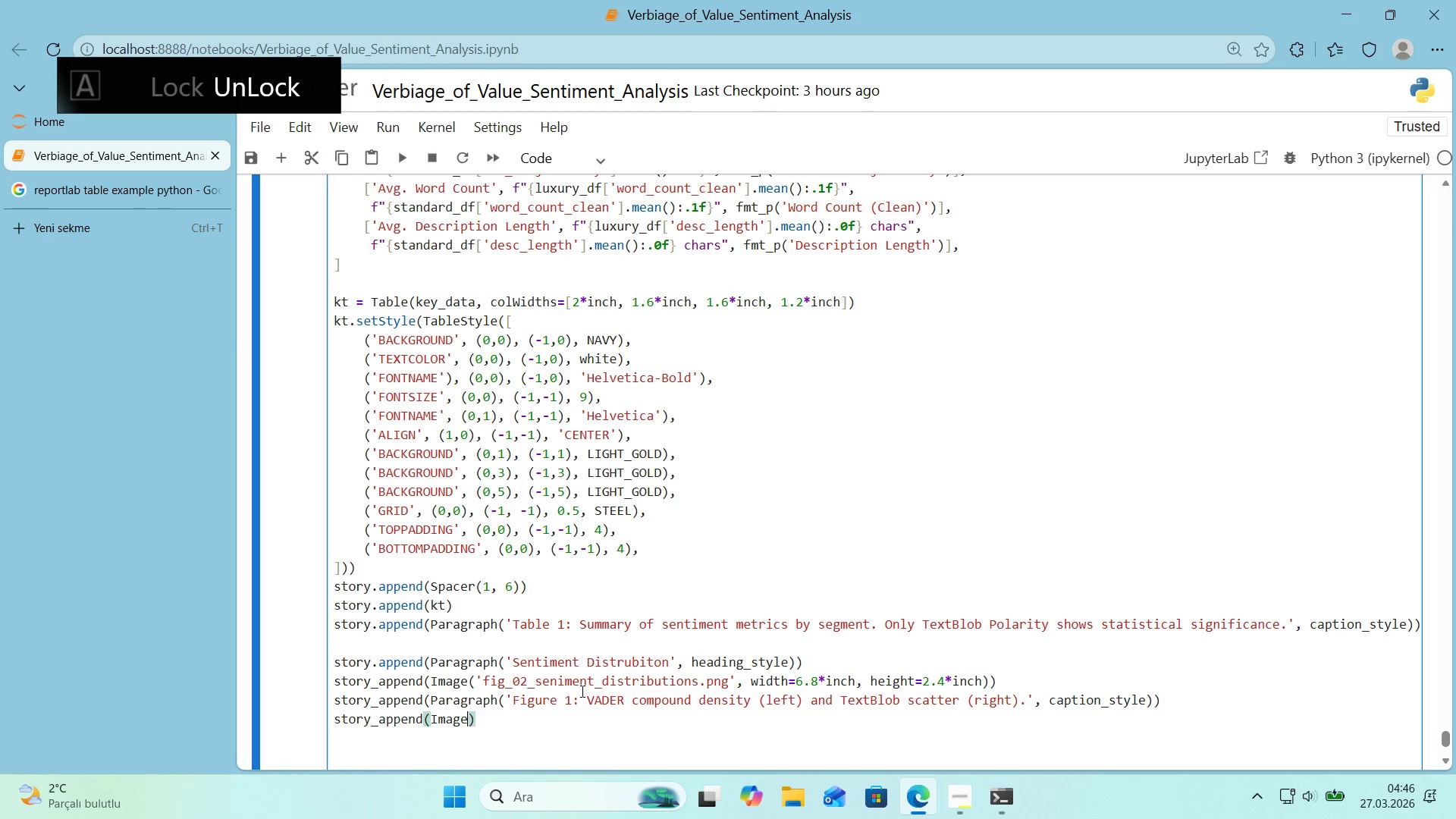 
type(*()
 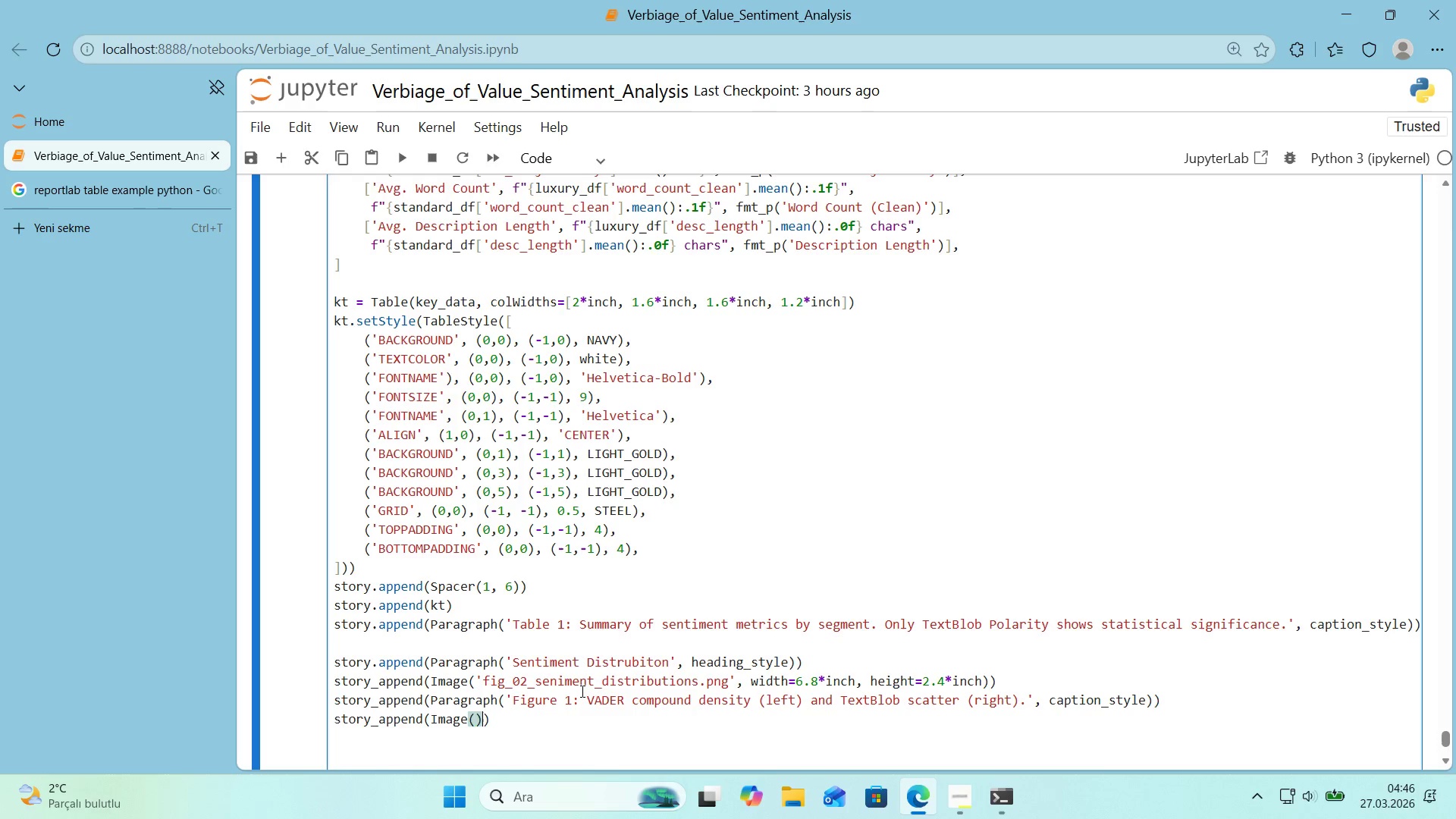 
key(ArrowLeft)
 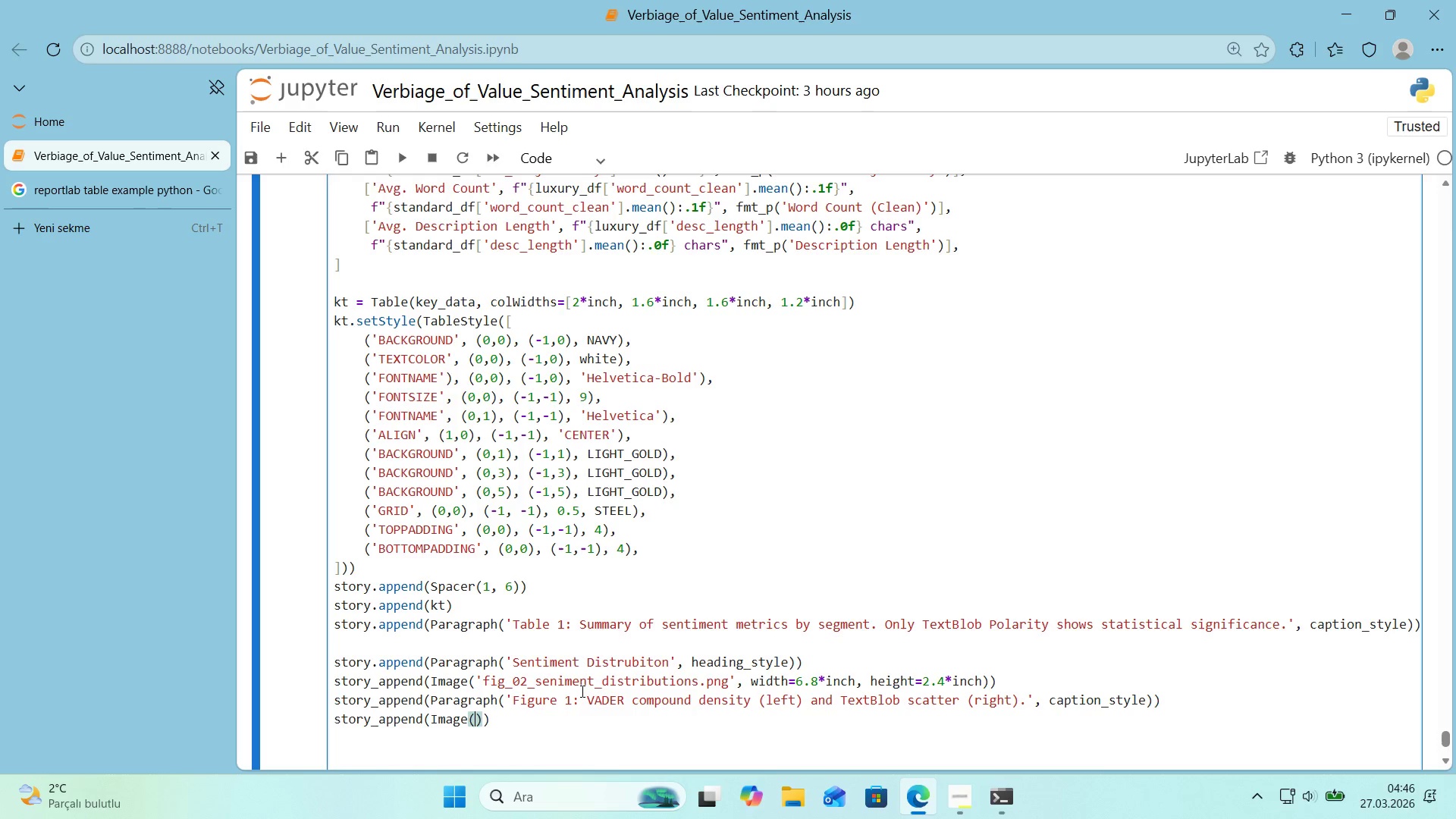 
key(Shift+ShiftRight)
 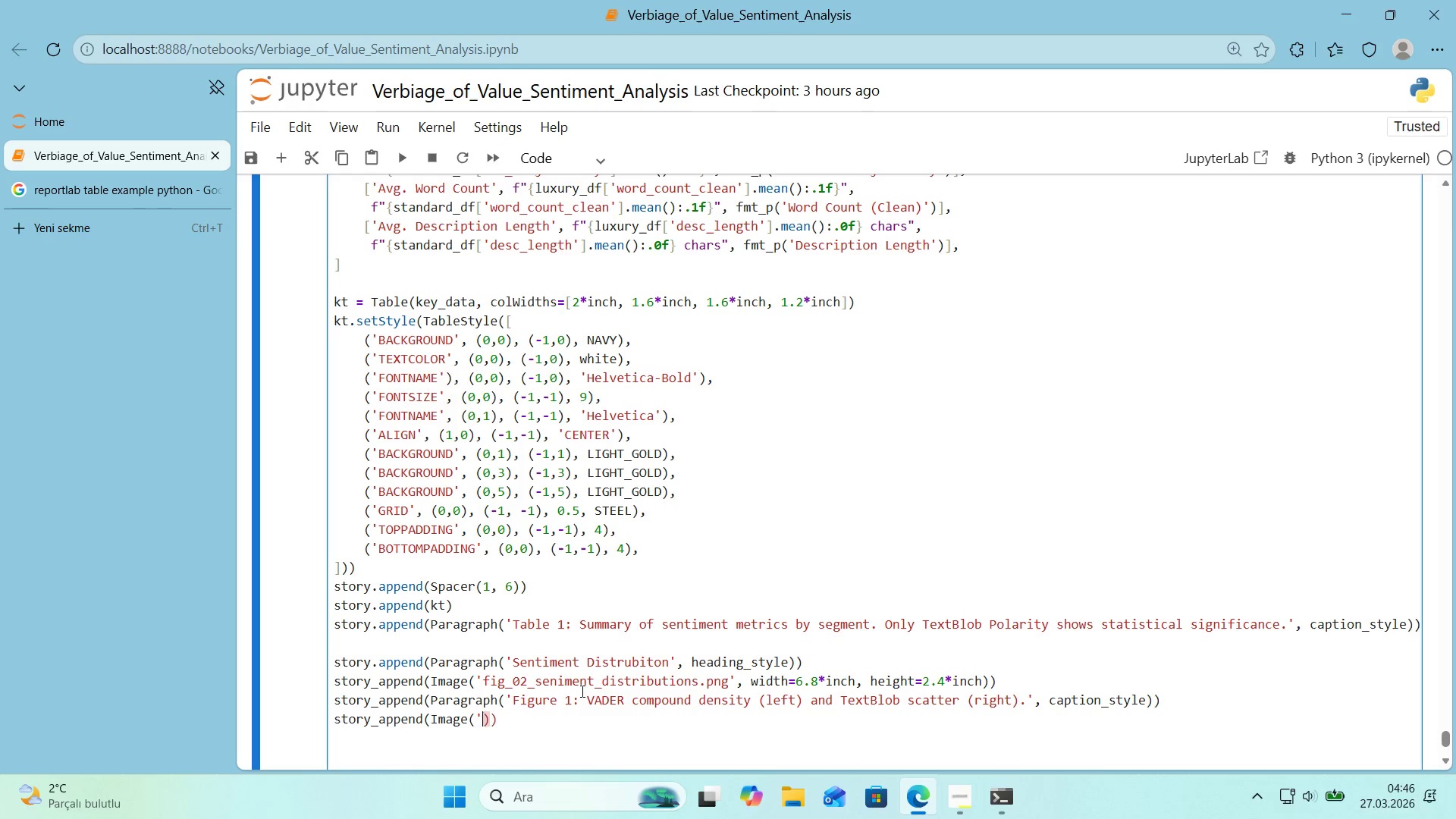 
key(Shift+2)
 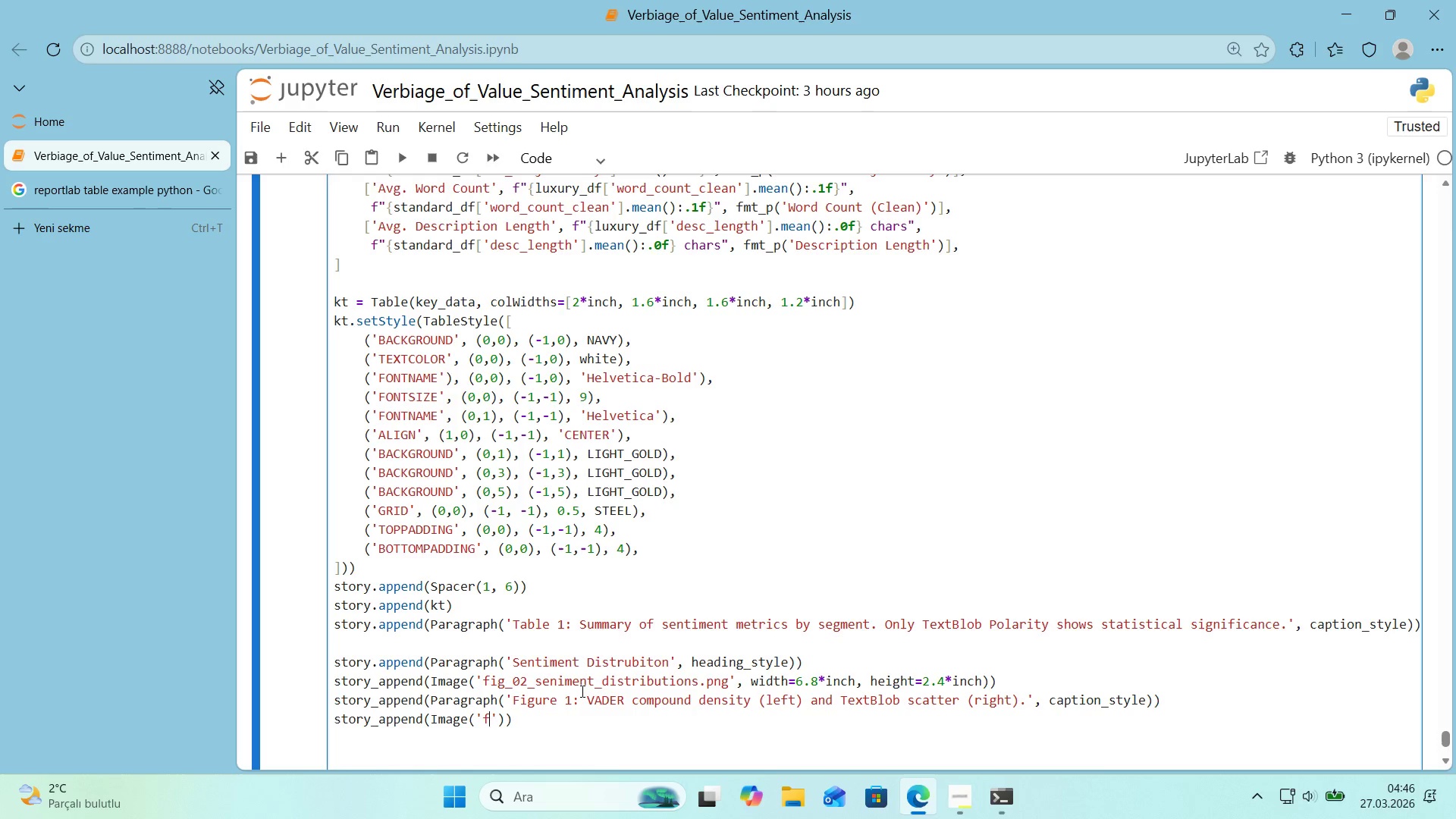 
key(Shift+2)
 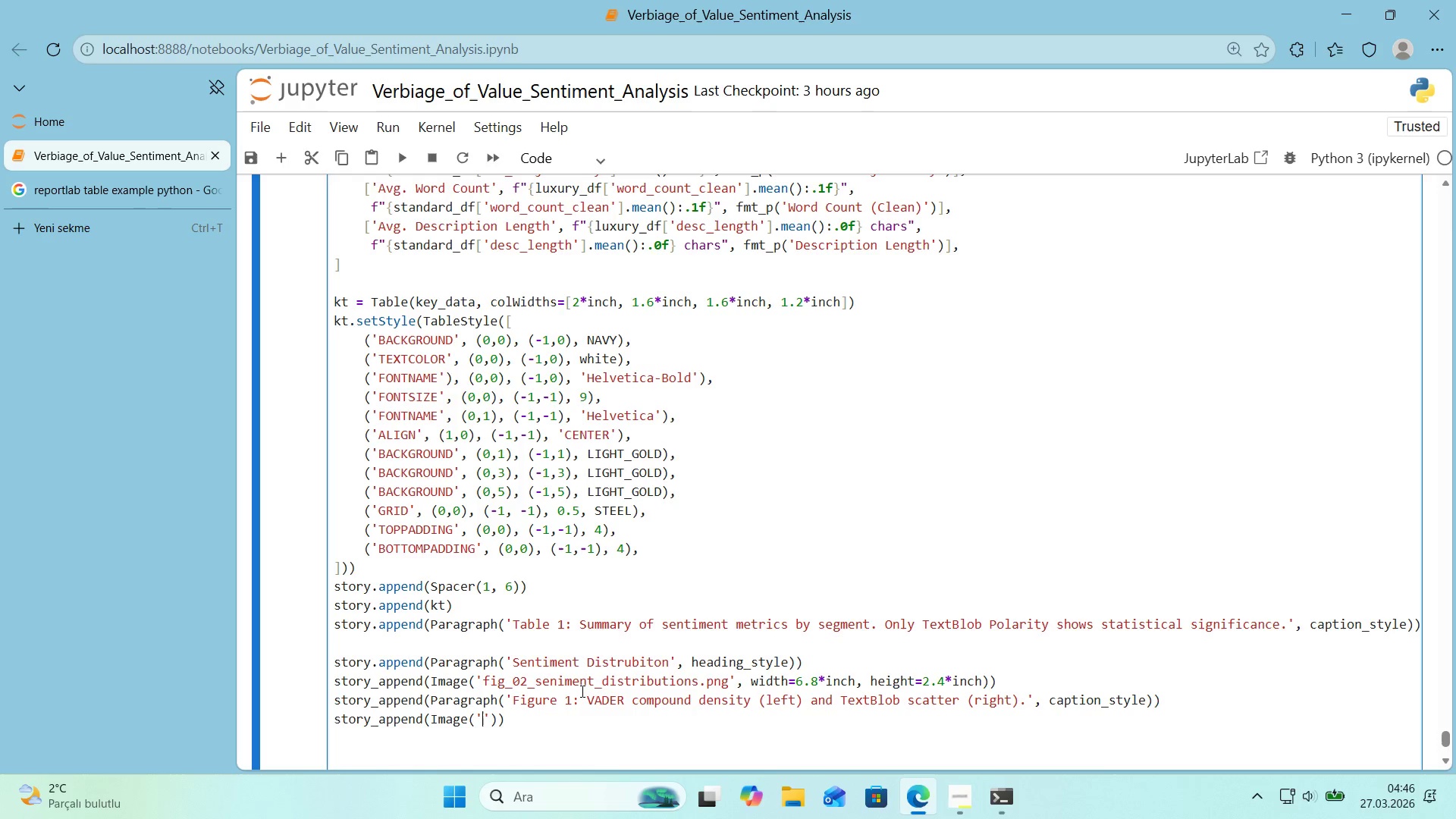 
key(ArrowLeft)
 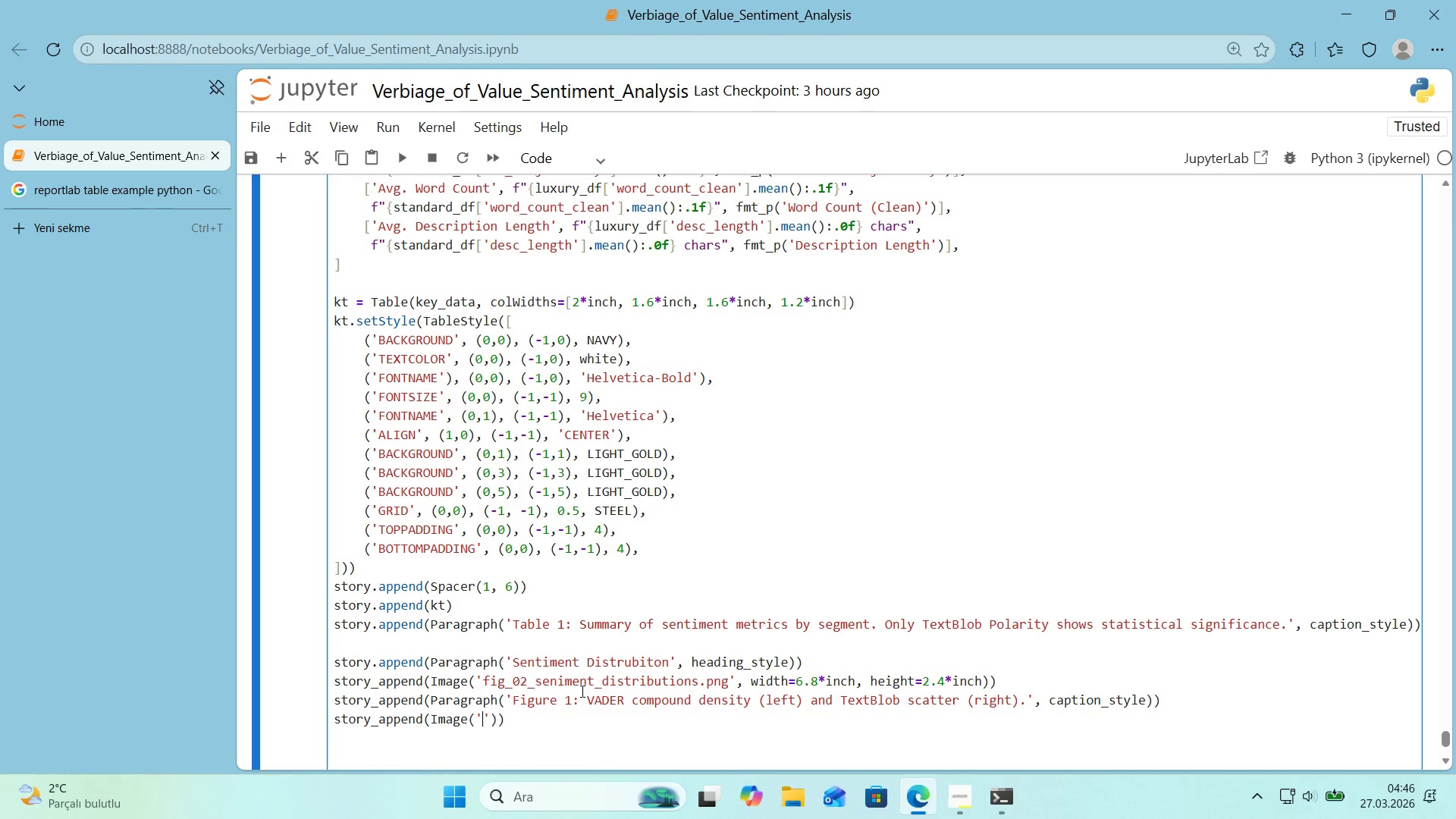 
key(F)
 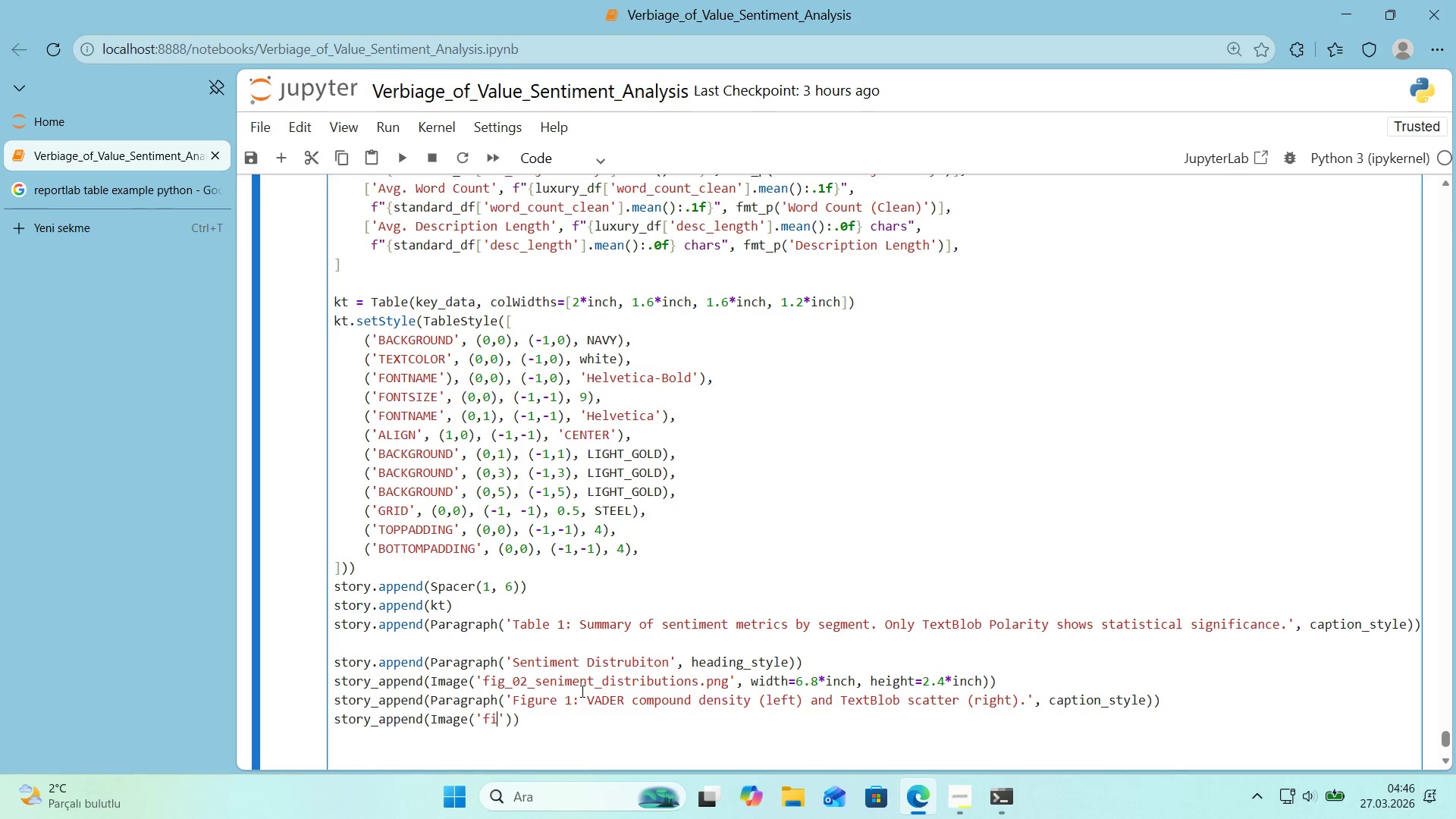 
key(Quote)
 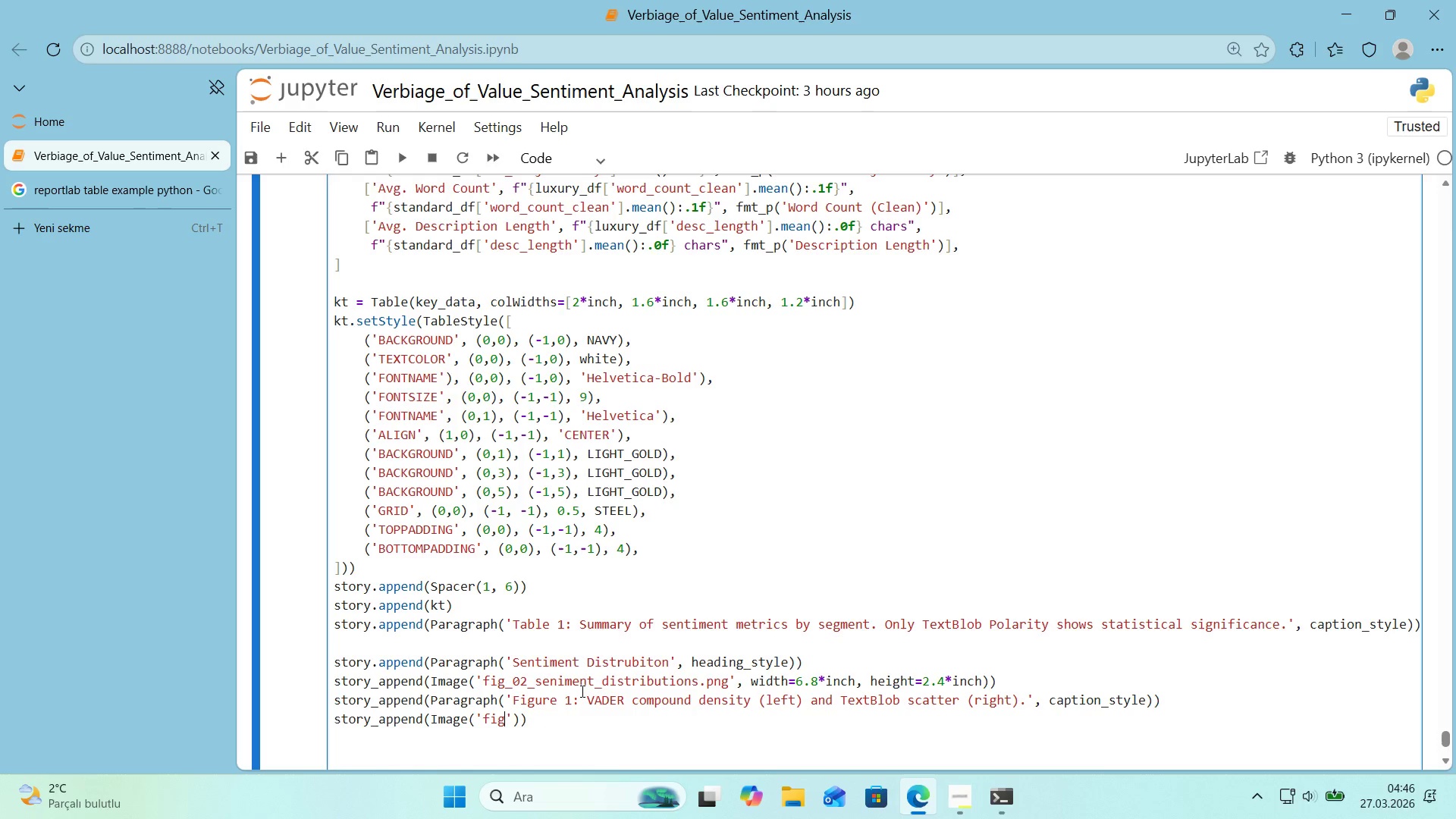 
key(G)
 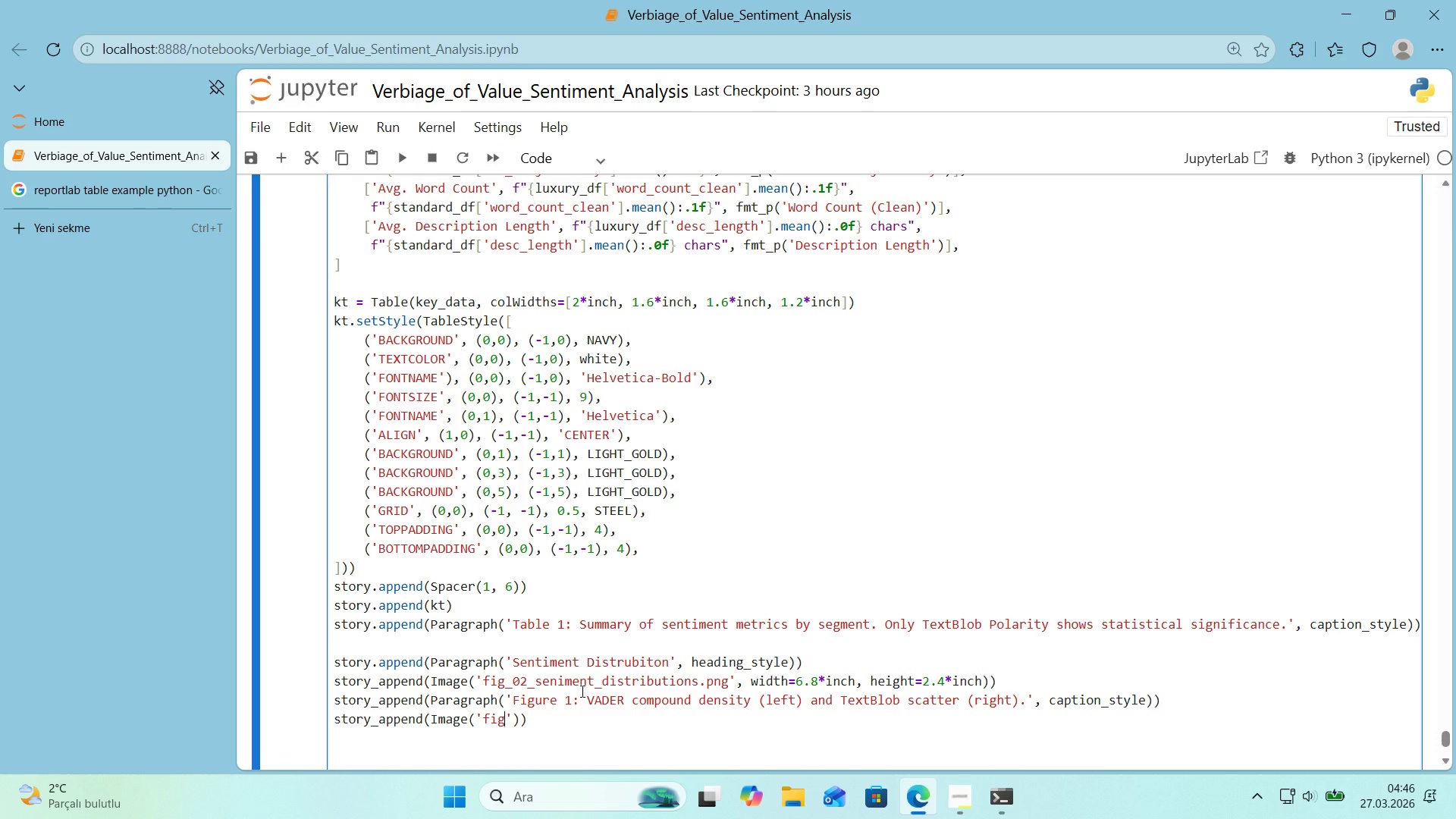 
key(Shift+Minus)
 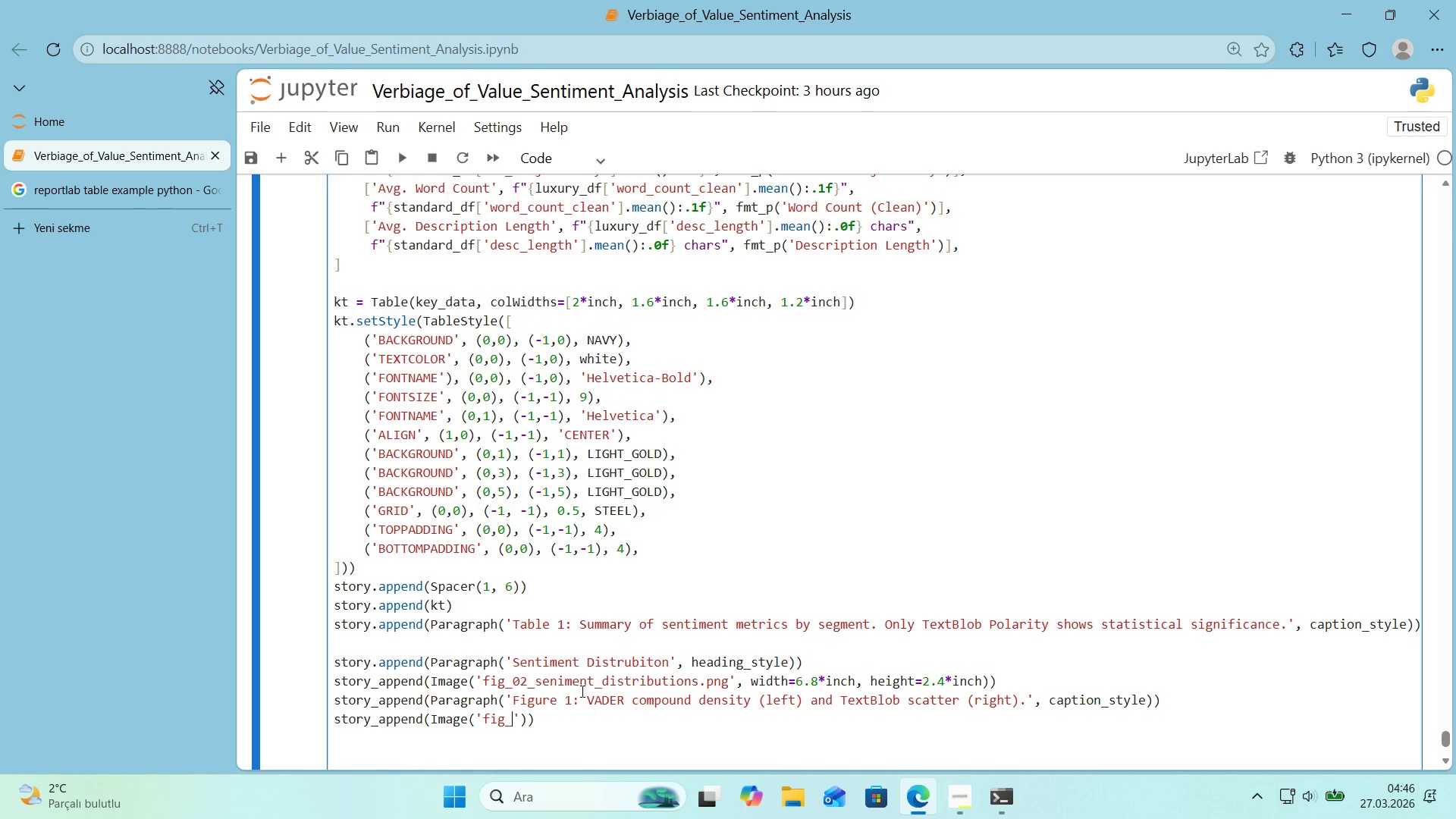 
key(Numpad0)
 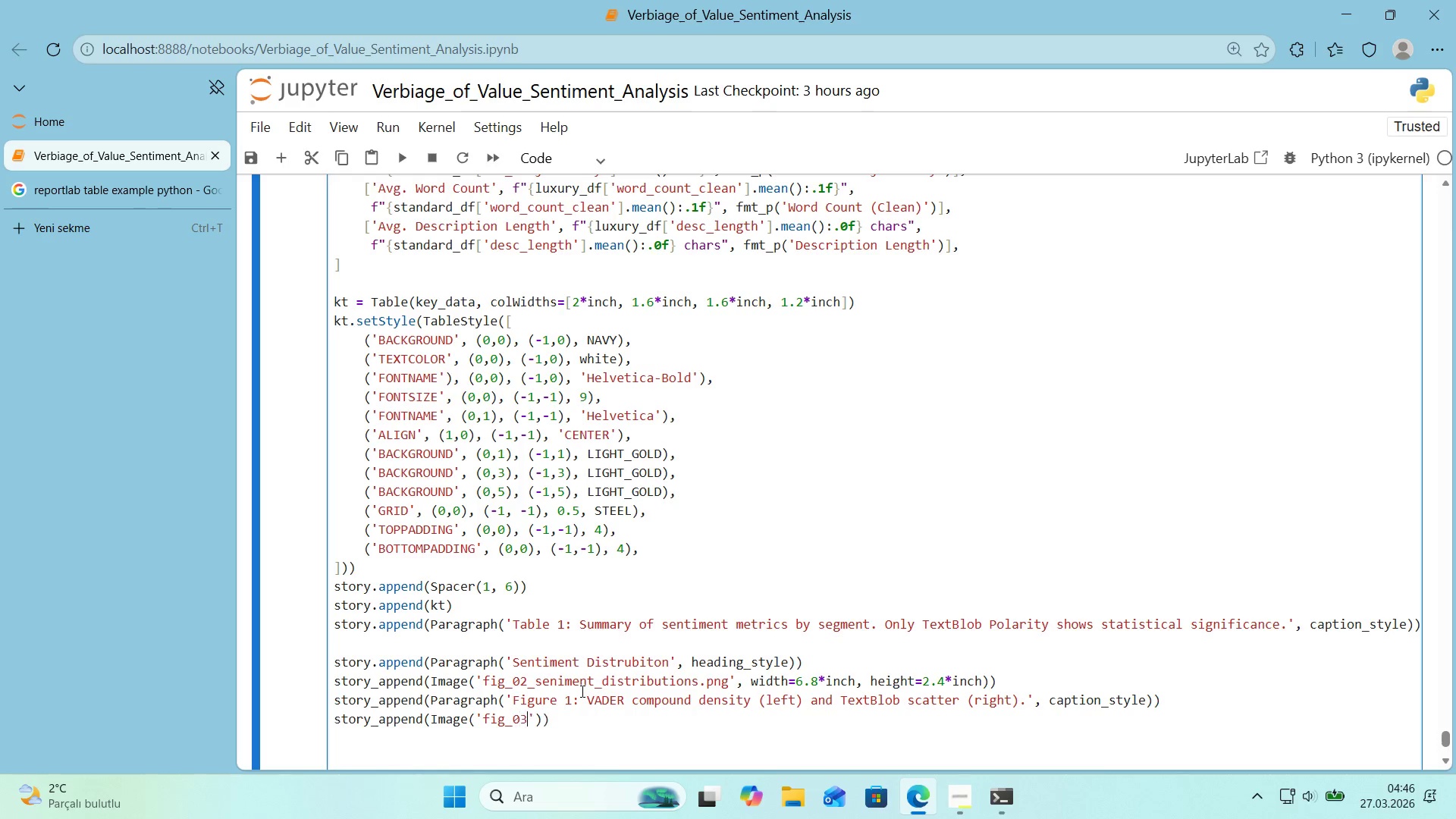 
key(Numpad3)
 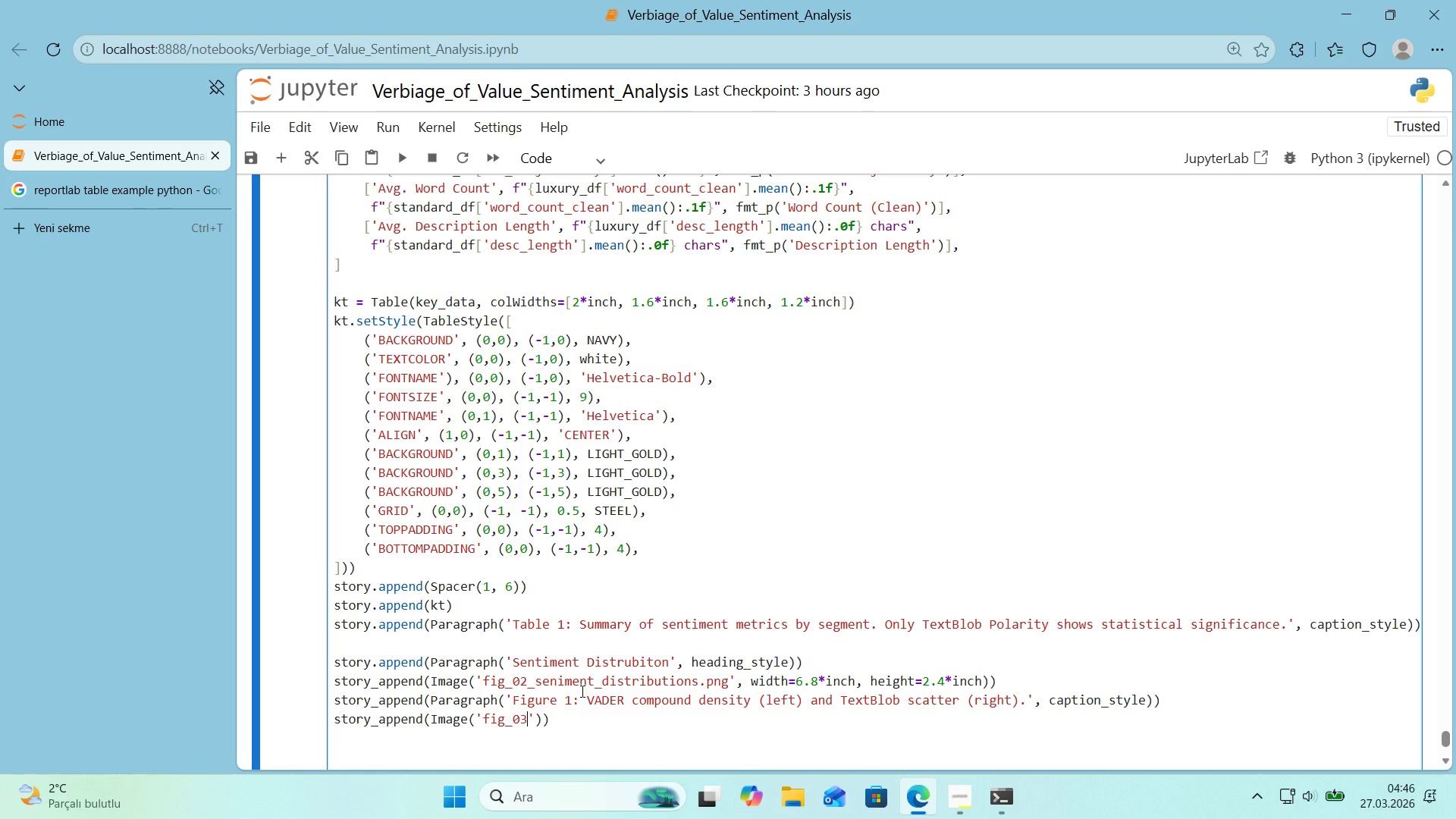 
key(Shift+Minus)
 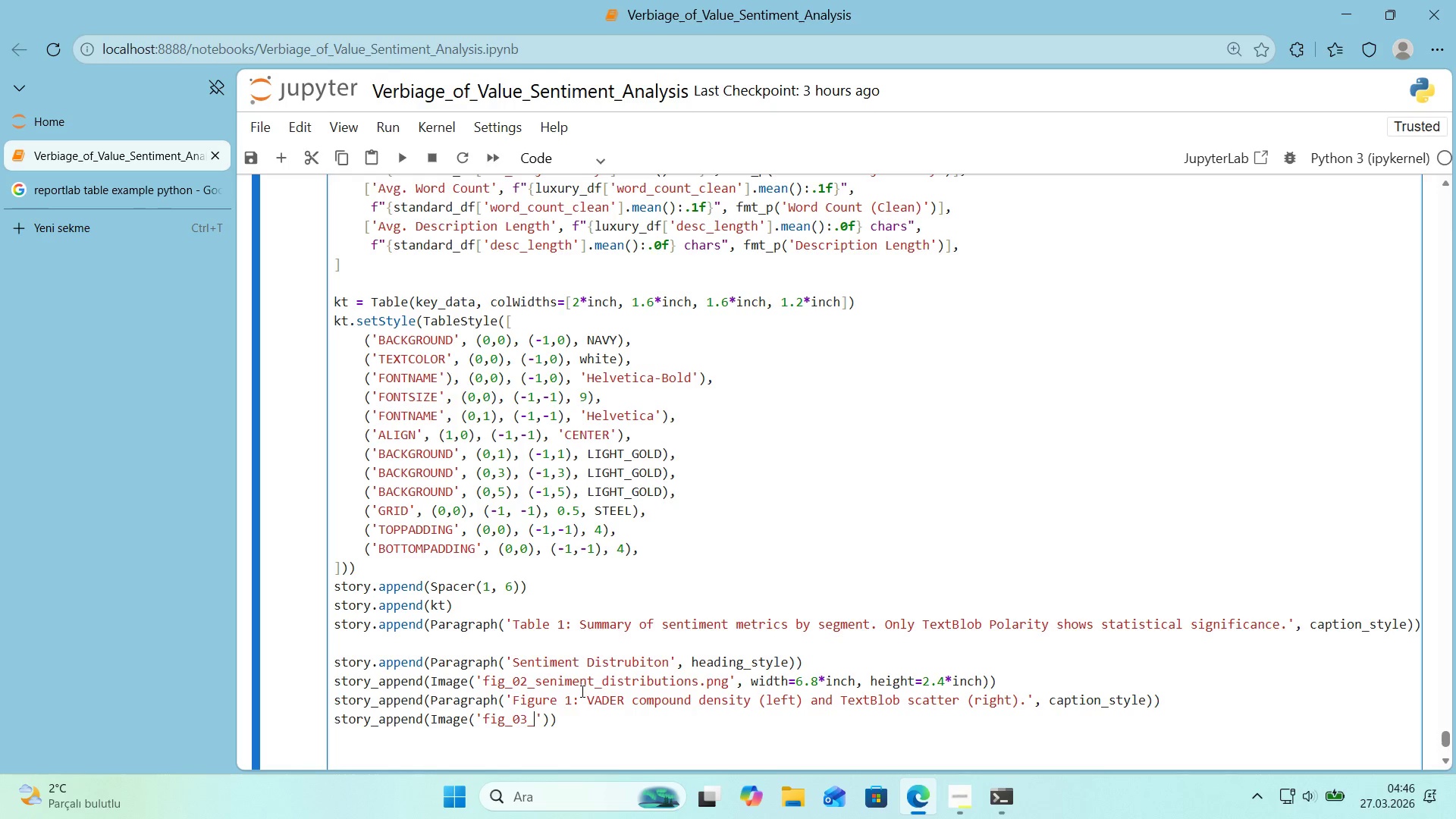 
wait(17.06)
 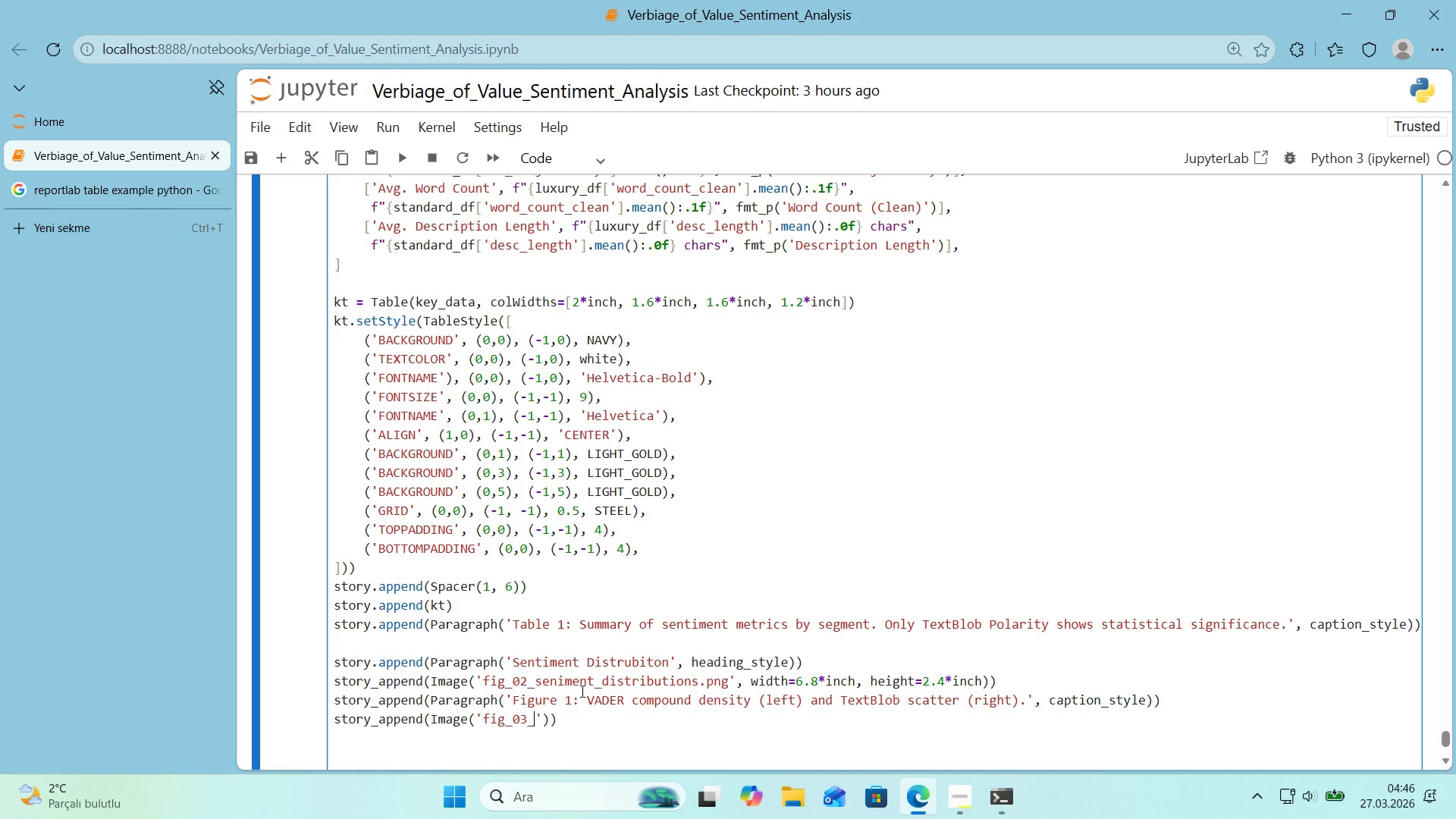 
type(sent'ment_compars'on.png)
 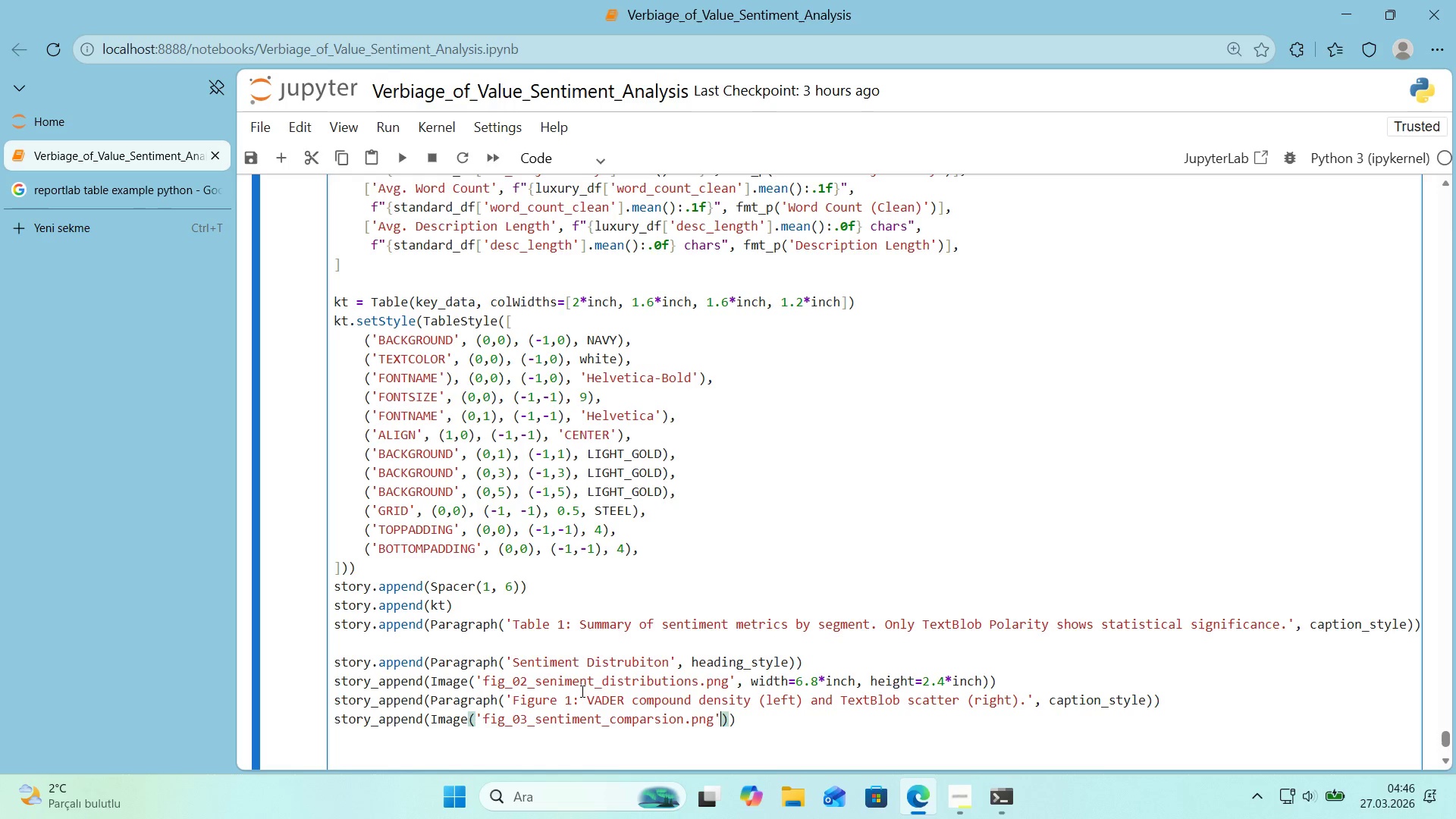 
 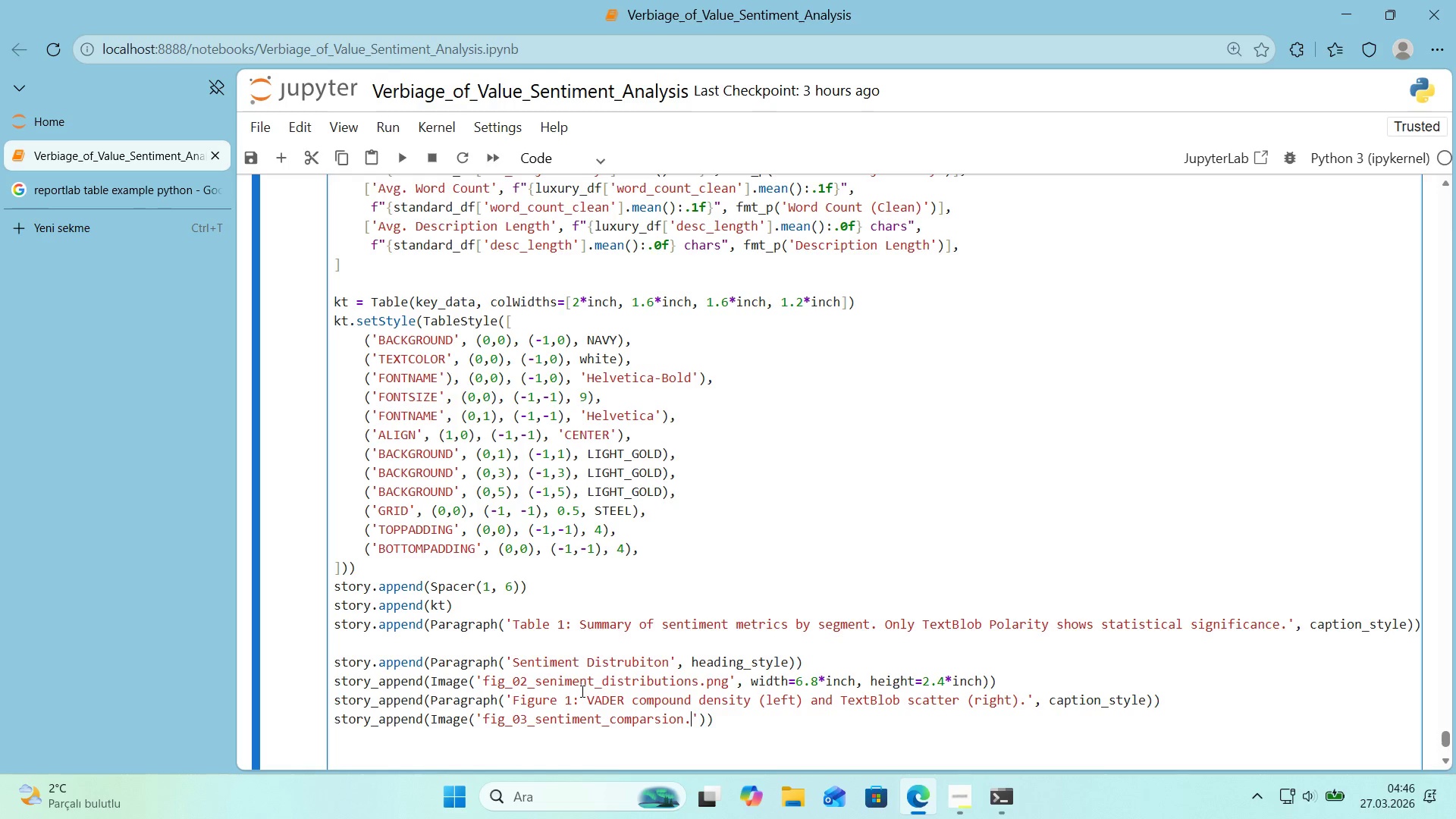 
key(ArrowRight)
 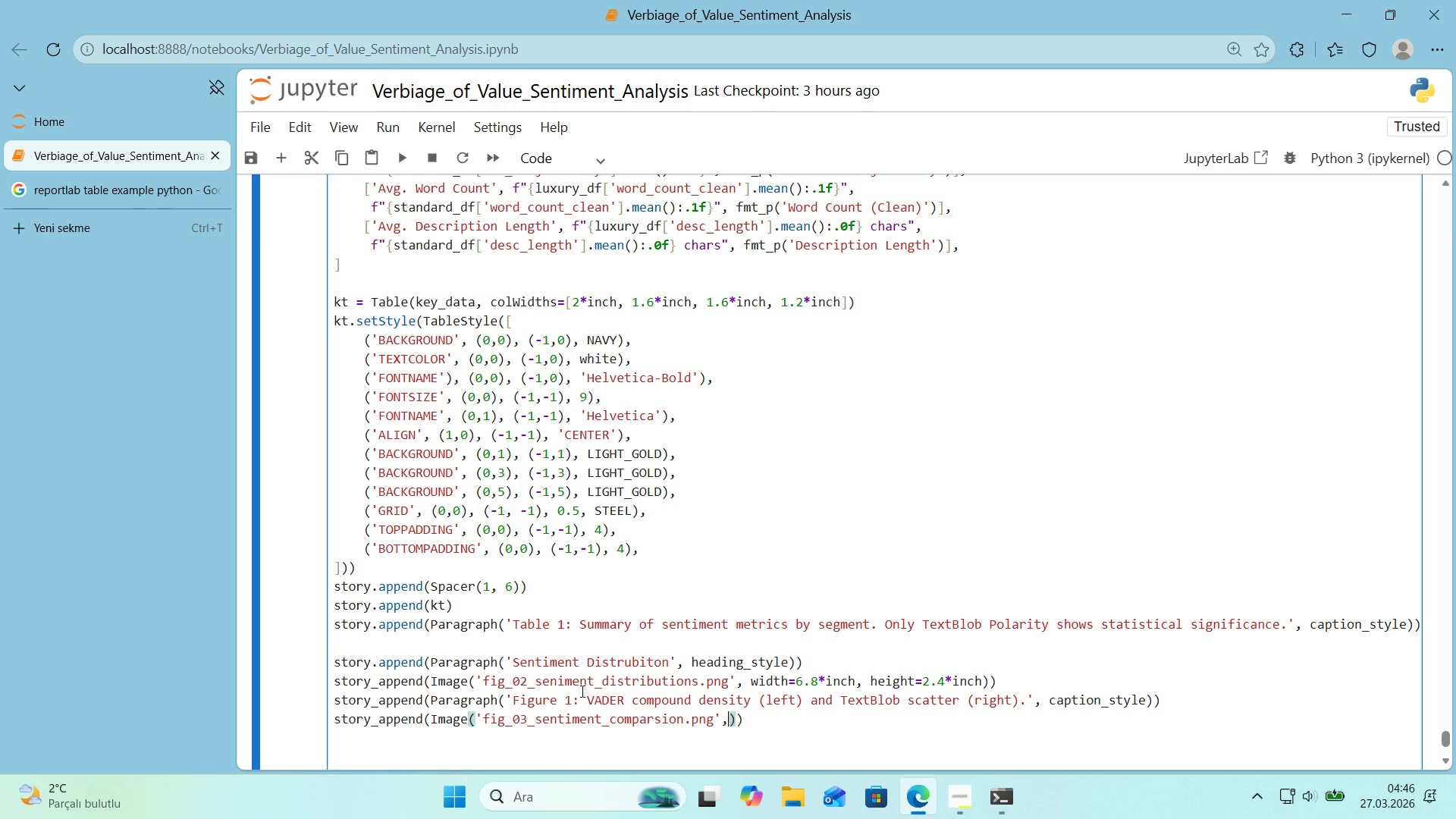 
key(Comma)
 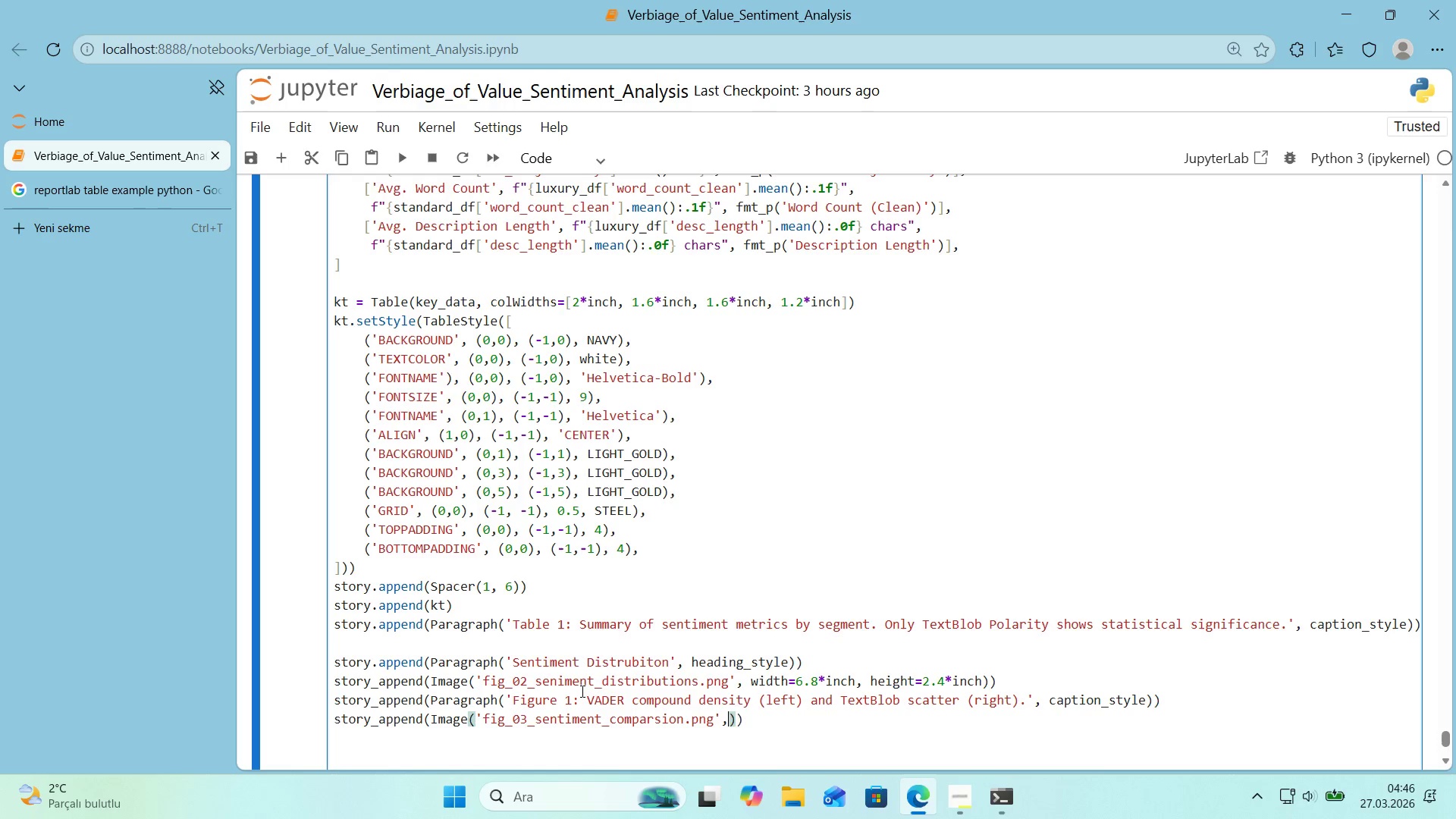 
key(Space)
 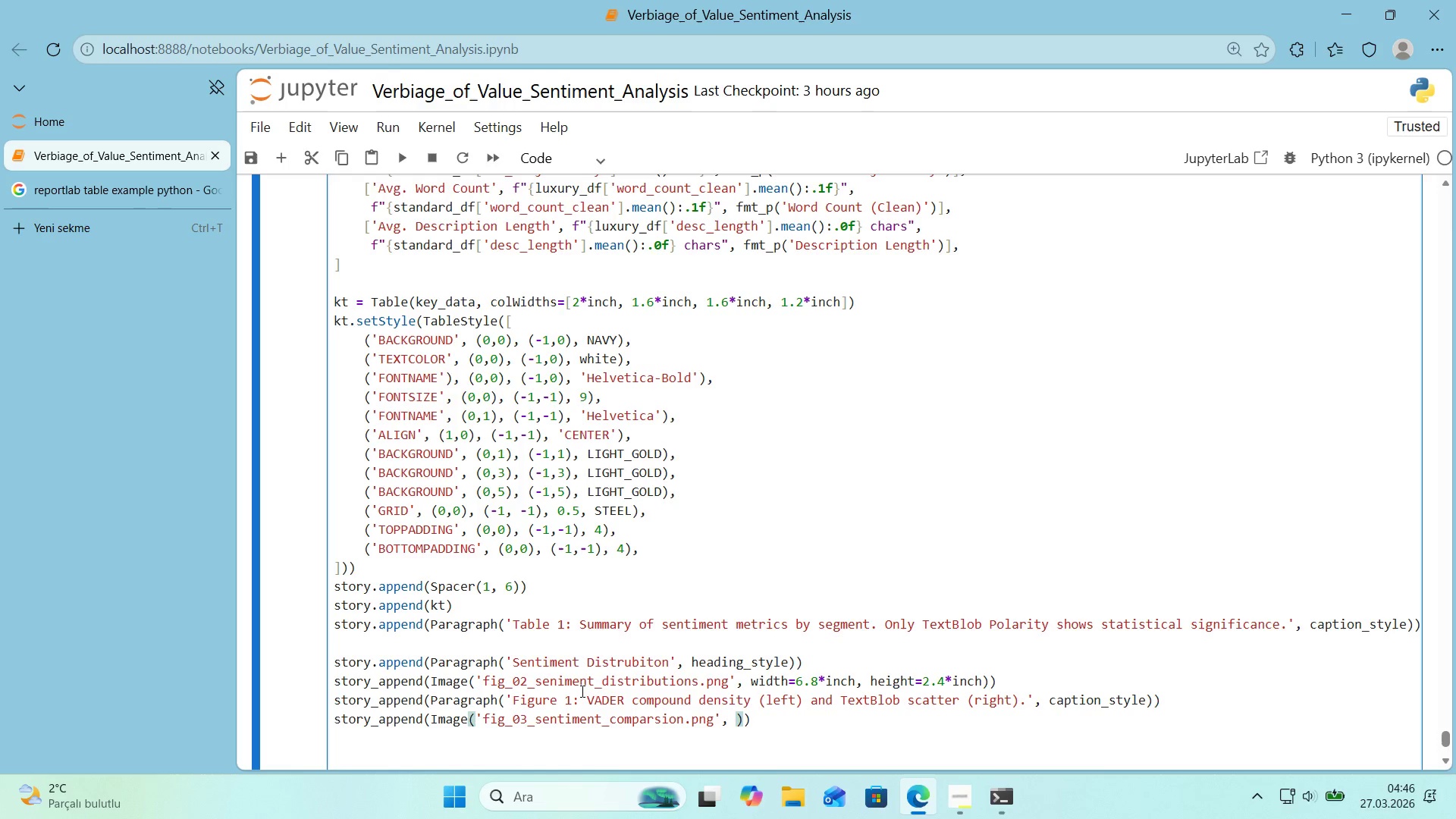 
wait(10.73)
 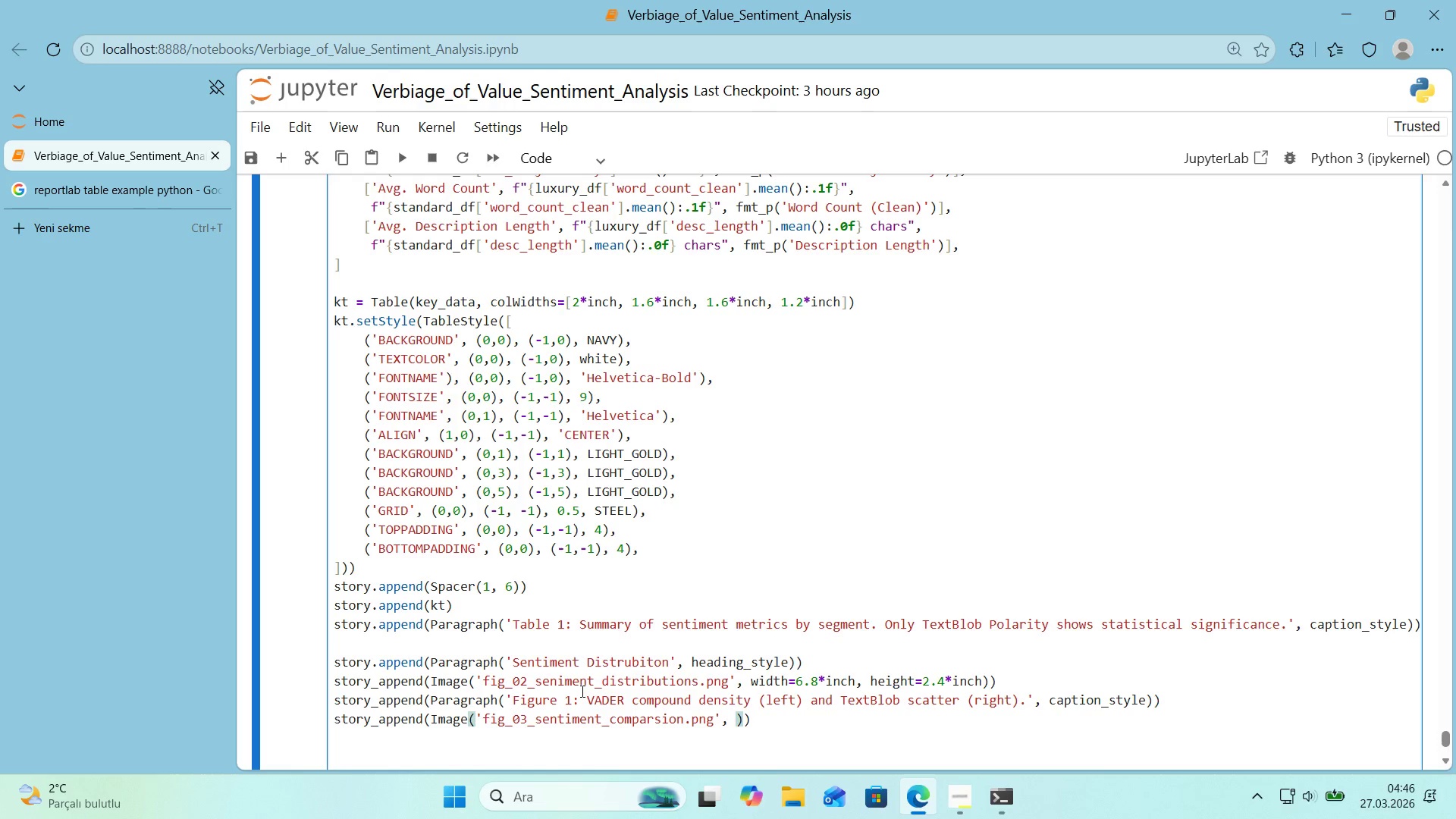 
double_click([603, 679])
 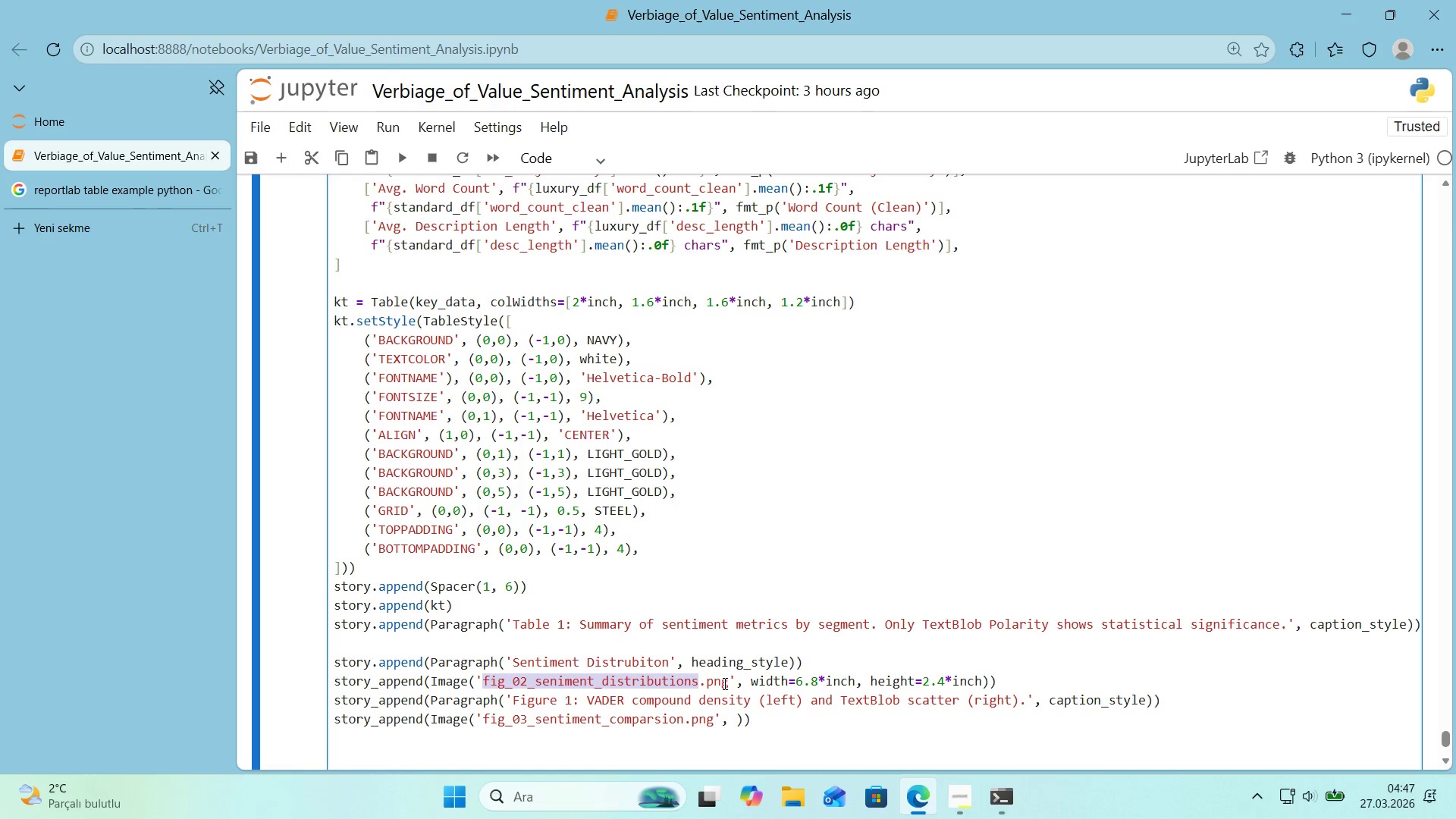 
left_click_drag(start_coordinate=[727, 683], to_coordinate=[485, 688])
 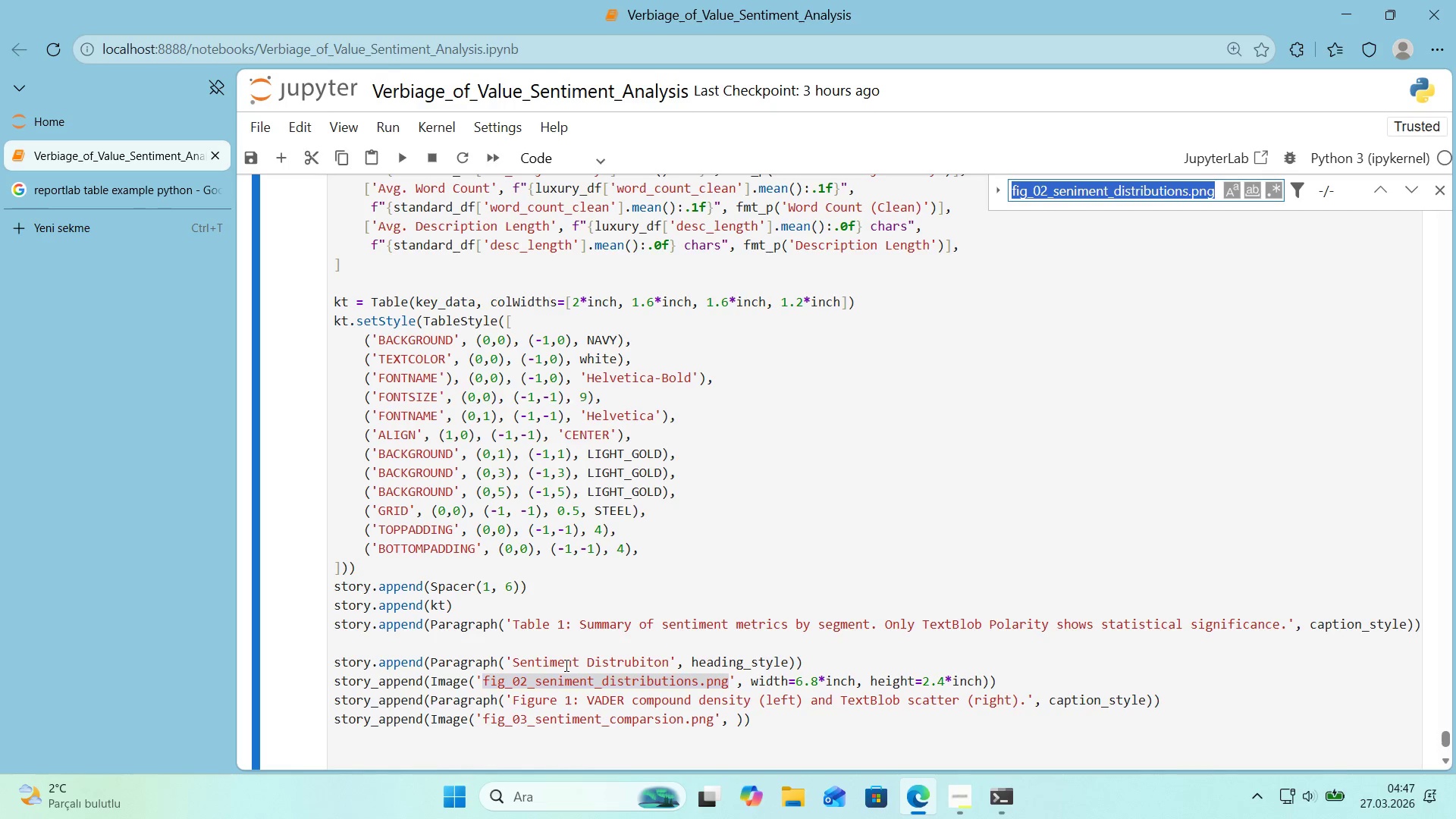 
key(Control+C)
 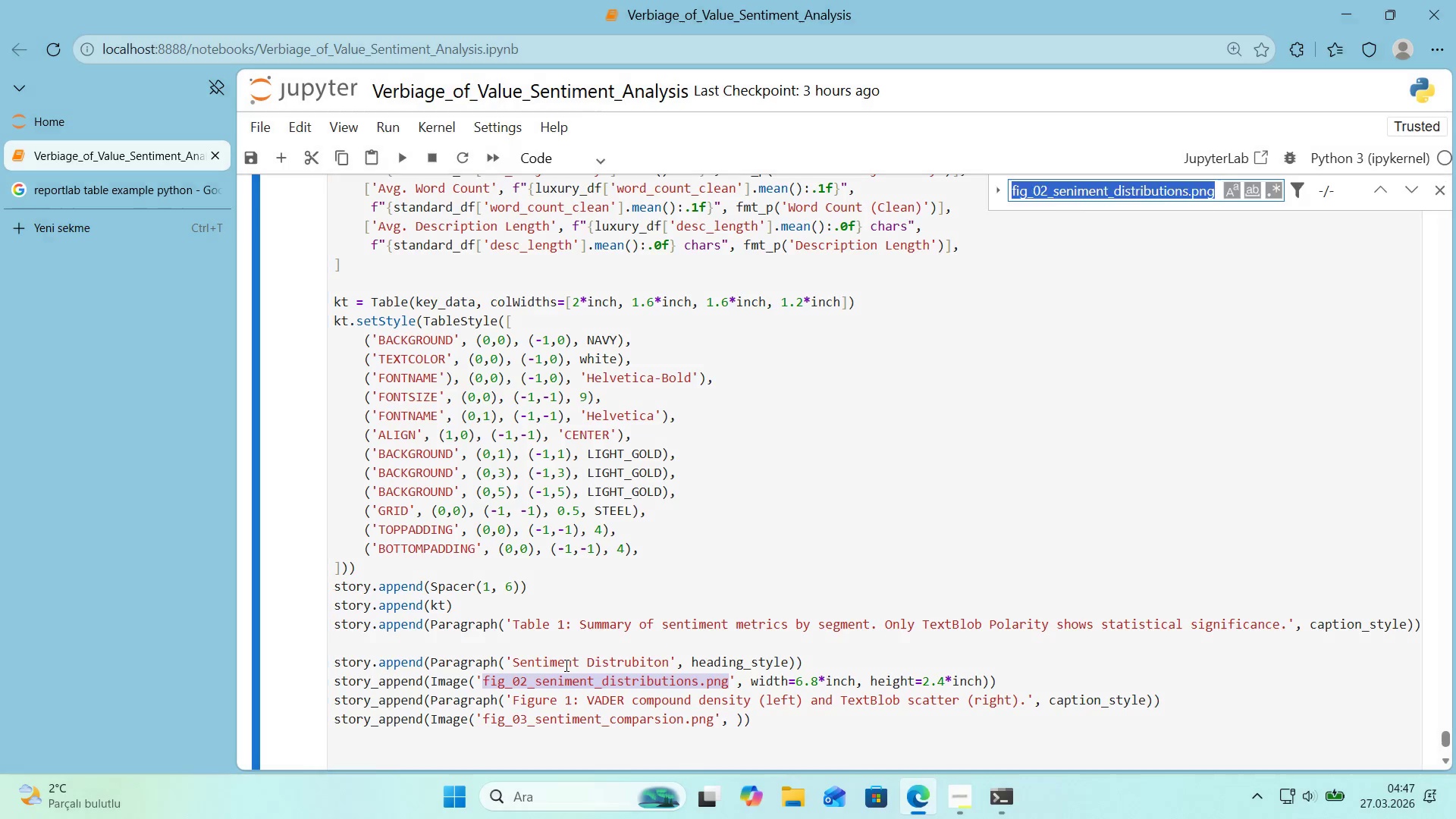 
key(Control+F)
 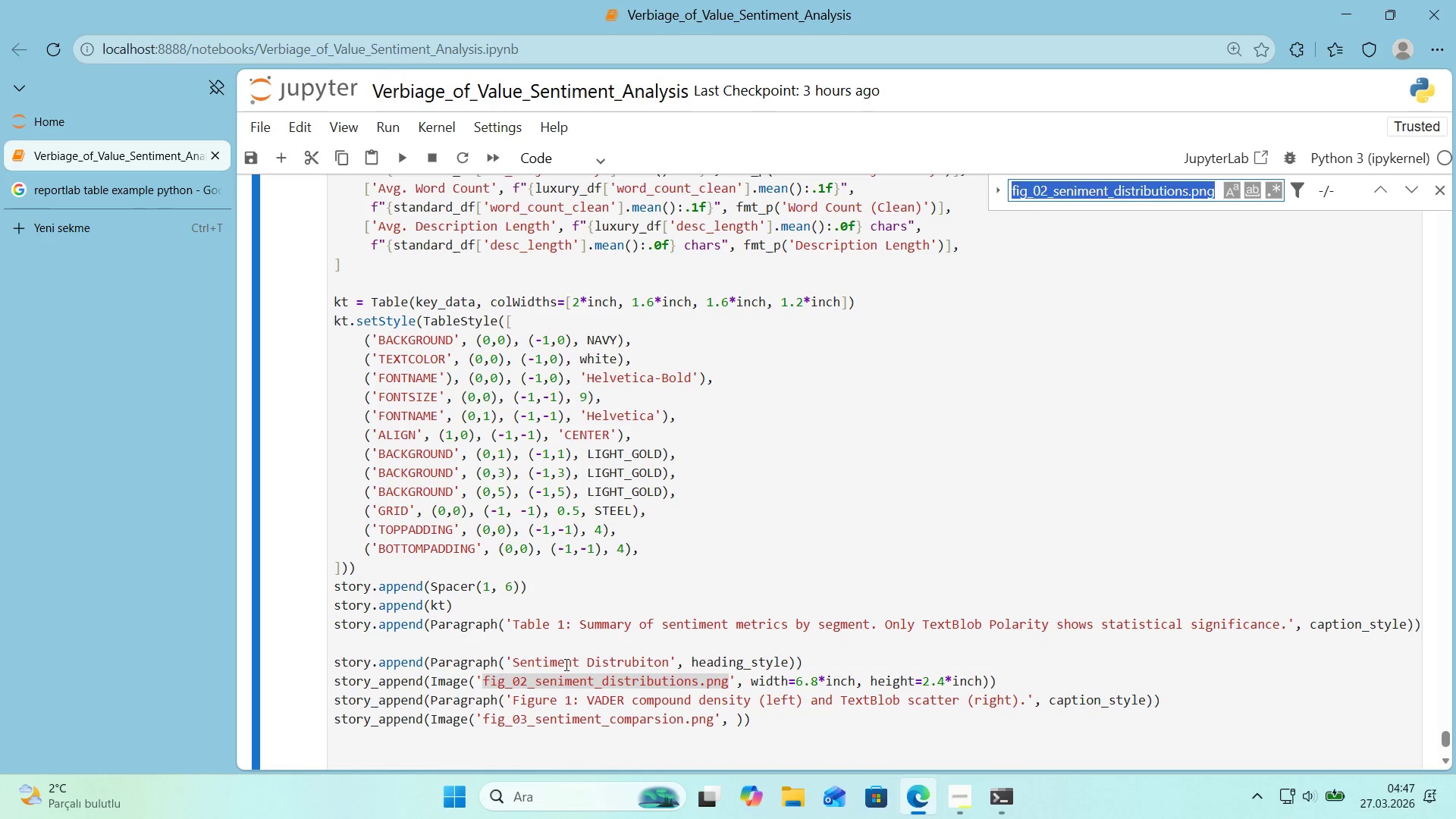 
key(Control+V)
 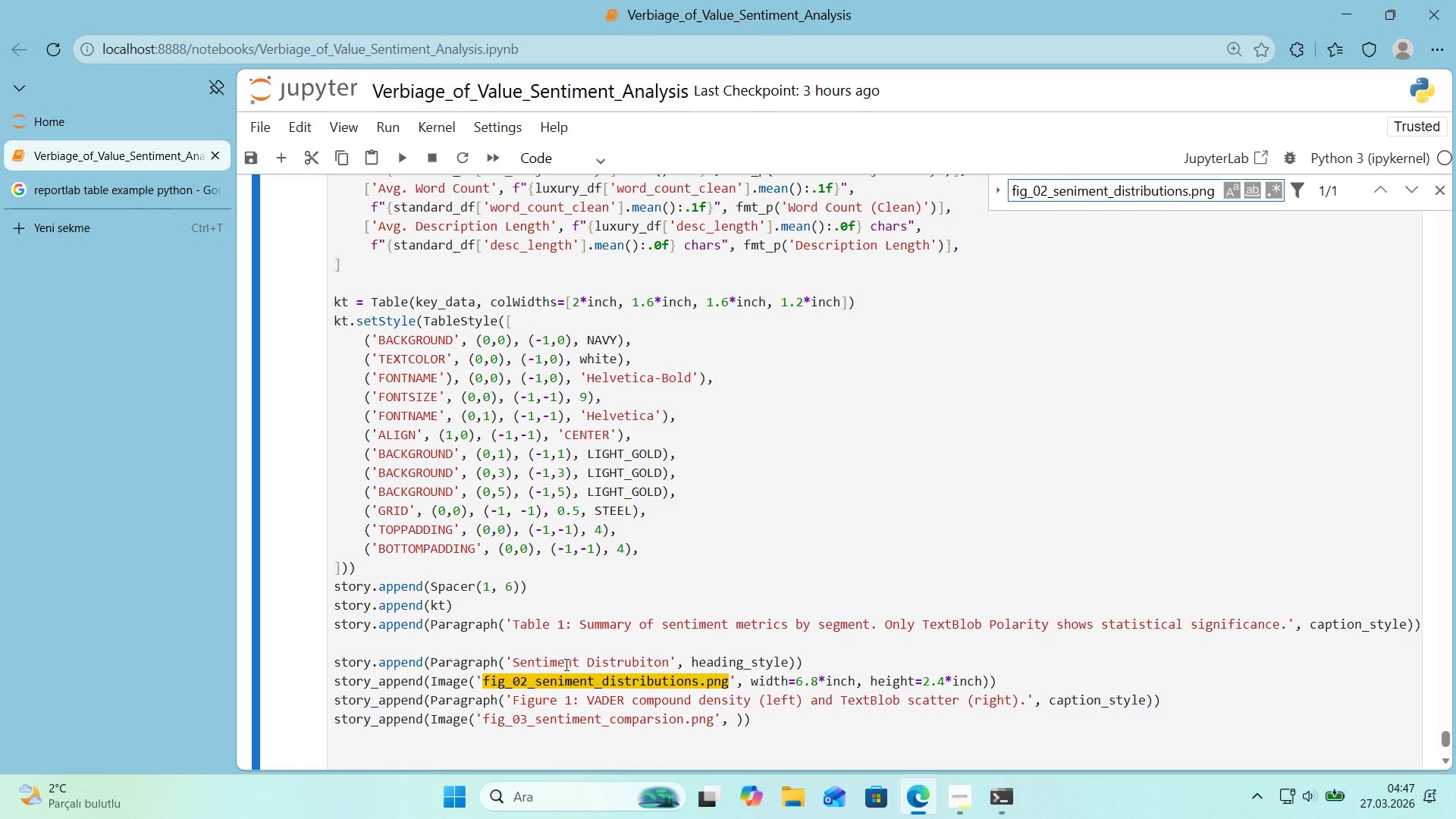 
key(Numpad4)
 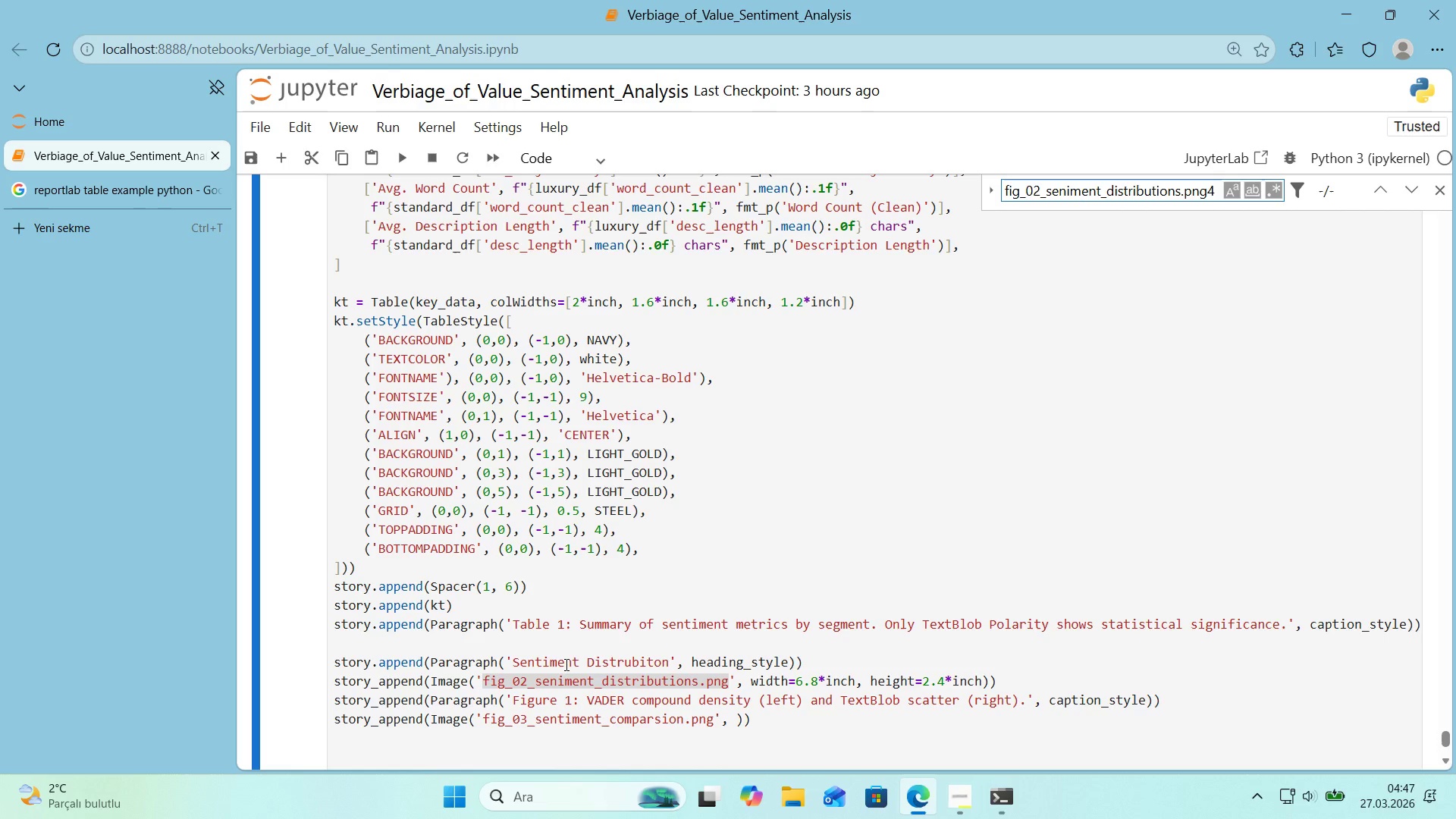 
key(Backspace)
 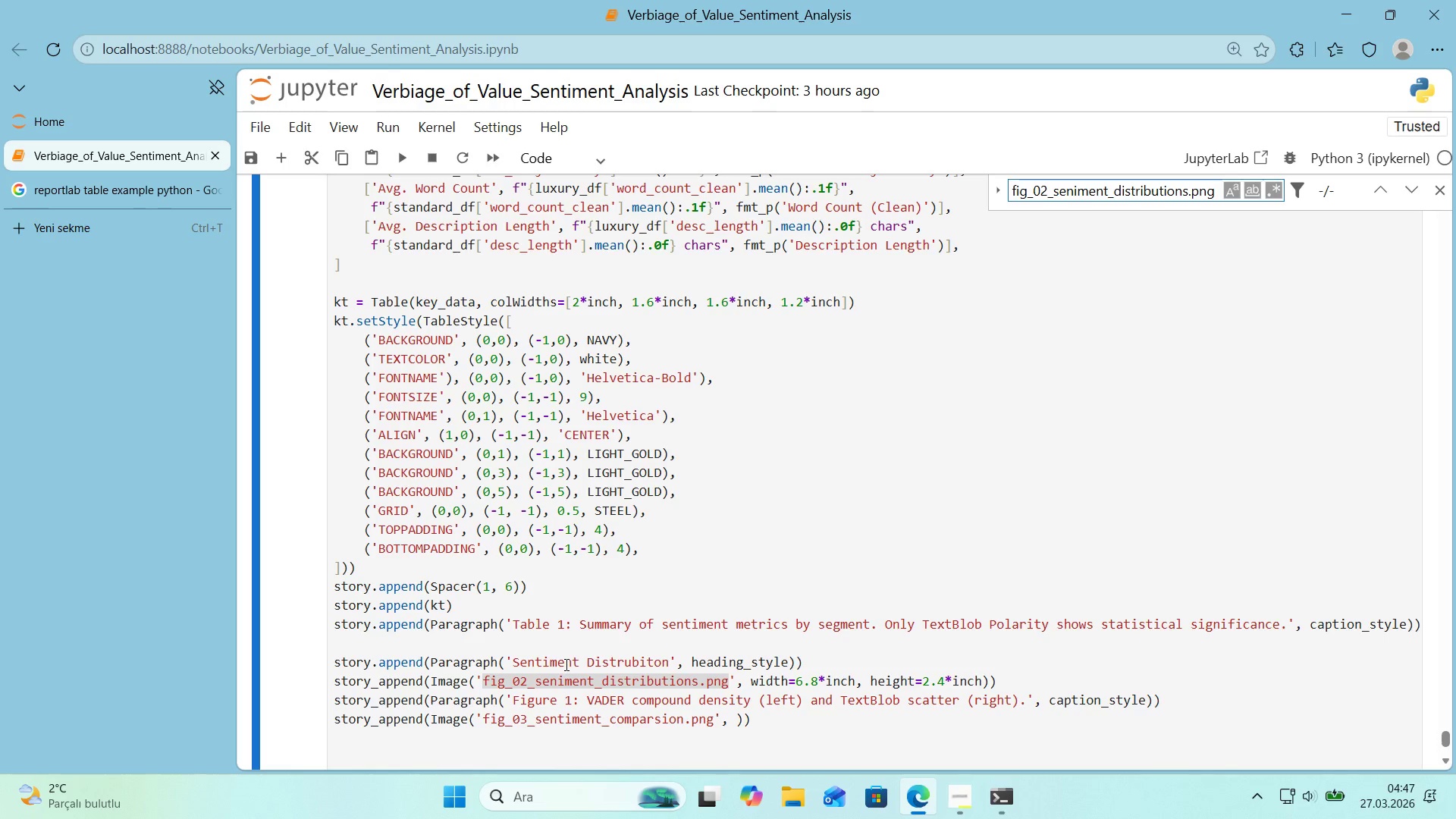 
key(Enter)
 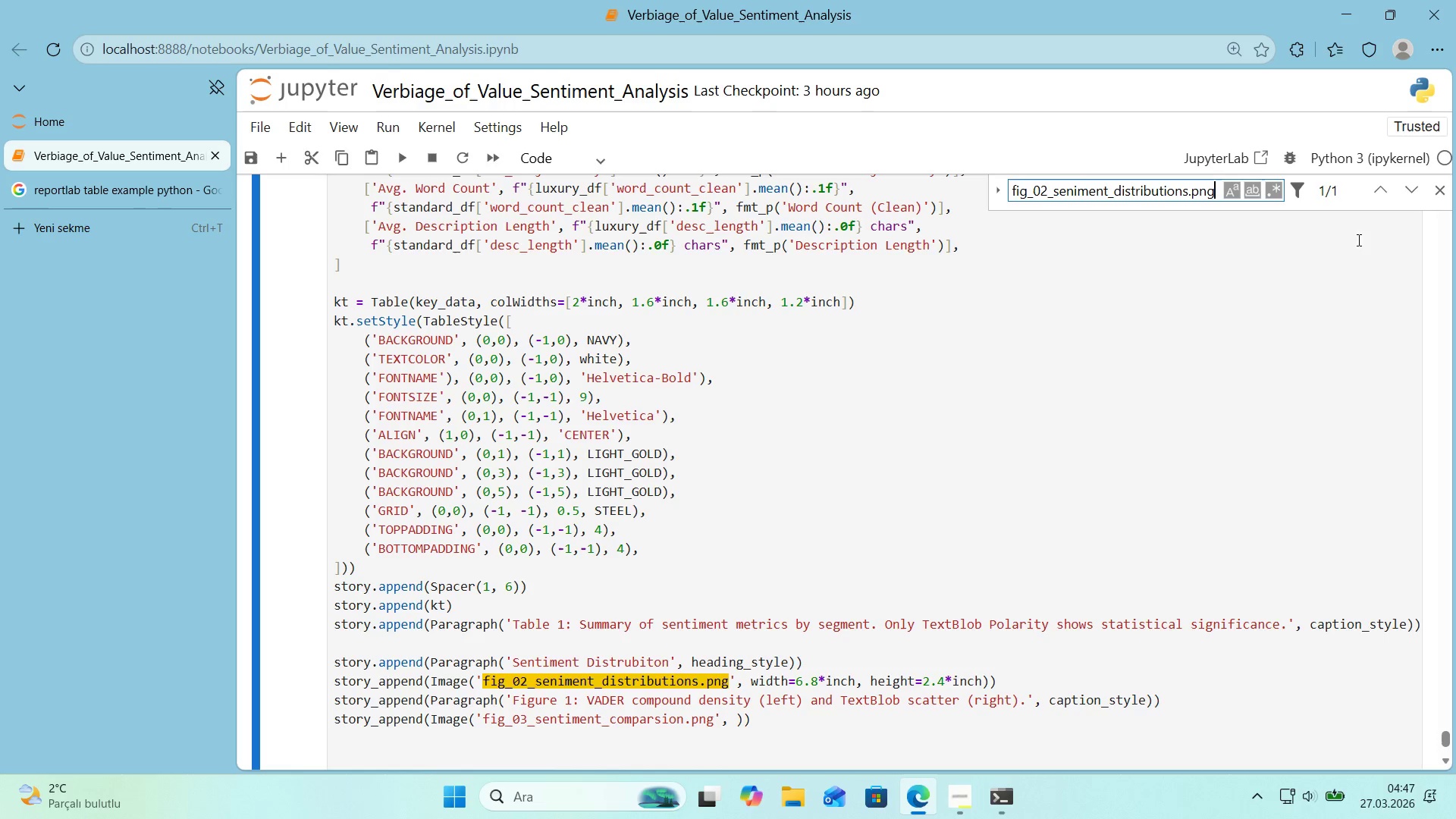 
double_click([1372, 191])
 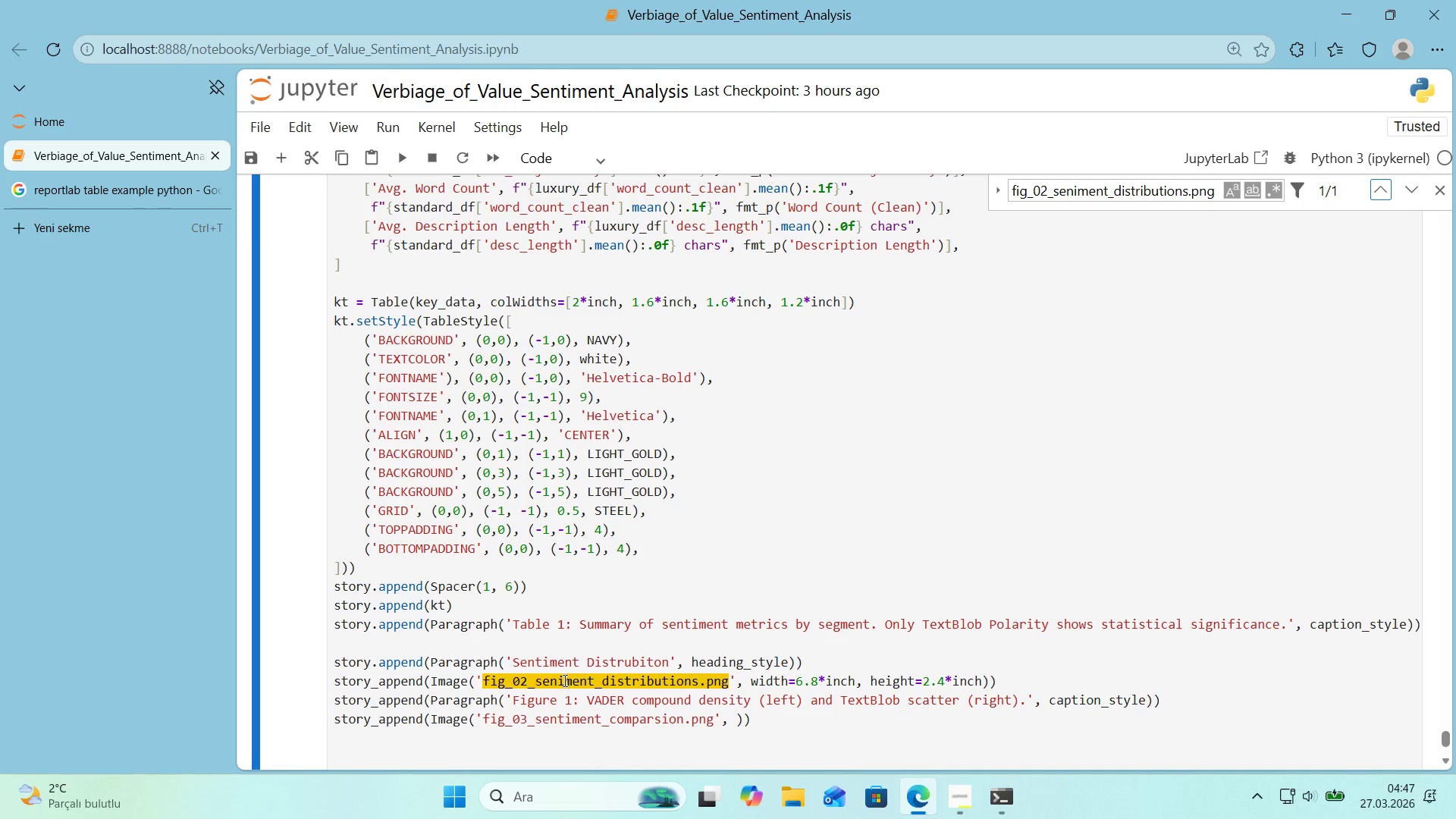 
key(T)
 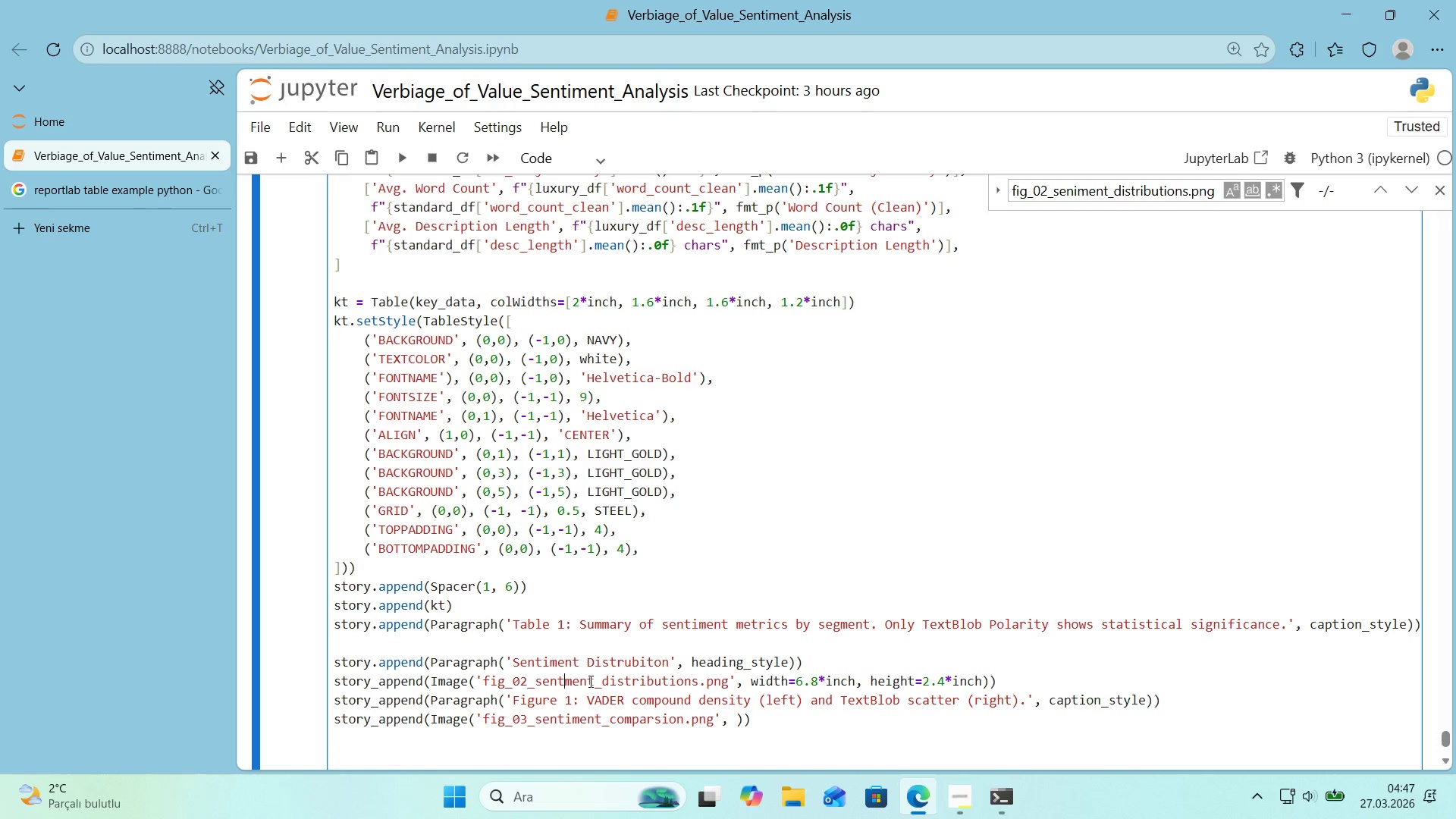 
key(Quote)
 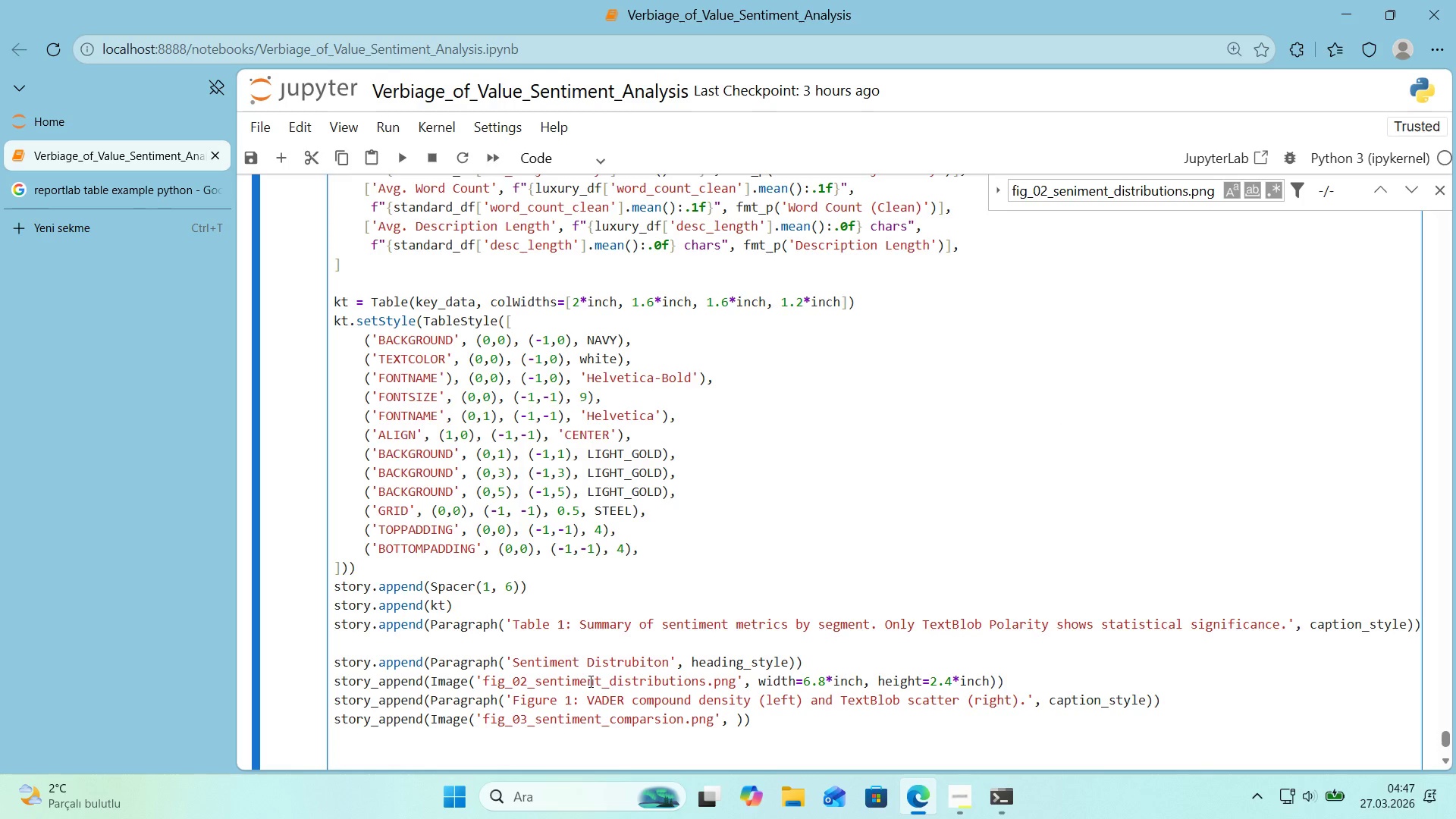 
double_click([590, 681])
 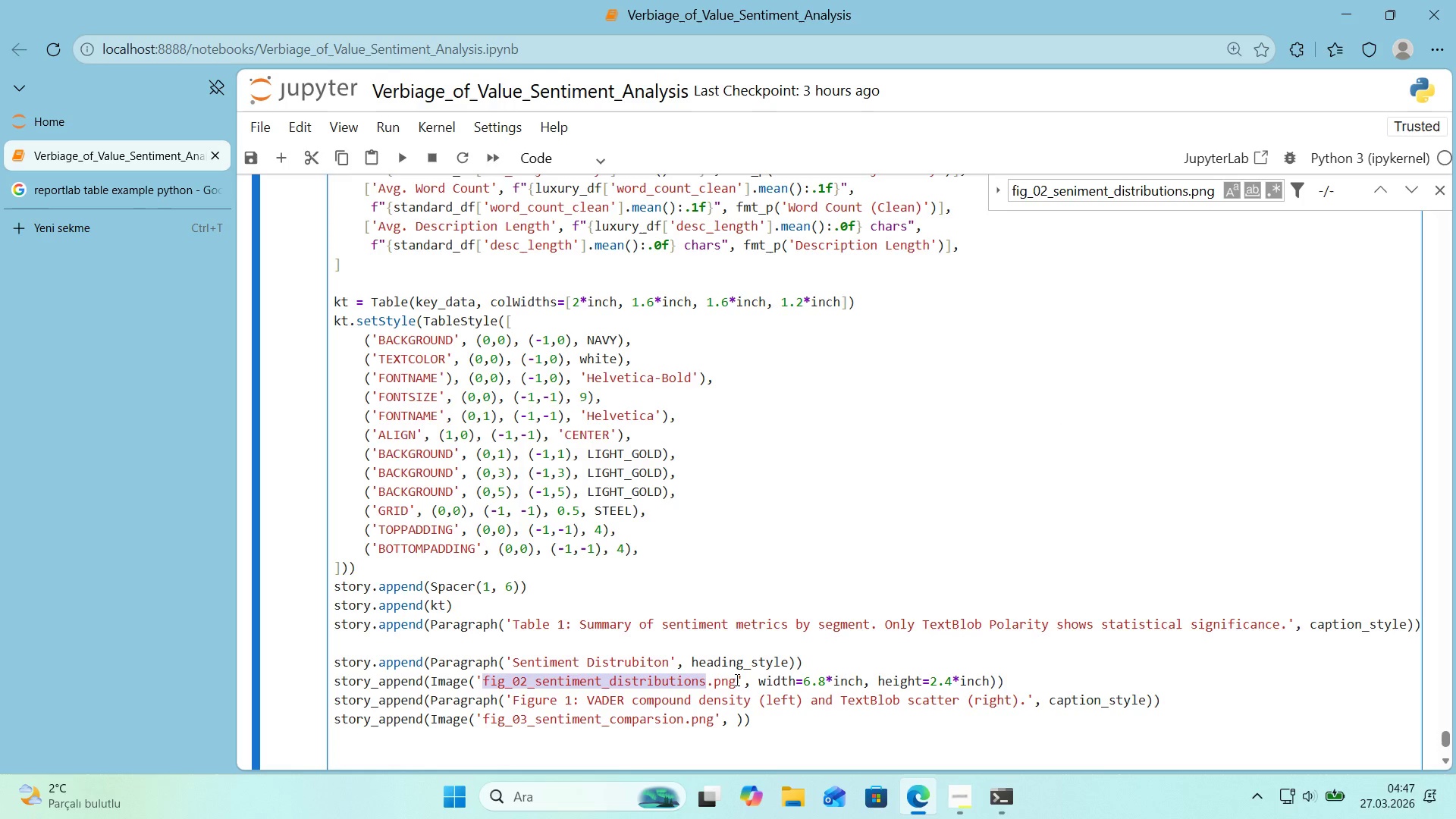 
left_click_drag(start_coordinate=[736, 679], to_coordinate=[486, 682])
 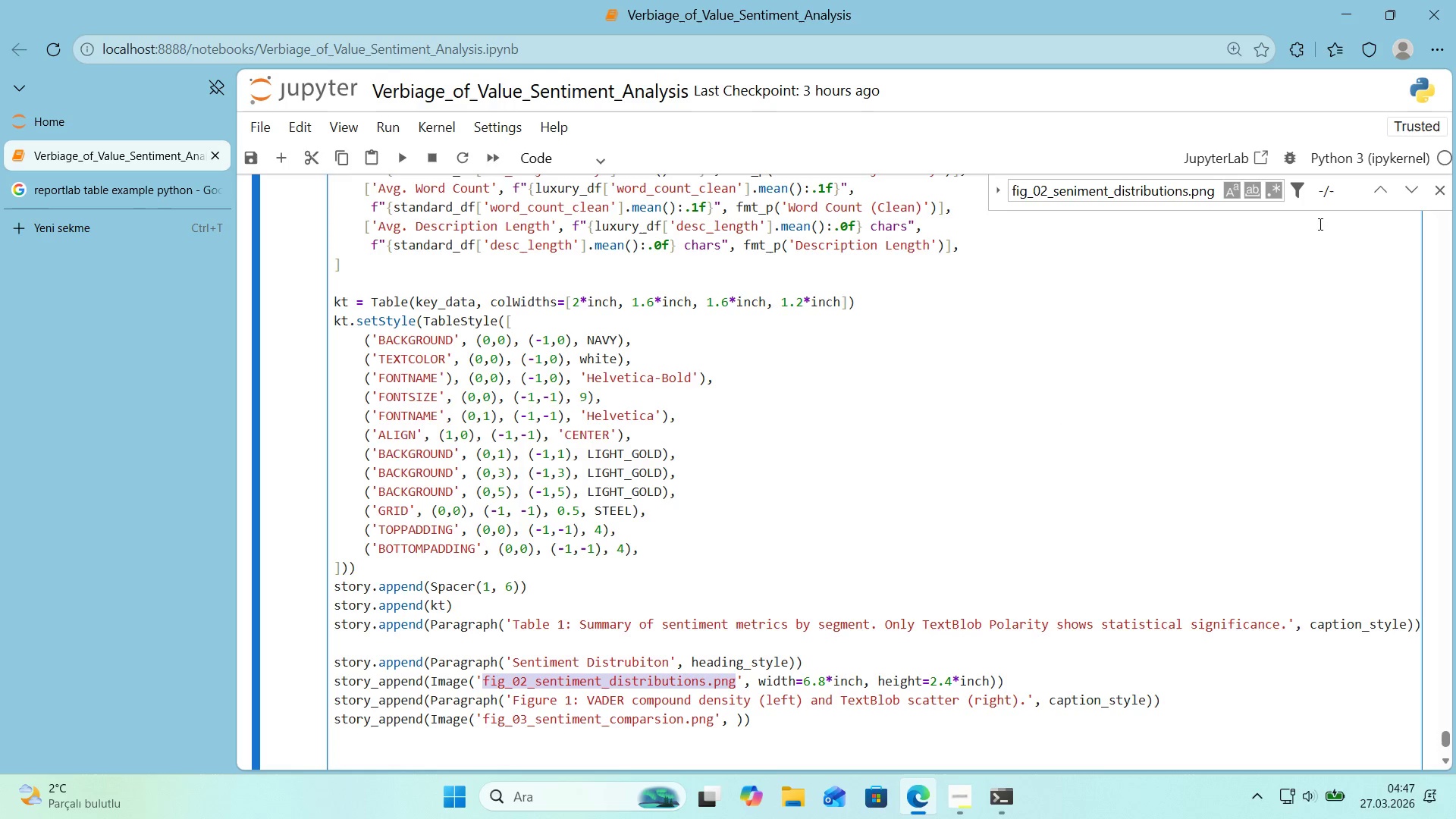 
key(Control+ControlLeft)
 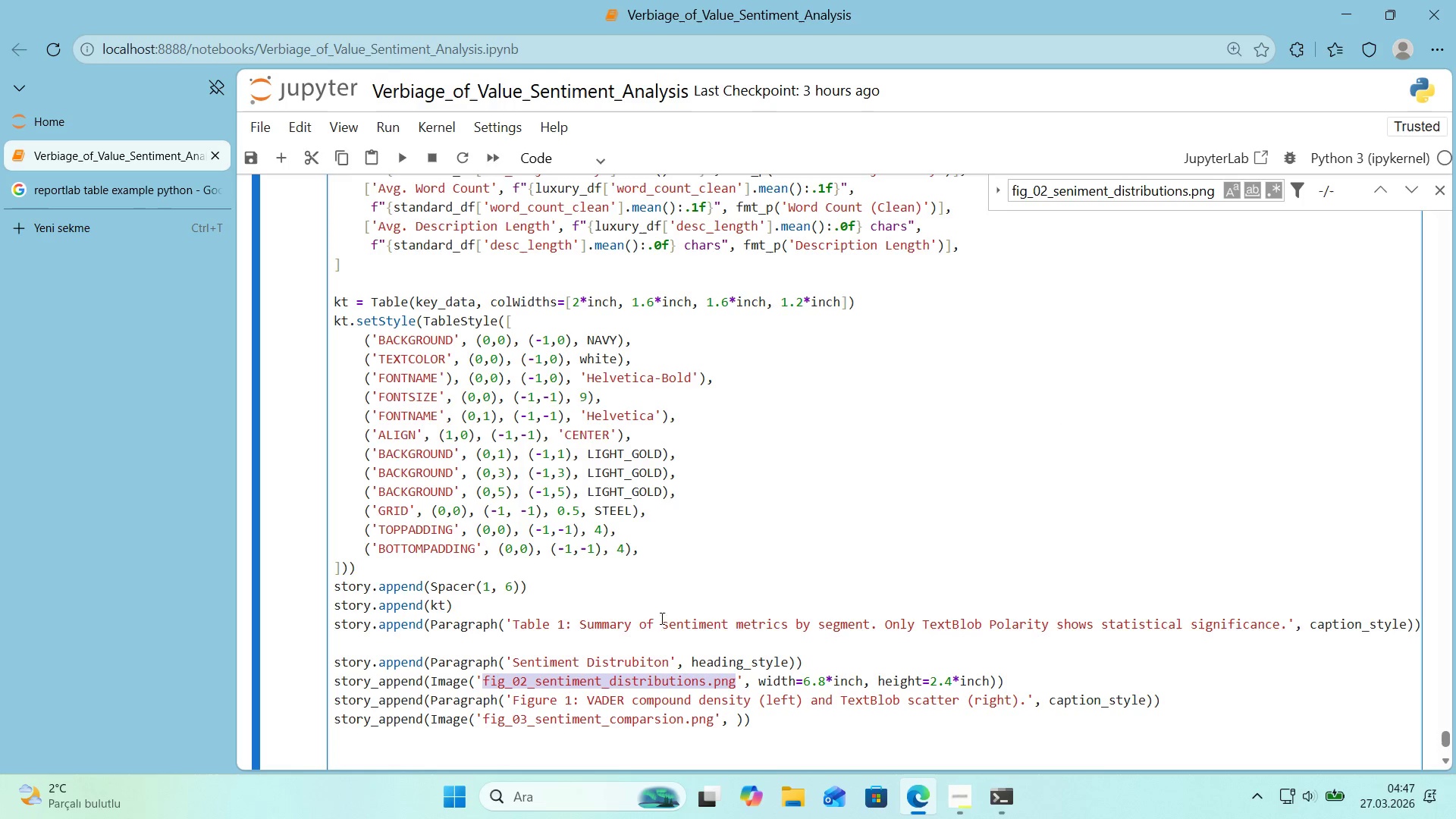 
key(Control+C)
 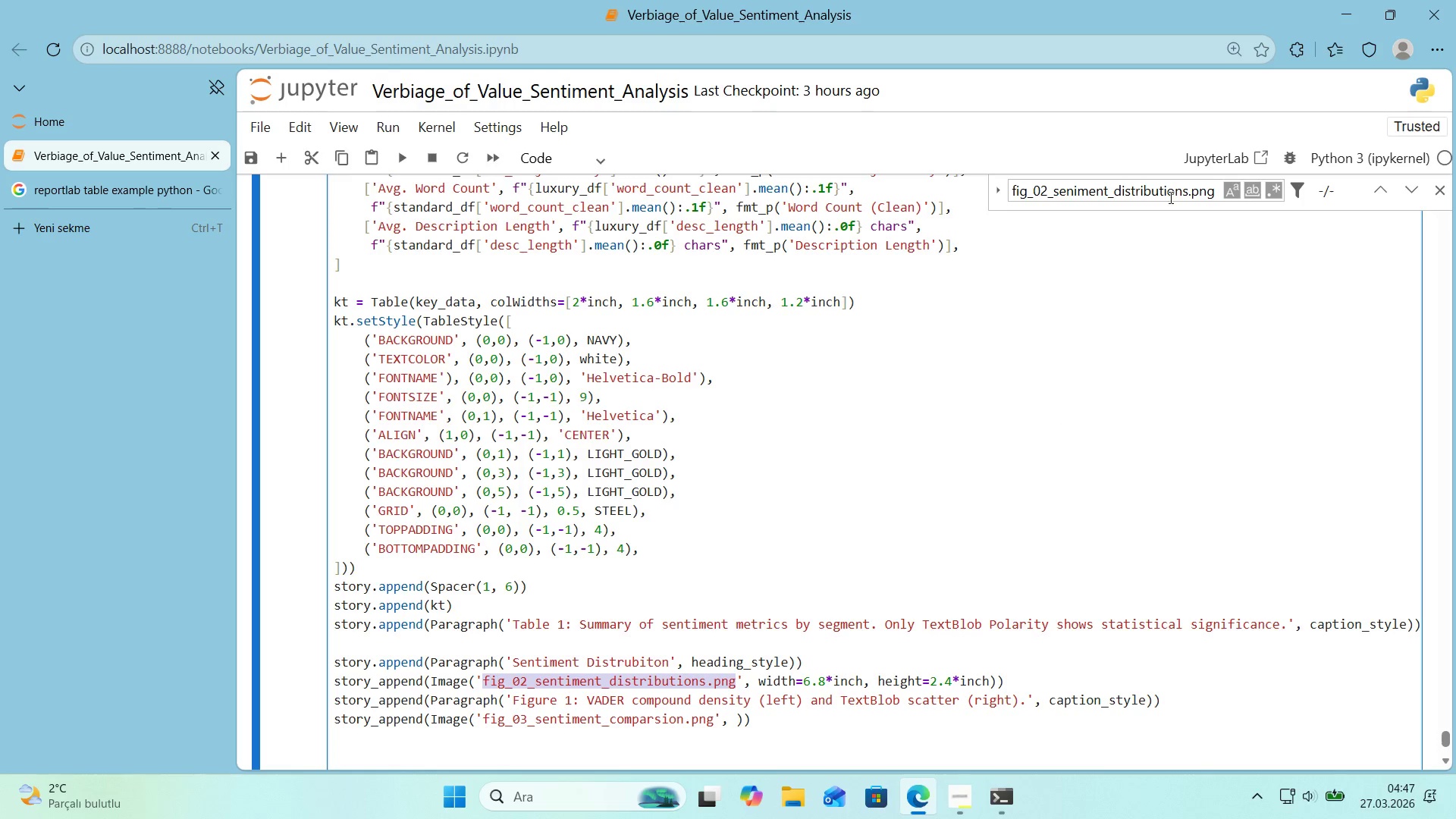 
left_click([1160, 197])
 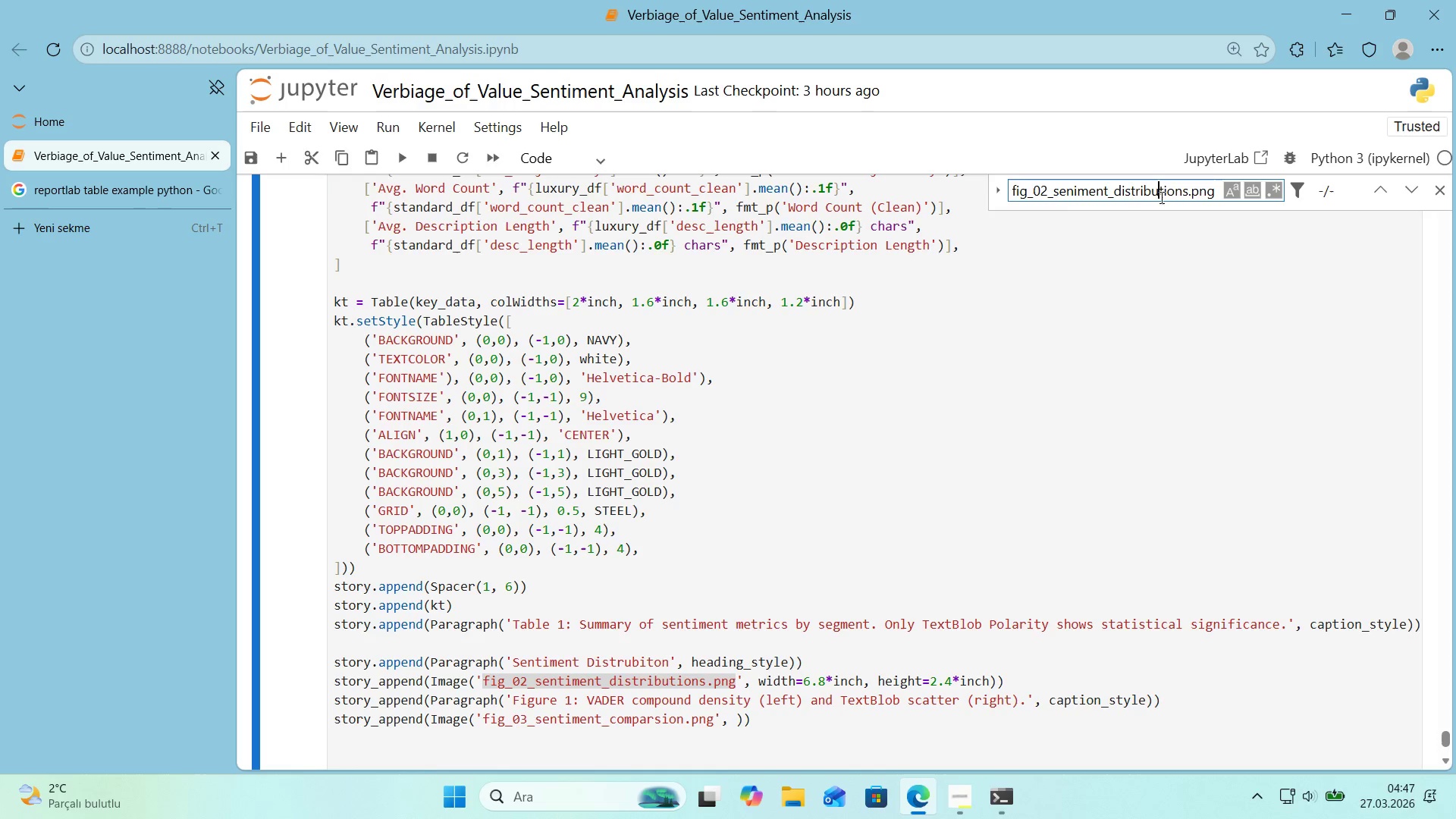 
key(Control+A)
 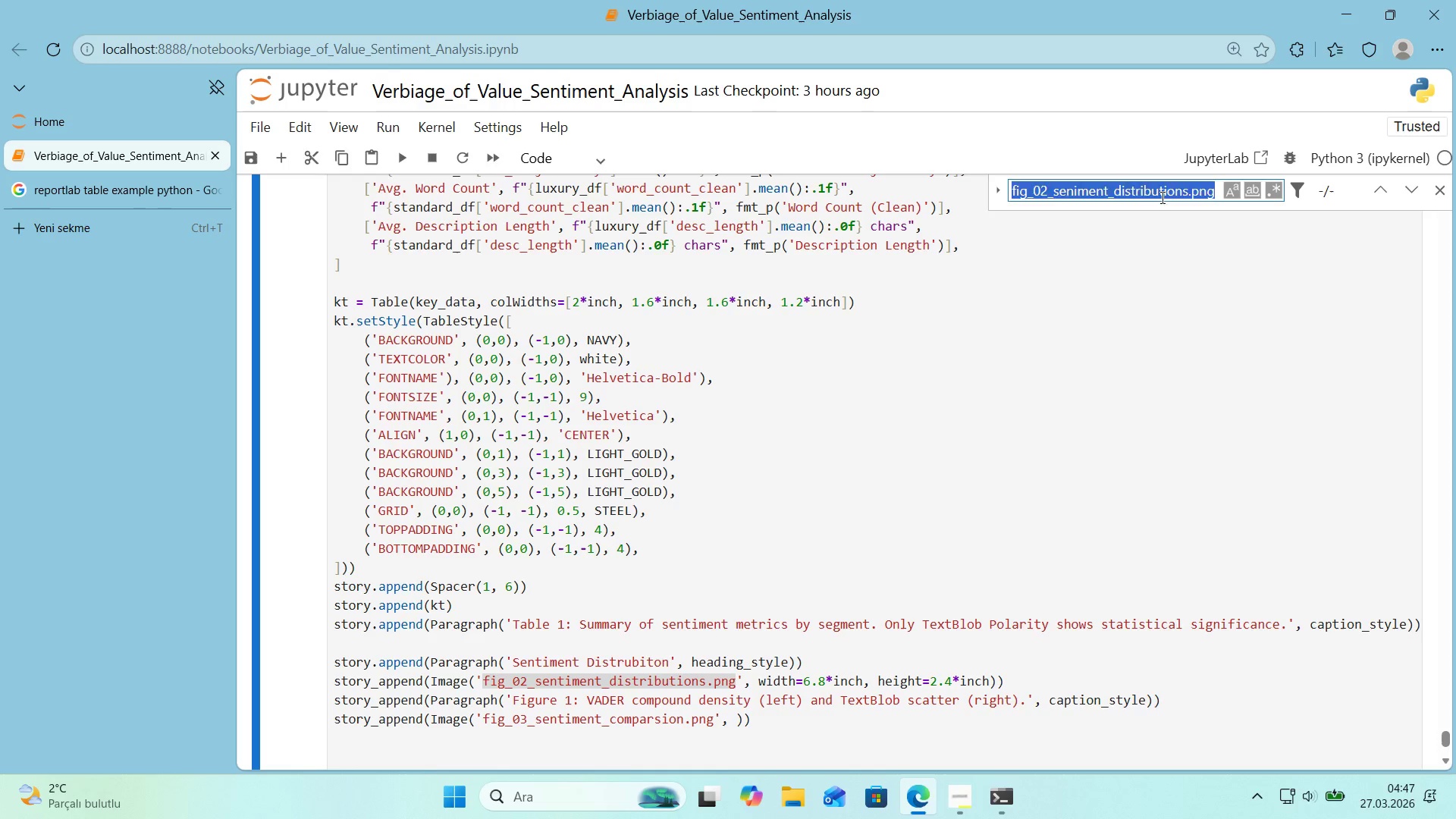 
key(Control+V)
 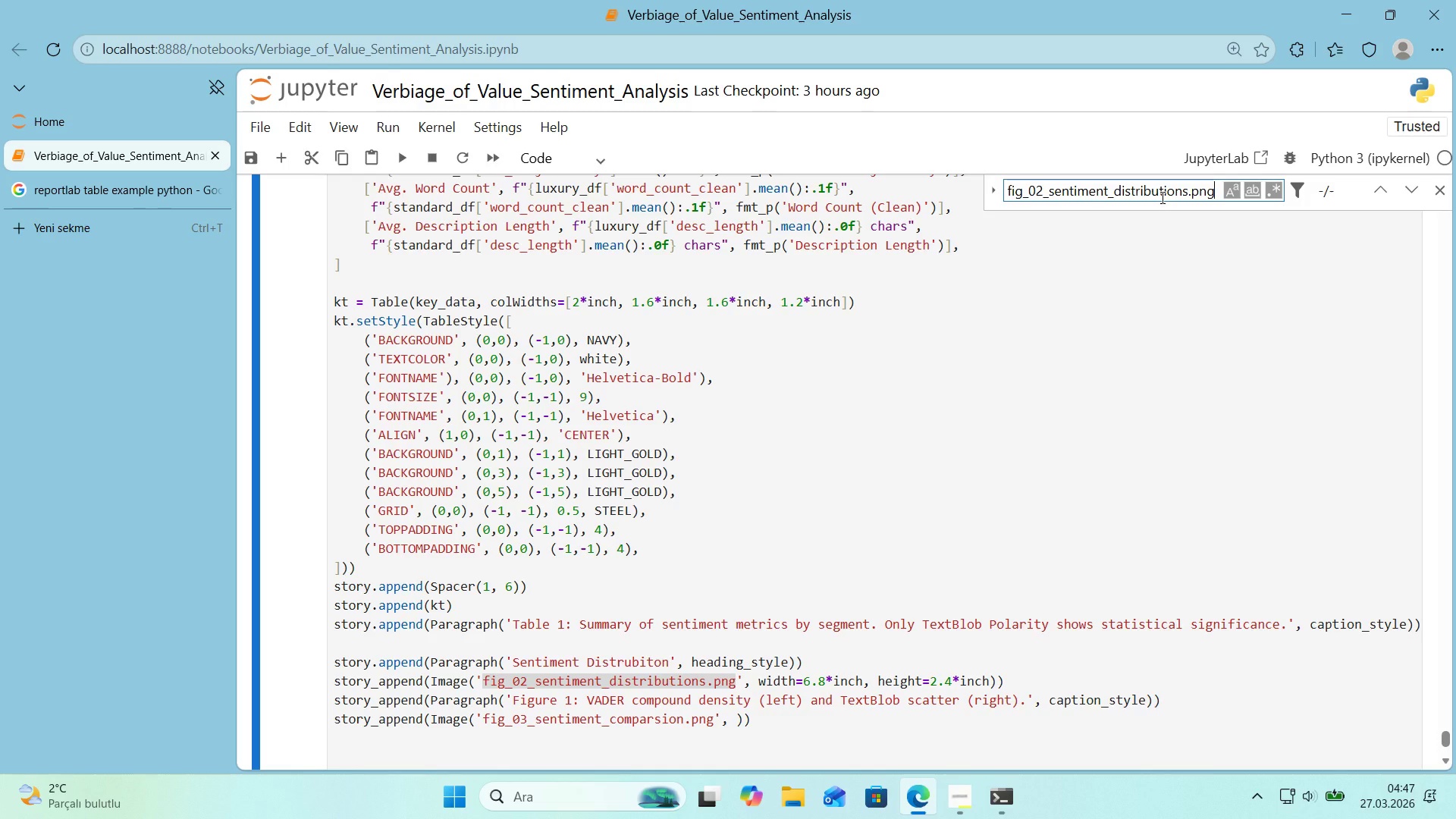 
key(Enter)
 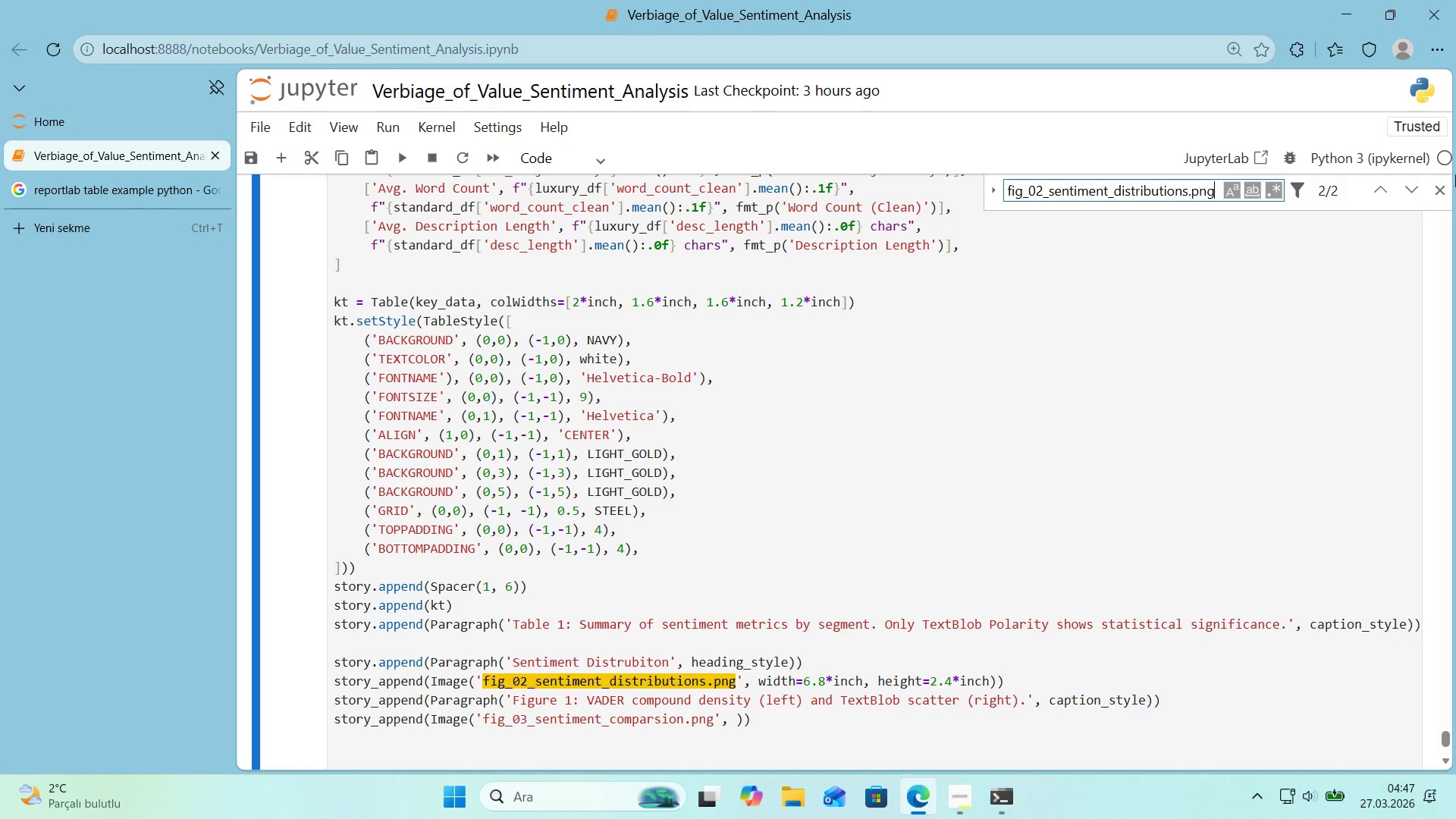 
left_click([1435, 189])
 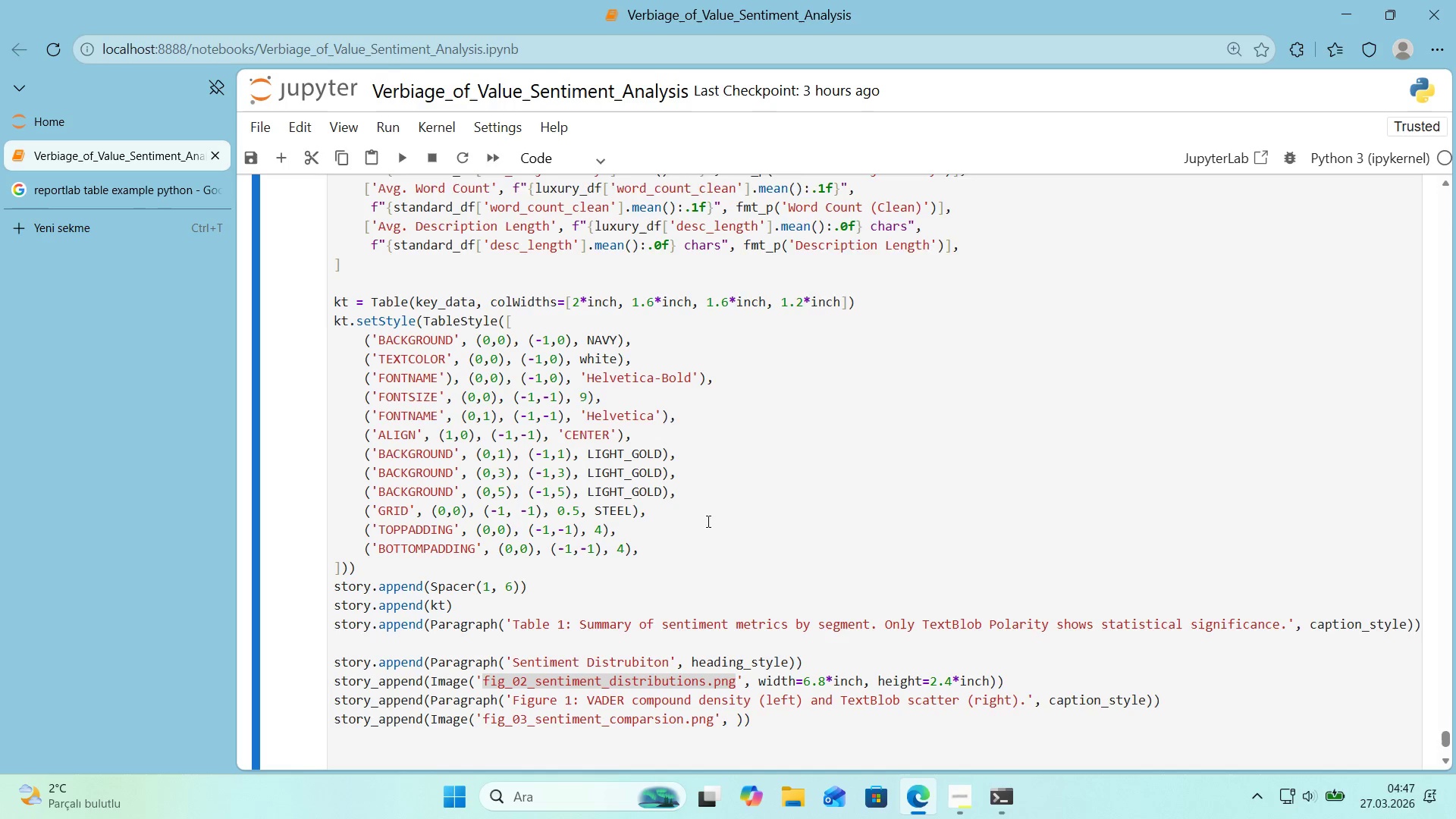 
scroll: coordinate [701, 529], scroll_direction: down, amount: 4.0
 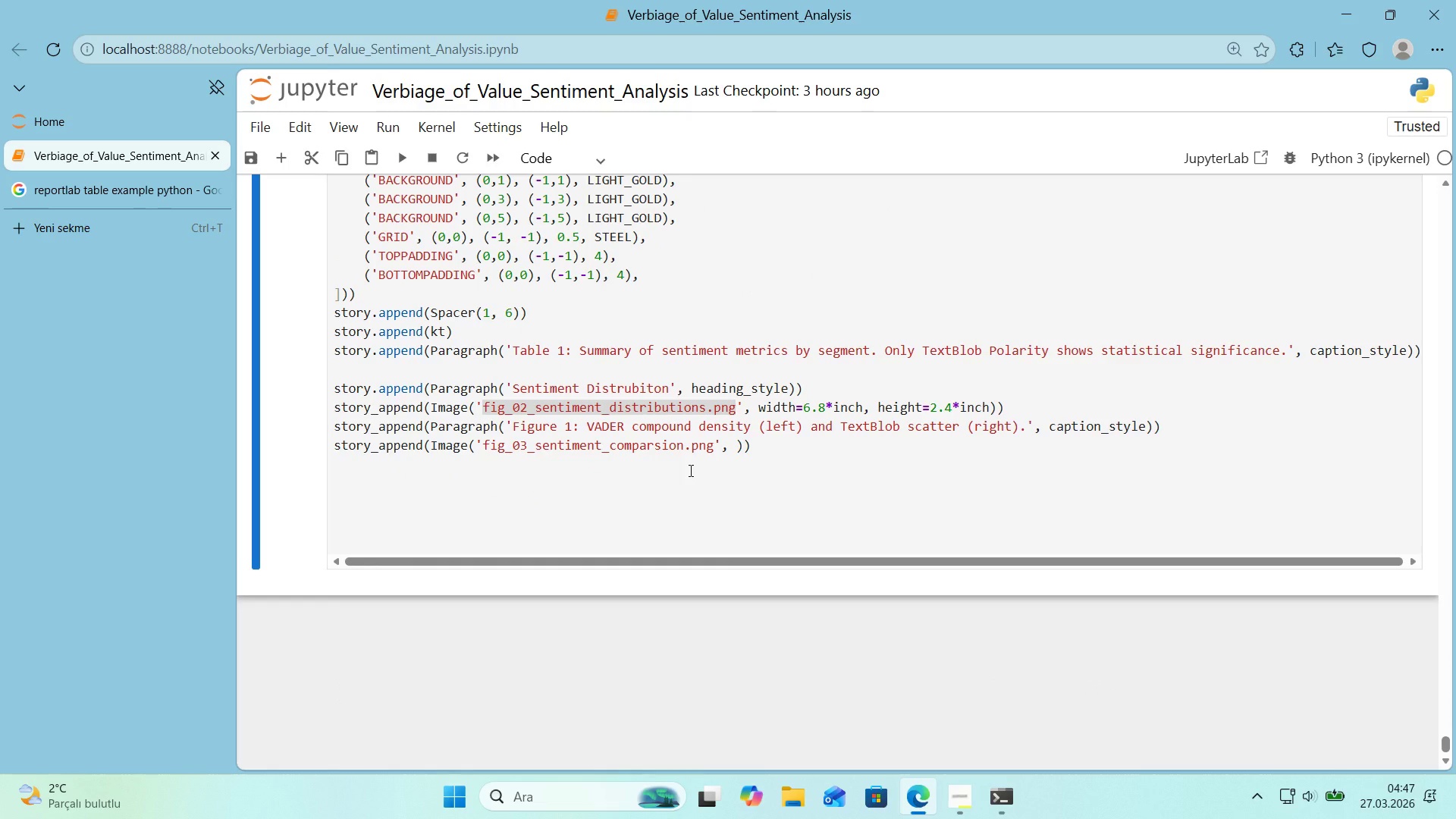 
wait(11.41)
 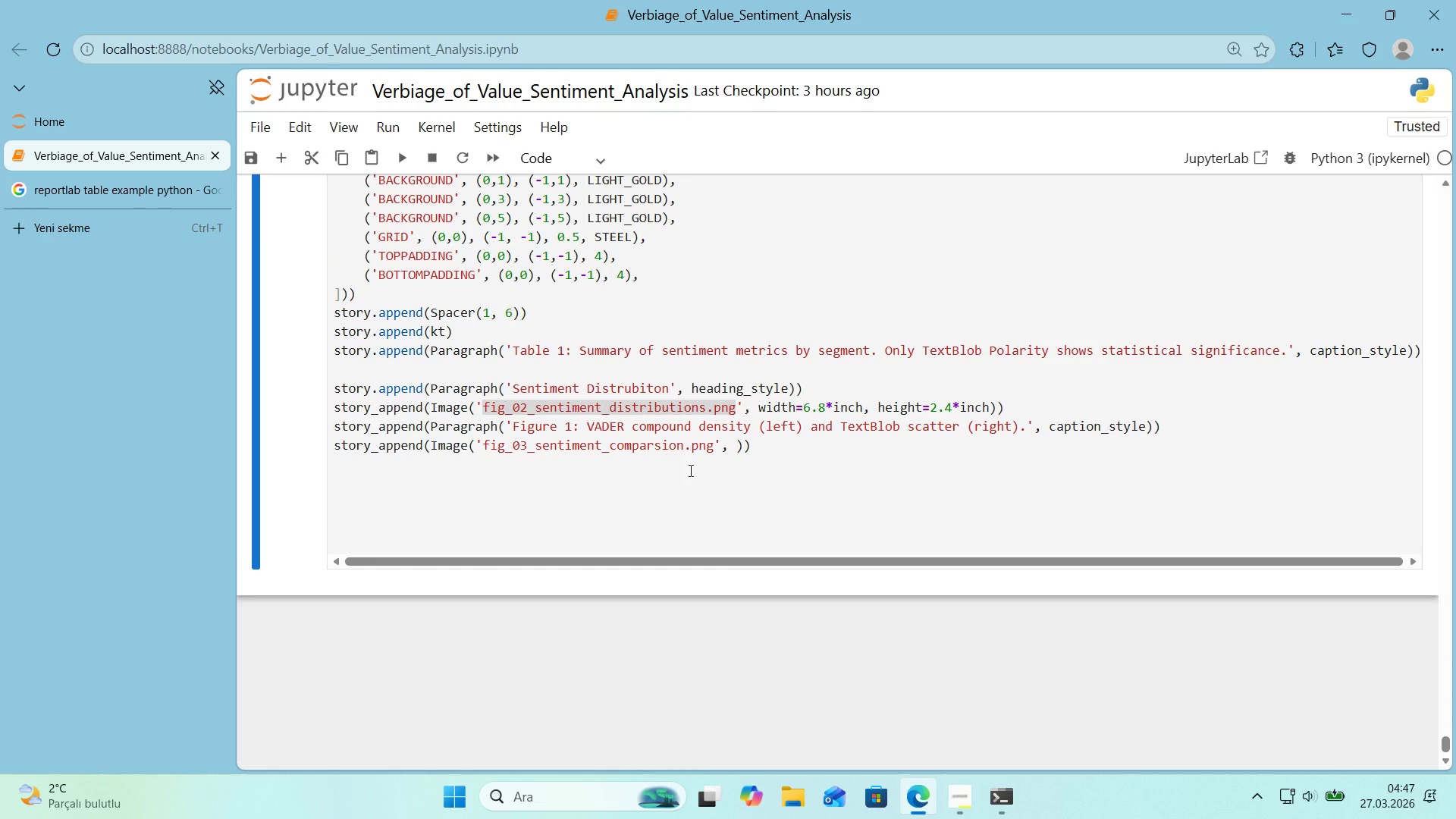 
left_click([733, 450])
 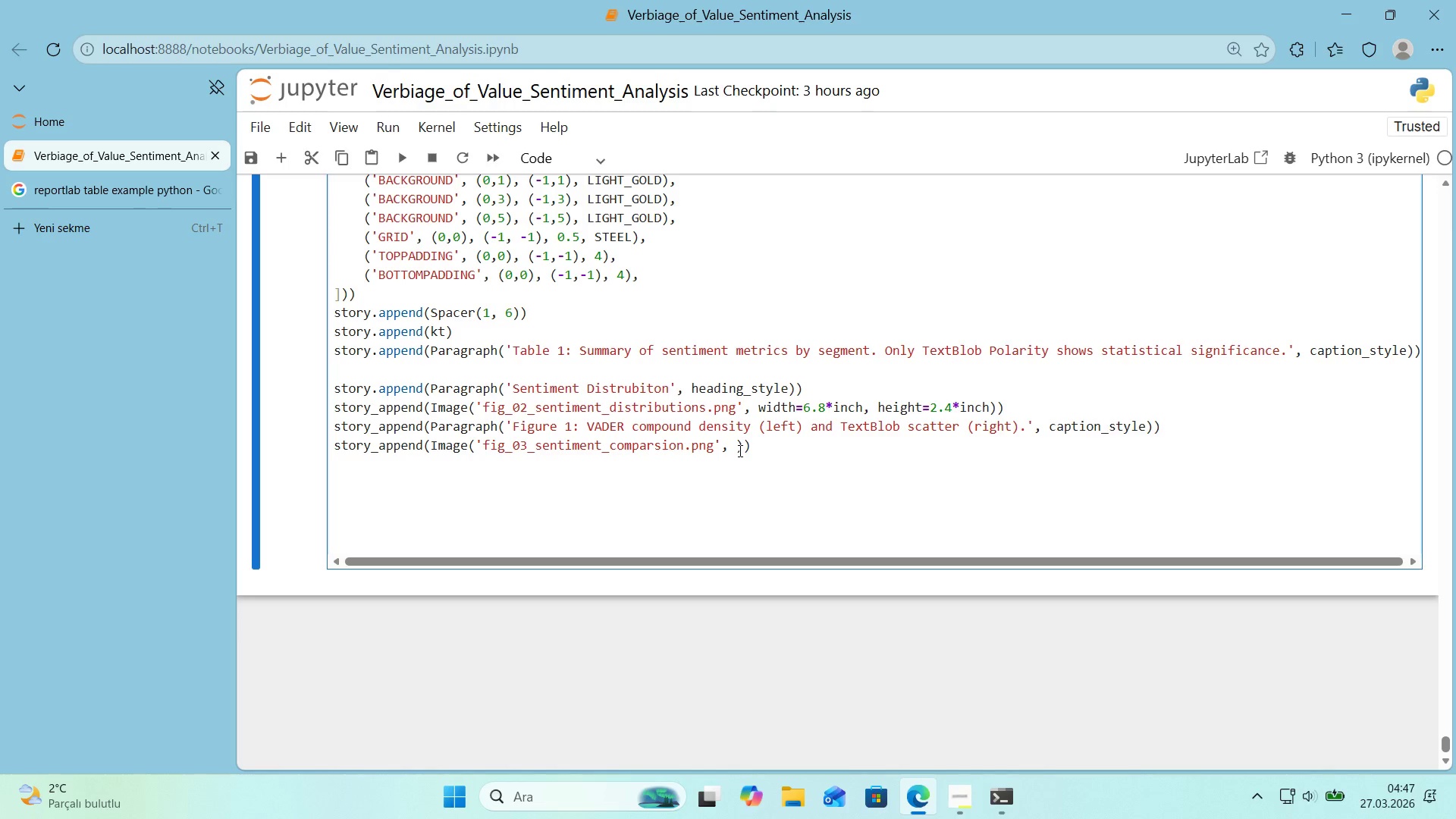 
wait(5.55)
 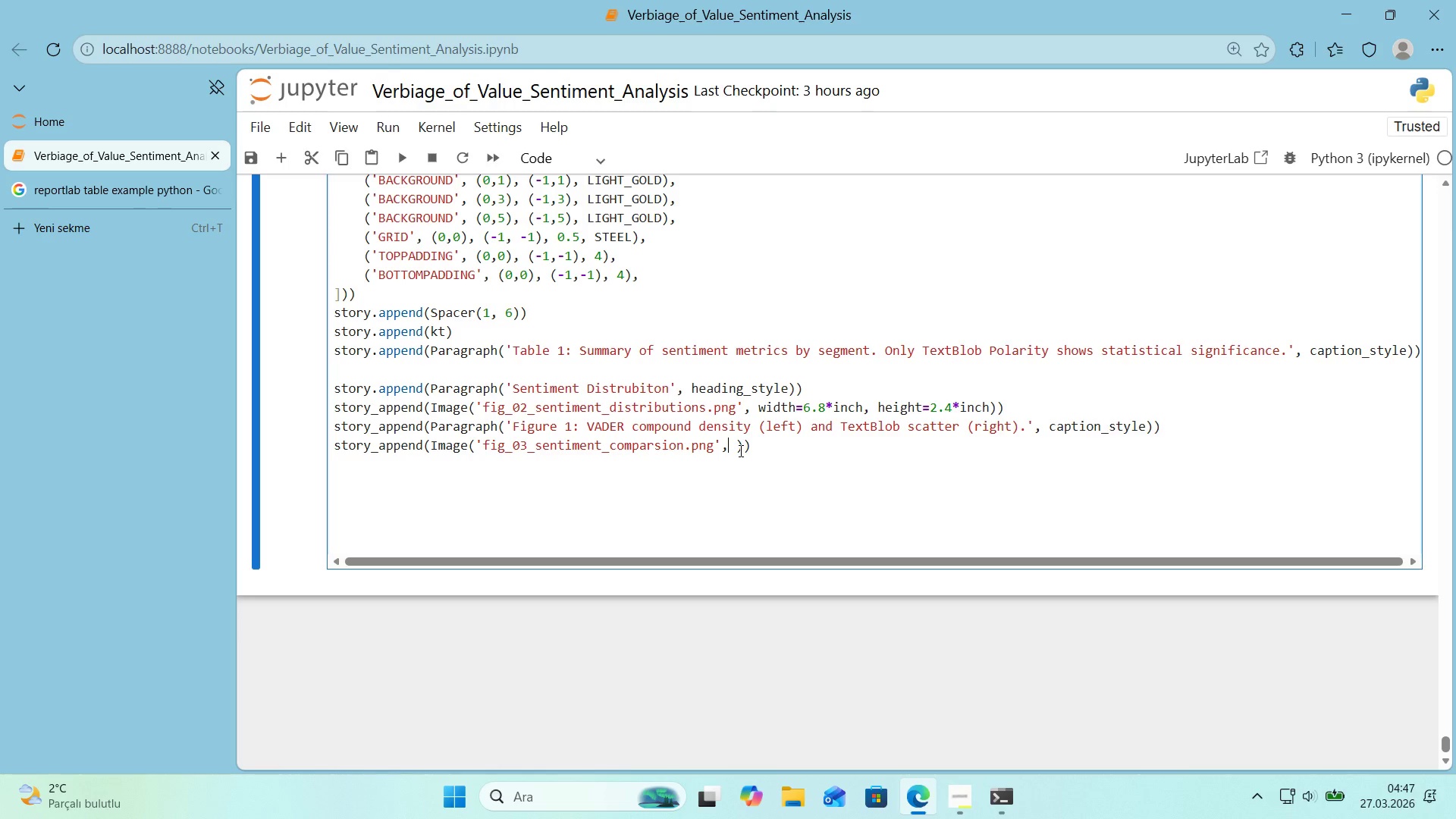 
type( w'ddth)
key(Backspace)
type(t)
key(Backspace)
key(Backspace)
key(Backspace)
type(th)6.8*'nch, hr'g)
key(Backspace)
key(Backspace)
key(Backspace)
type(r')
key(Backspace)
key(Backspace)
 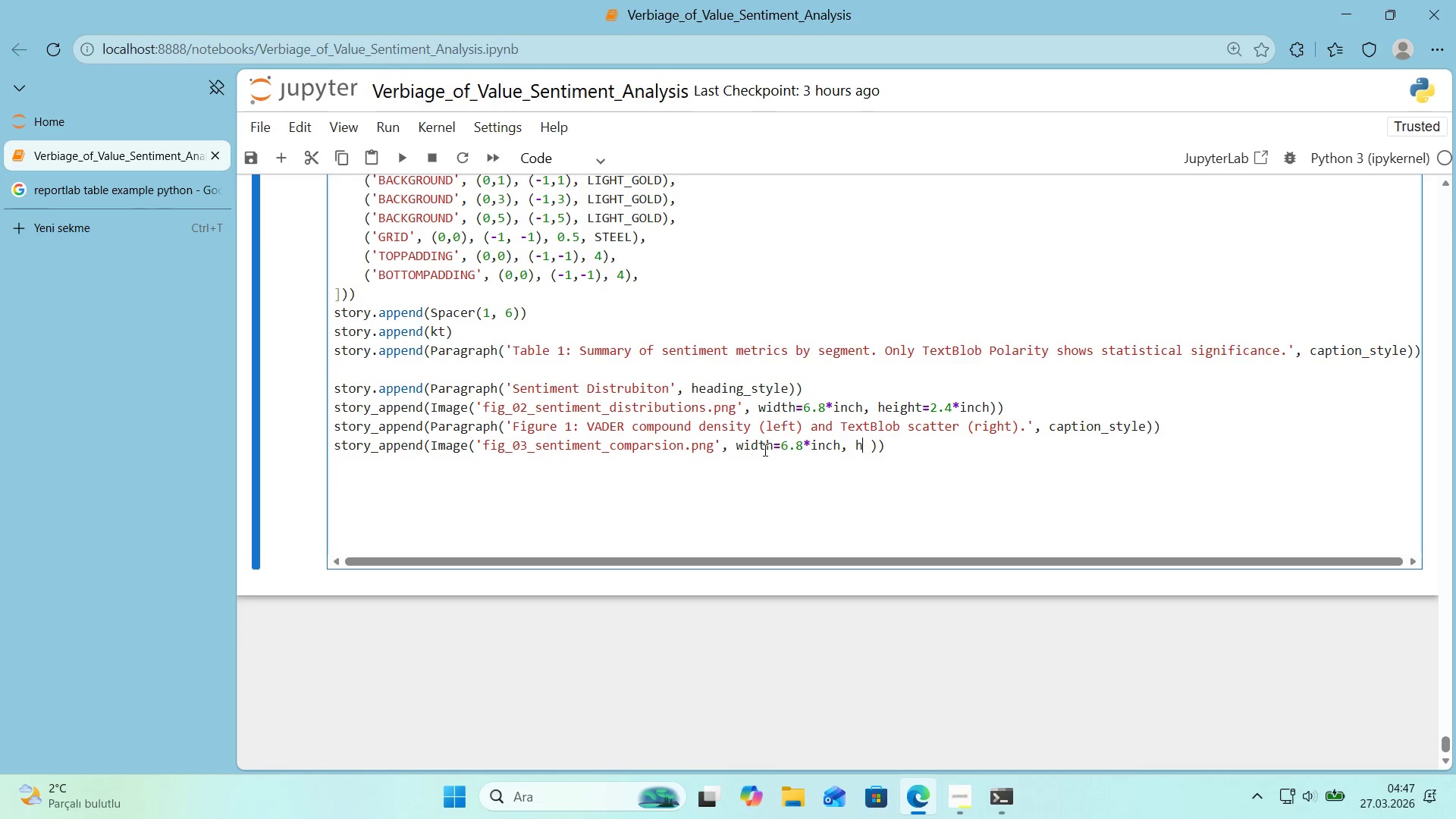 
left_click_drag(start_coordinate=[875, 406], to_coordinate=[993, 408])
 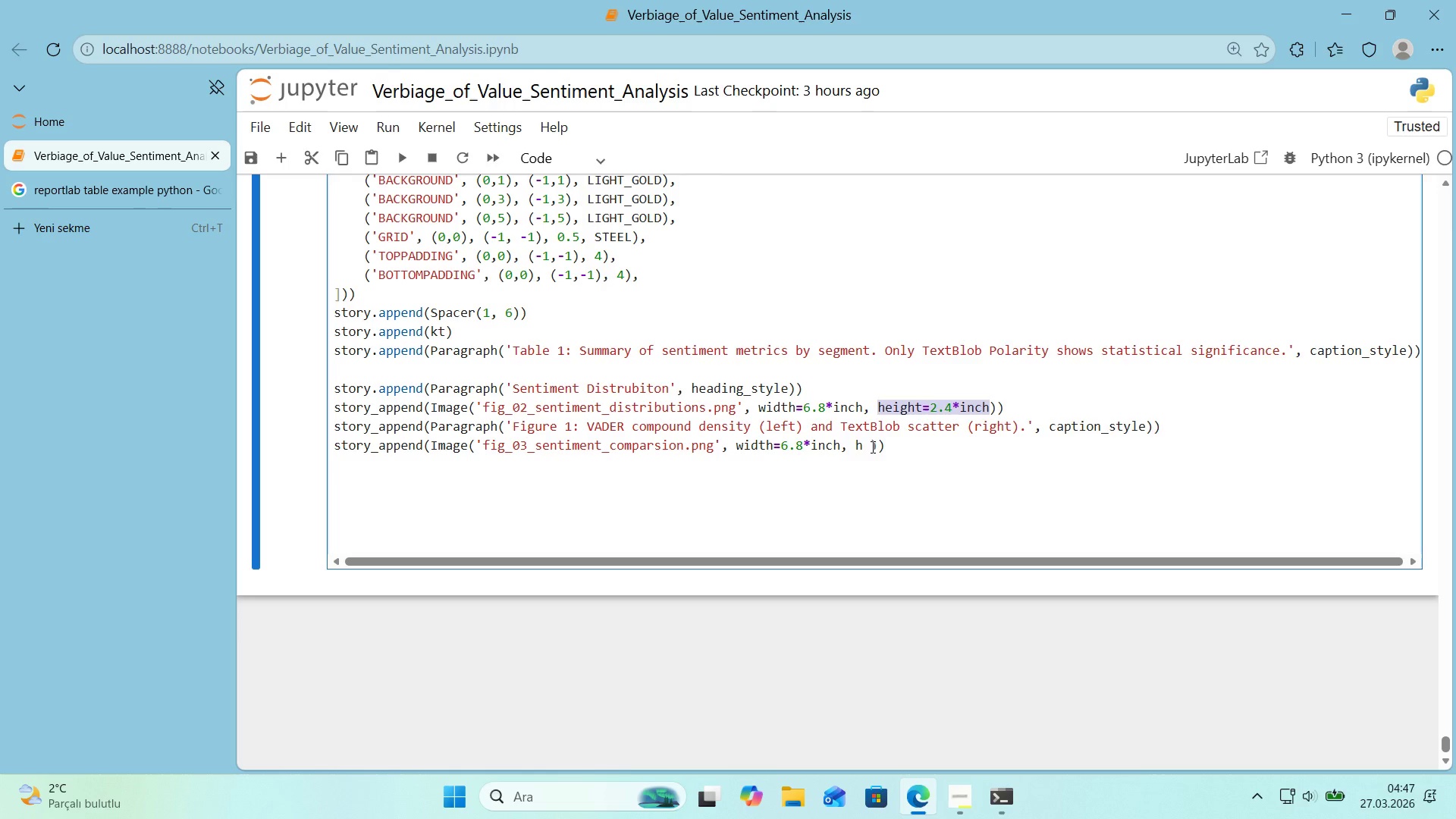 
key(Control+ControlLeft)
 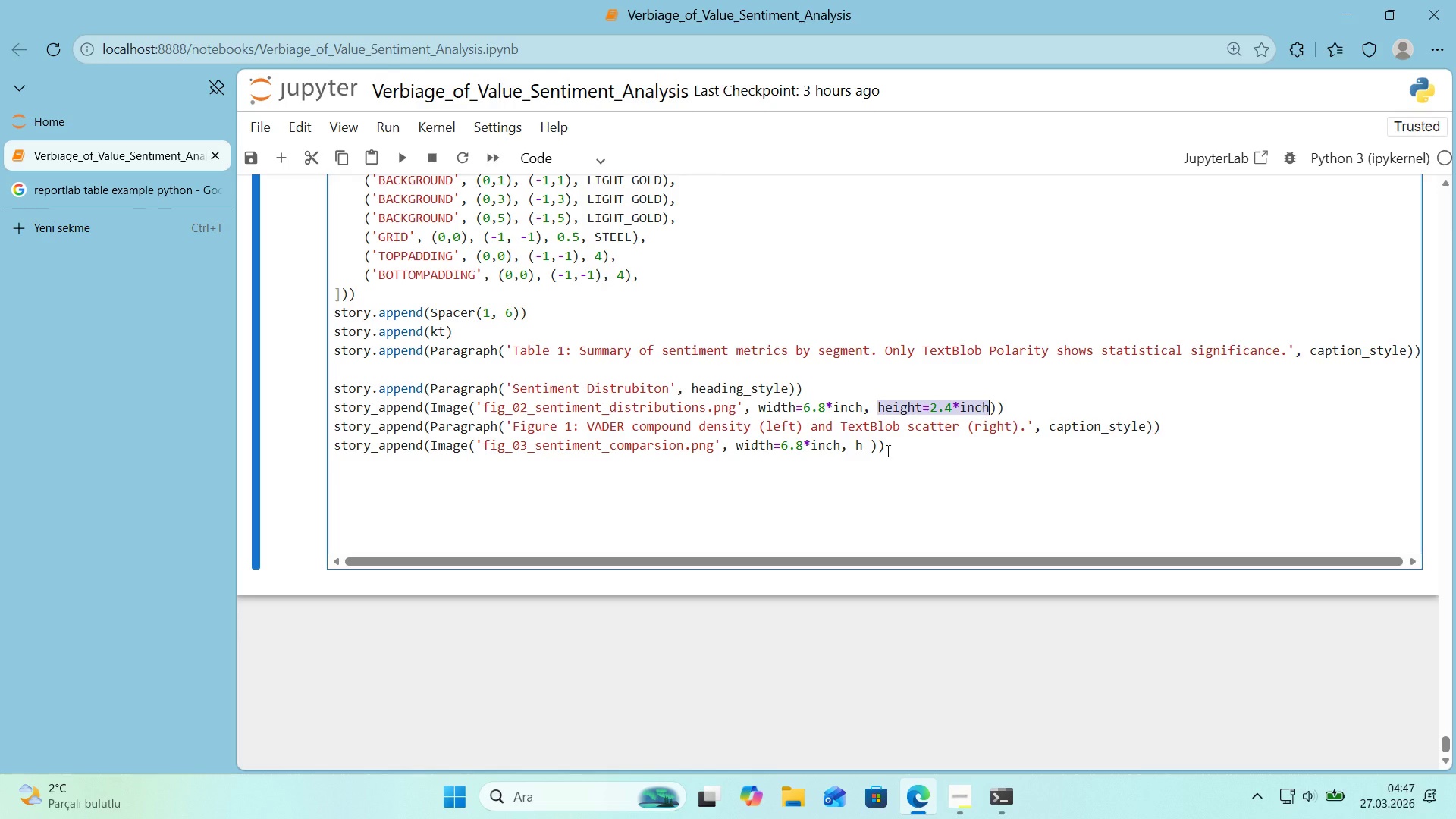 
key(Control+C)
 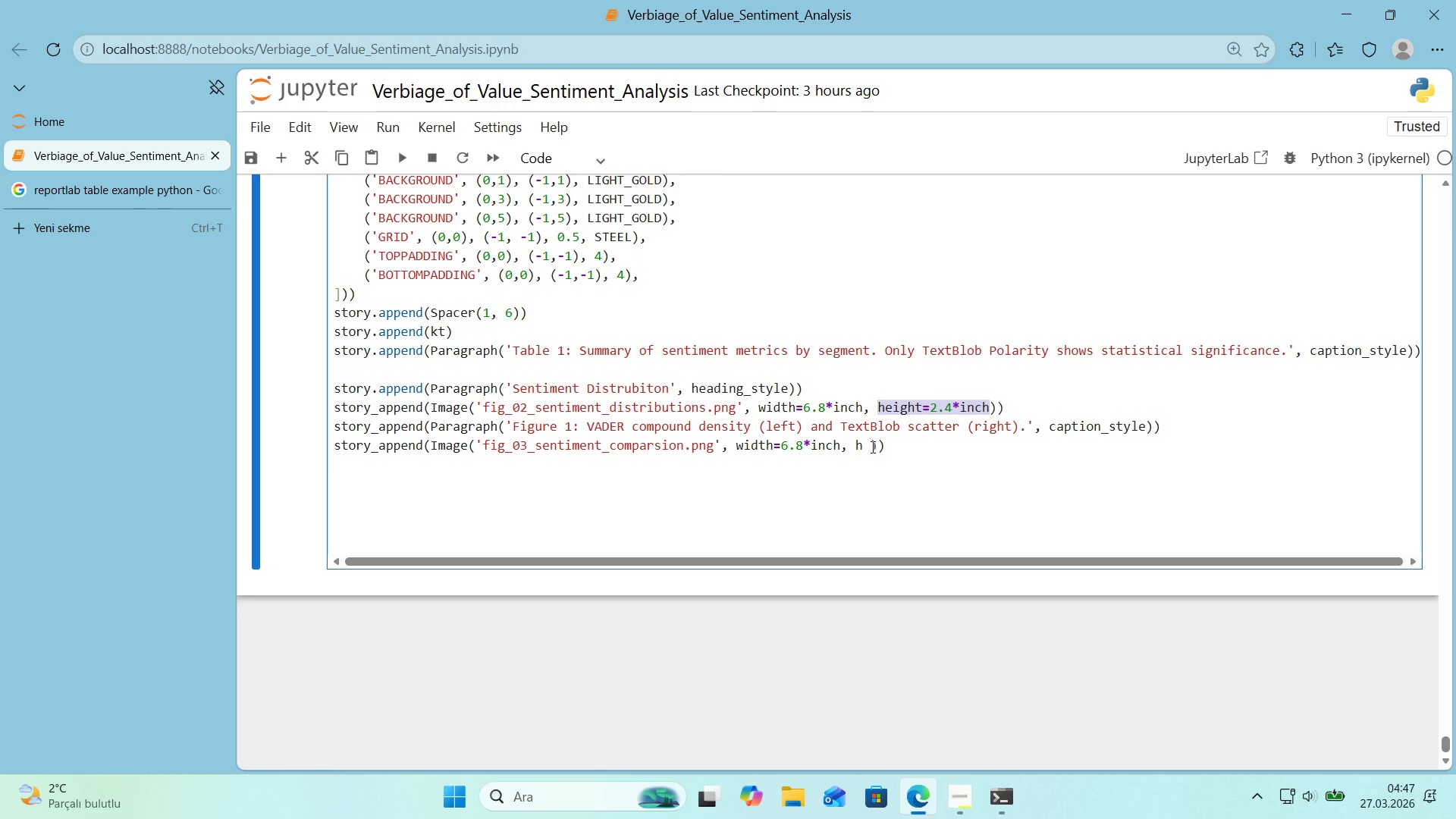 
left_click_drag(start_coordinate=[871, 447], to_coordinate=[858, 447])
 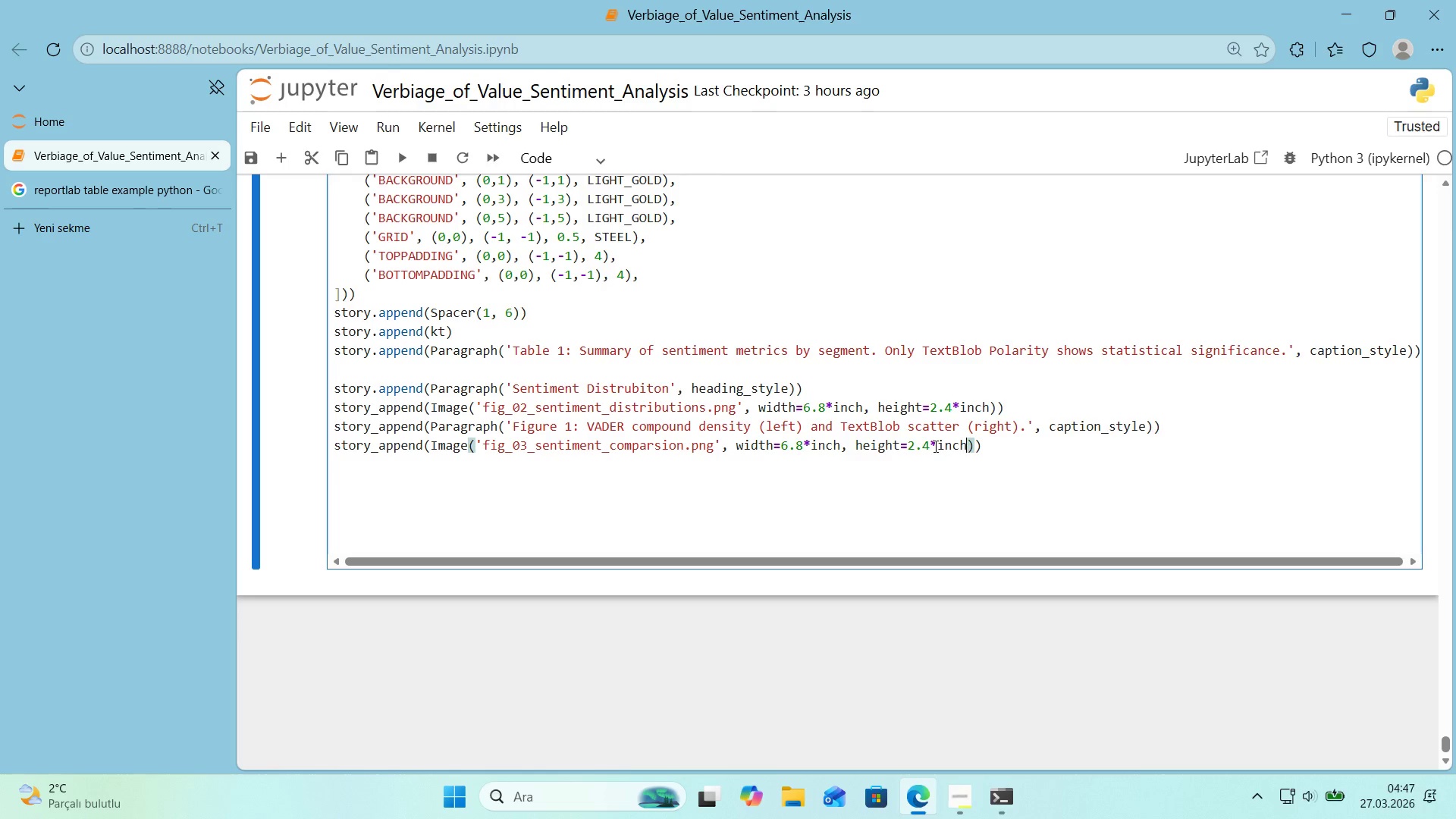 
key(Control+ControlLeft)
 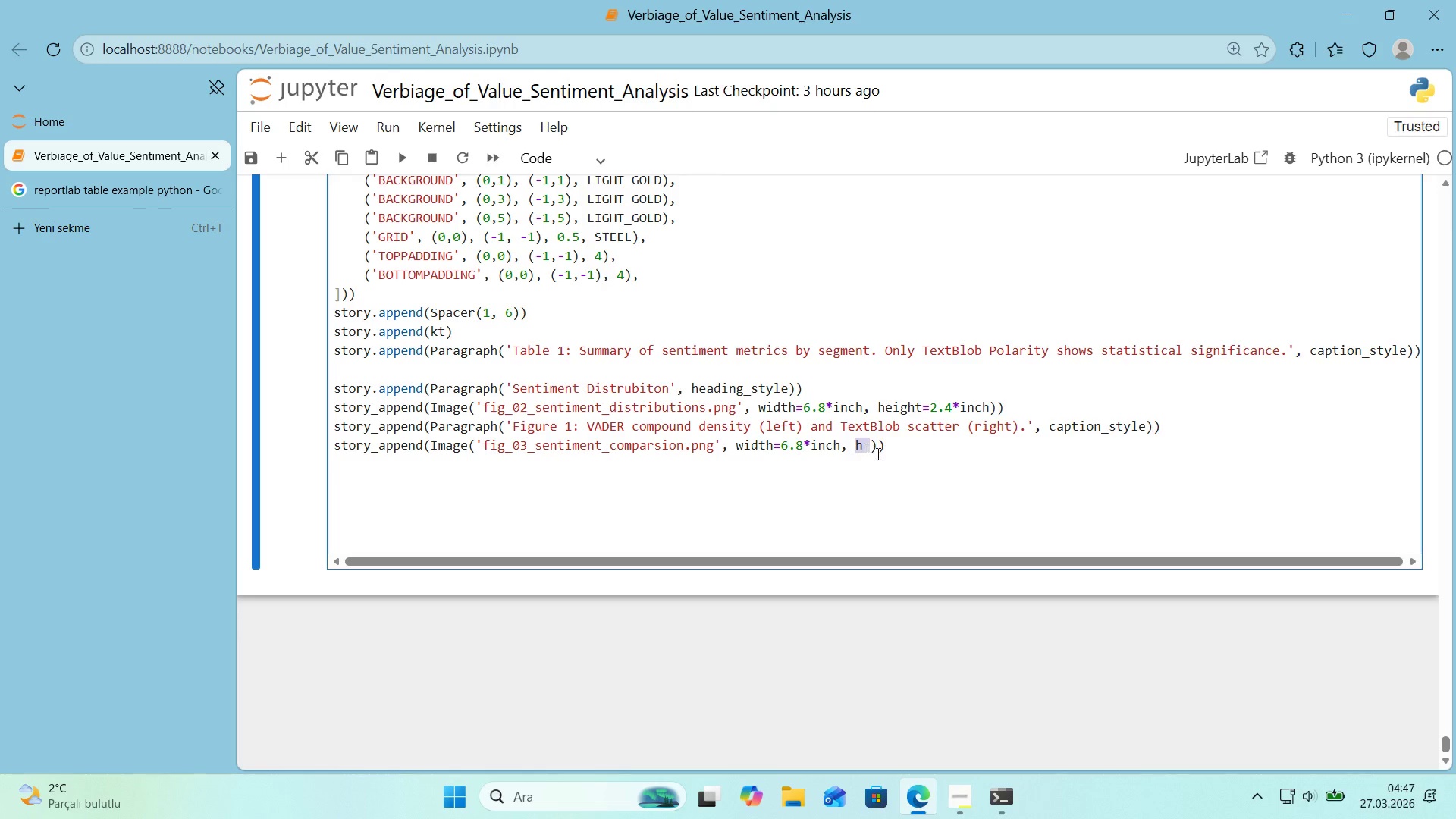 
key(Control+V)
 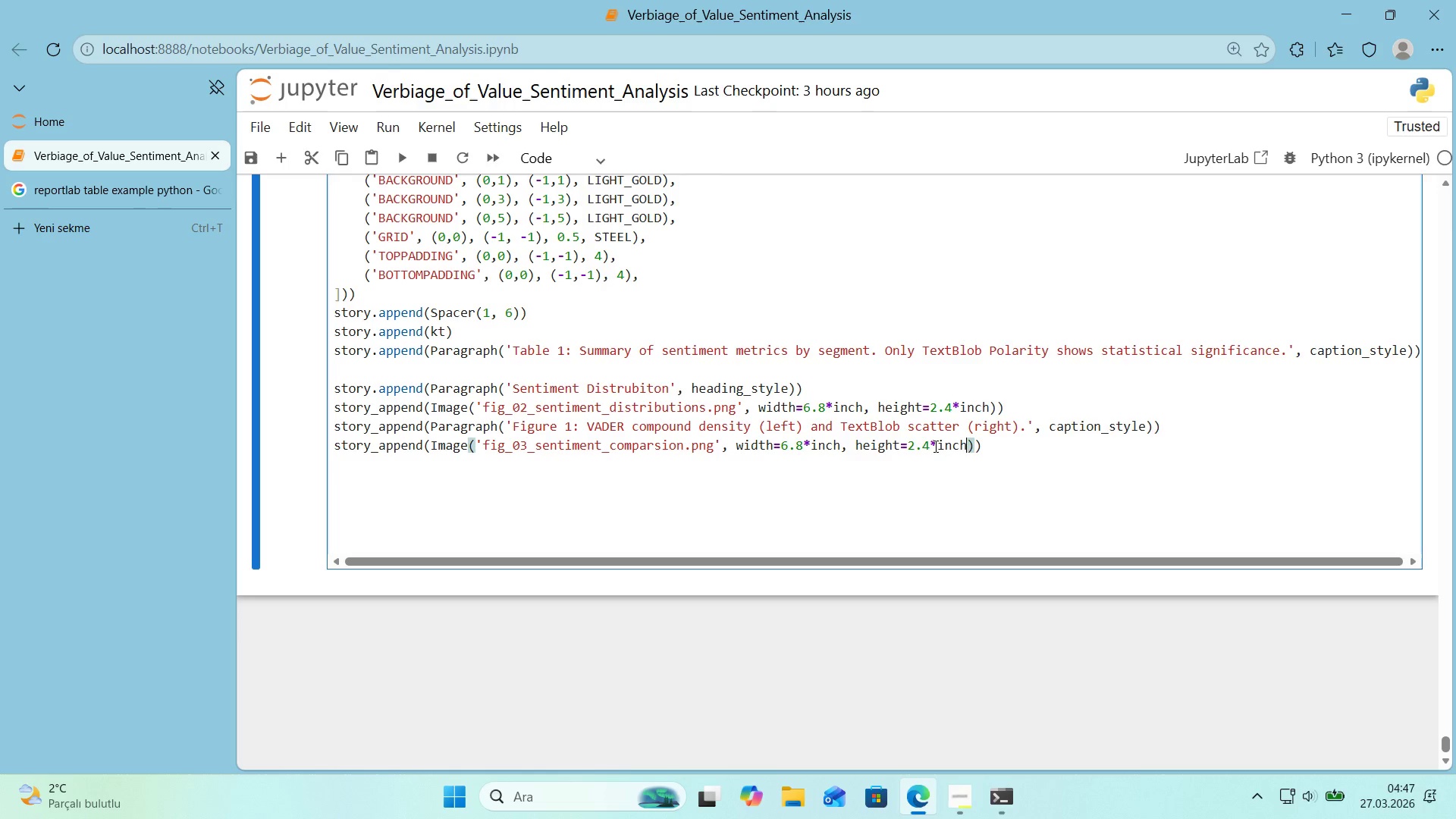 
left_click_drag(start_coordinate=[936, 446], to_coordinate=[928, 448])
 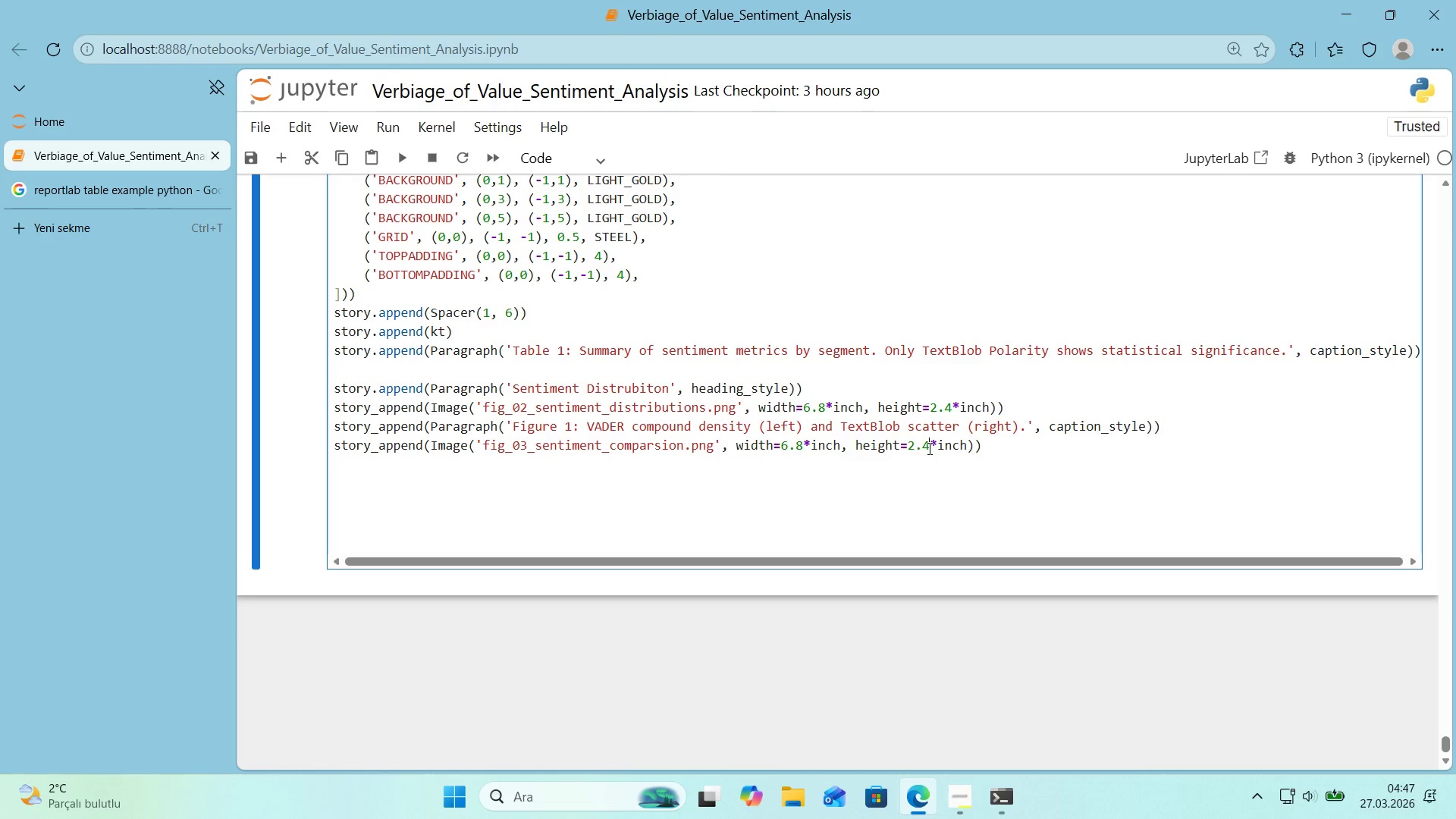 
left_click([928, 448])
 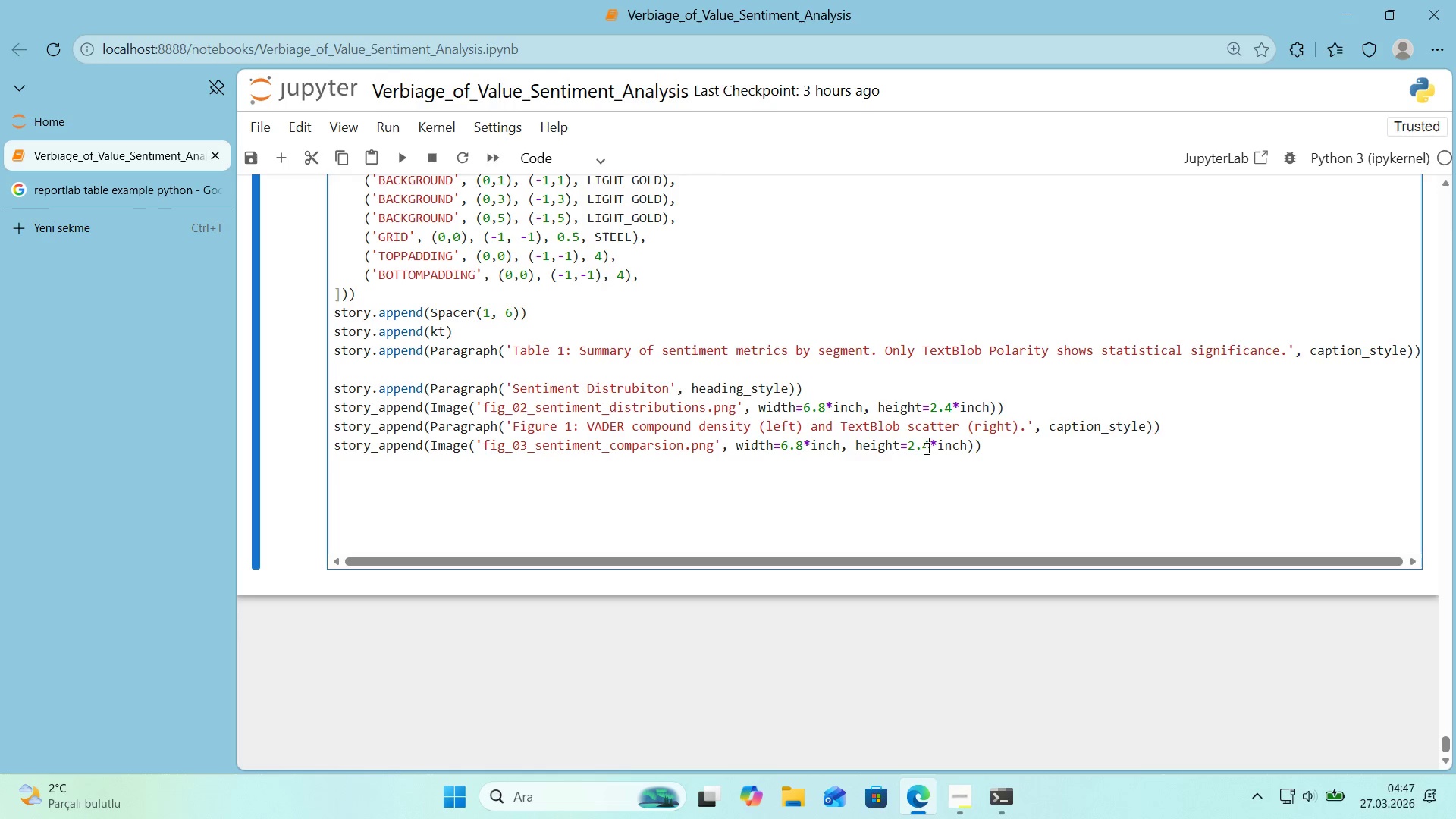 
left_click_drag(start_coordinate=[925, 448], to_coordinate=[930, 447])
 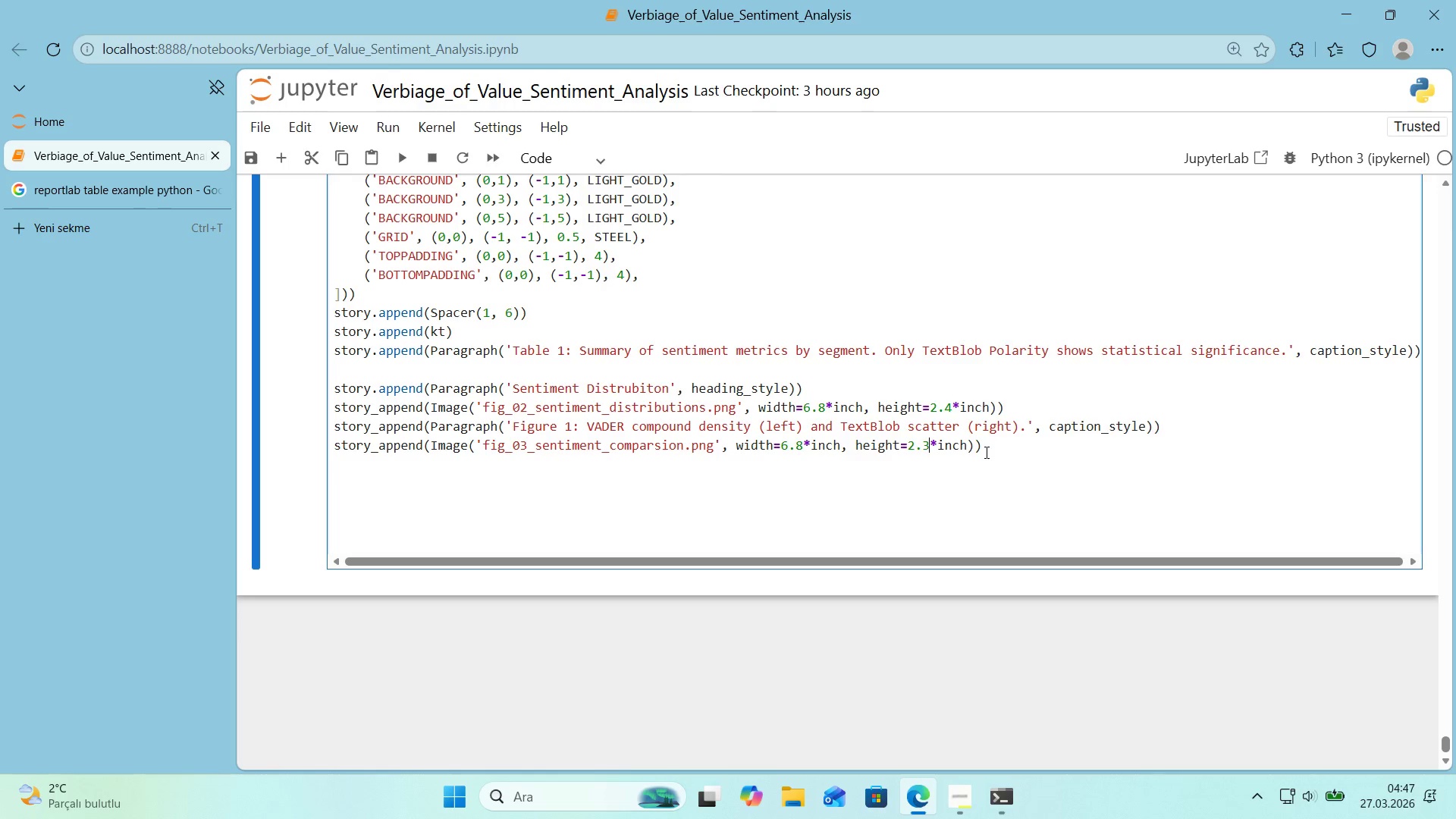 
key(3)
 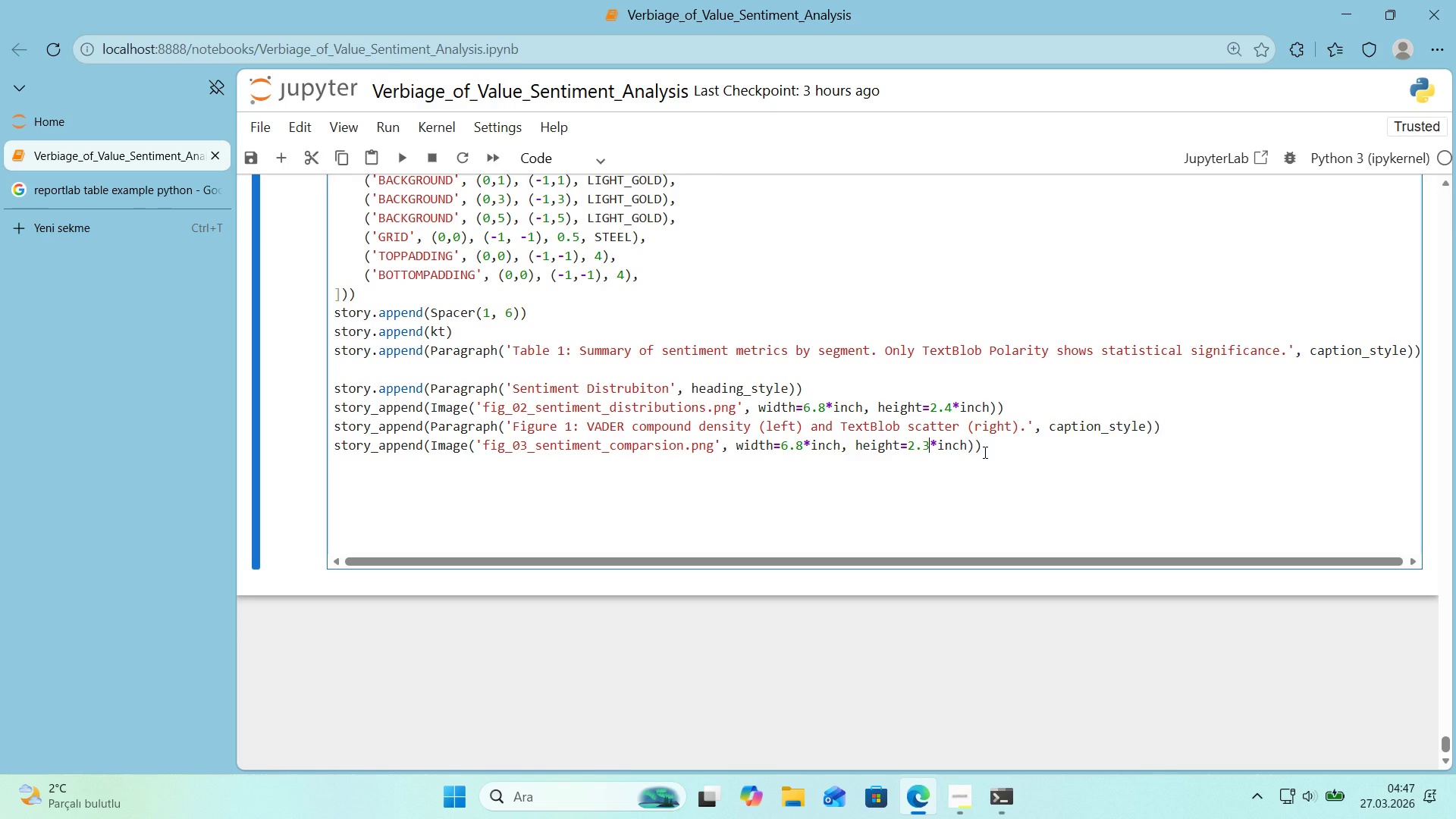 
left_click([1002, 447])
 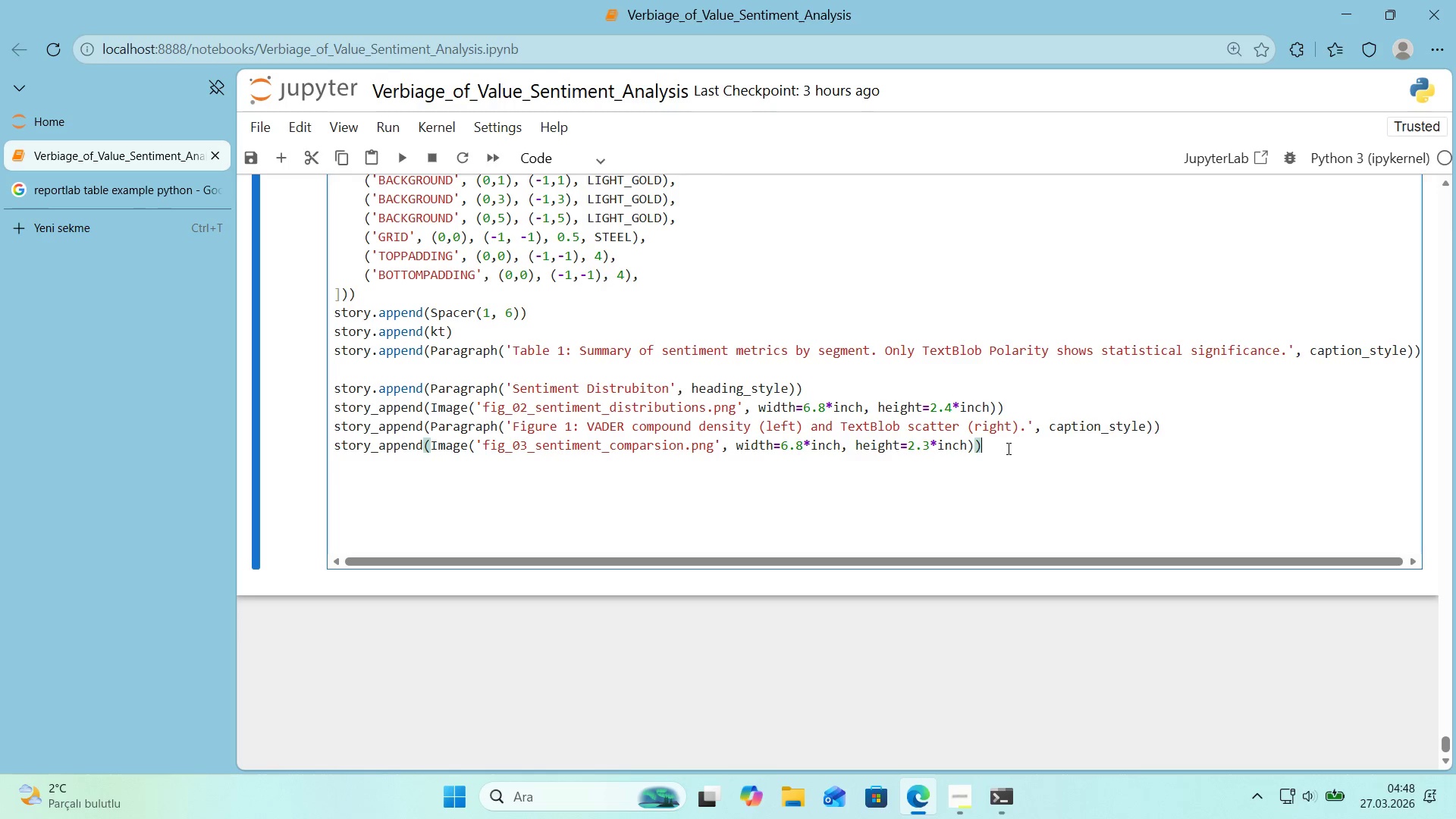 
key(Enter)
 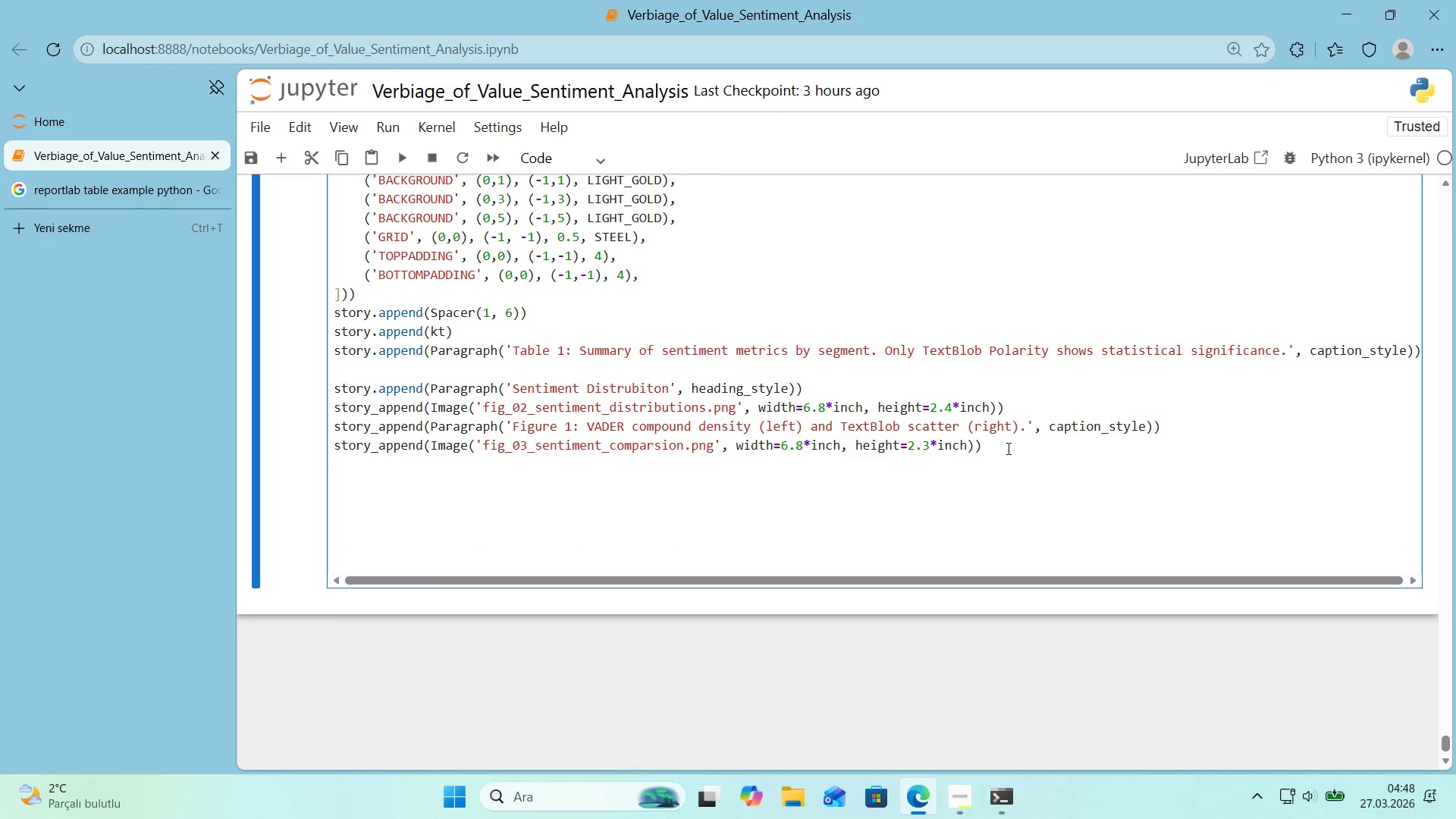 
type(story.append*()
 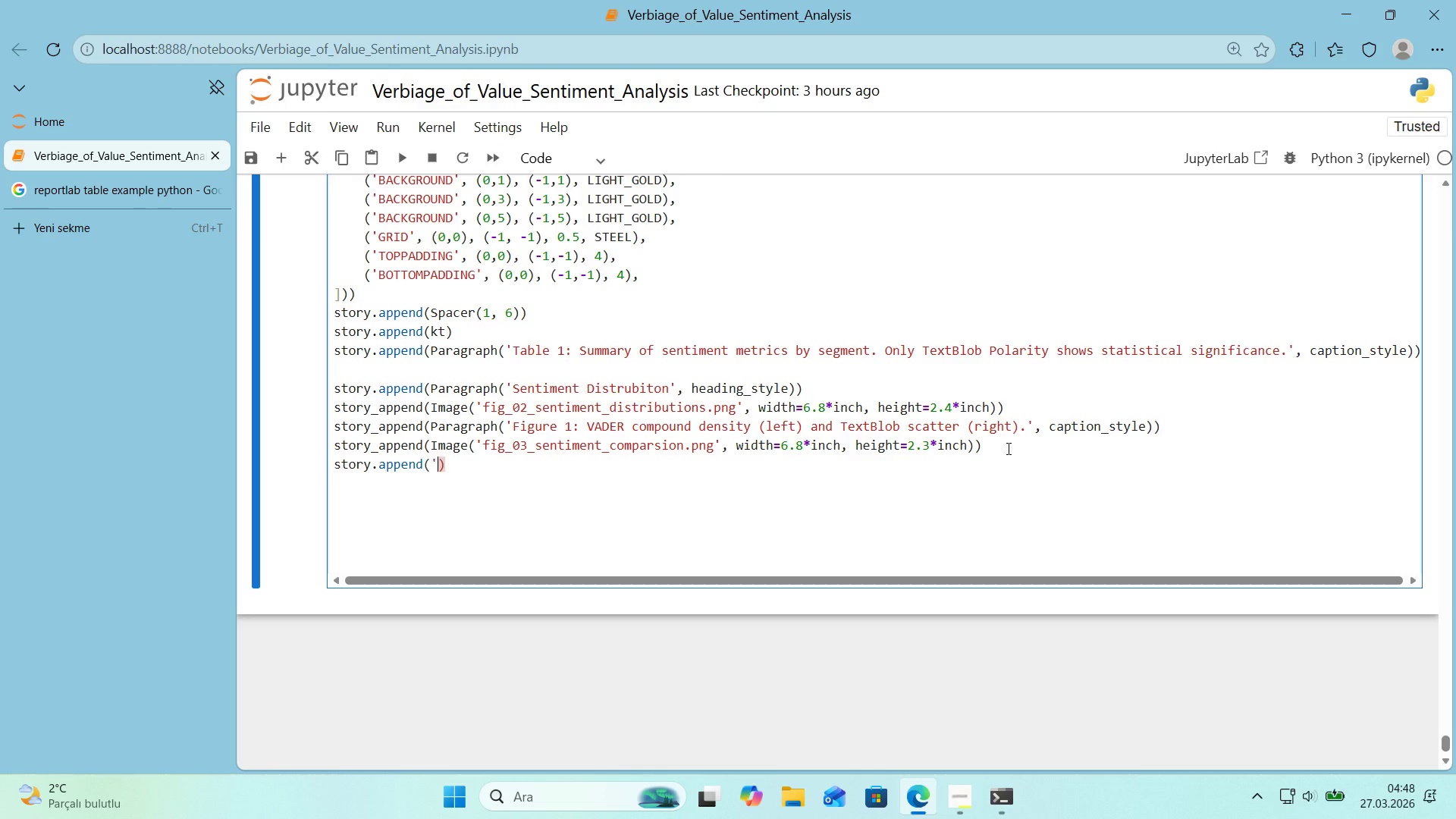 
 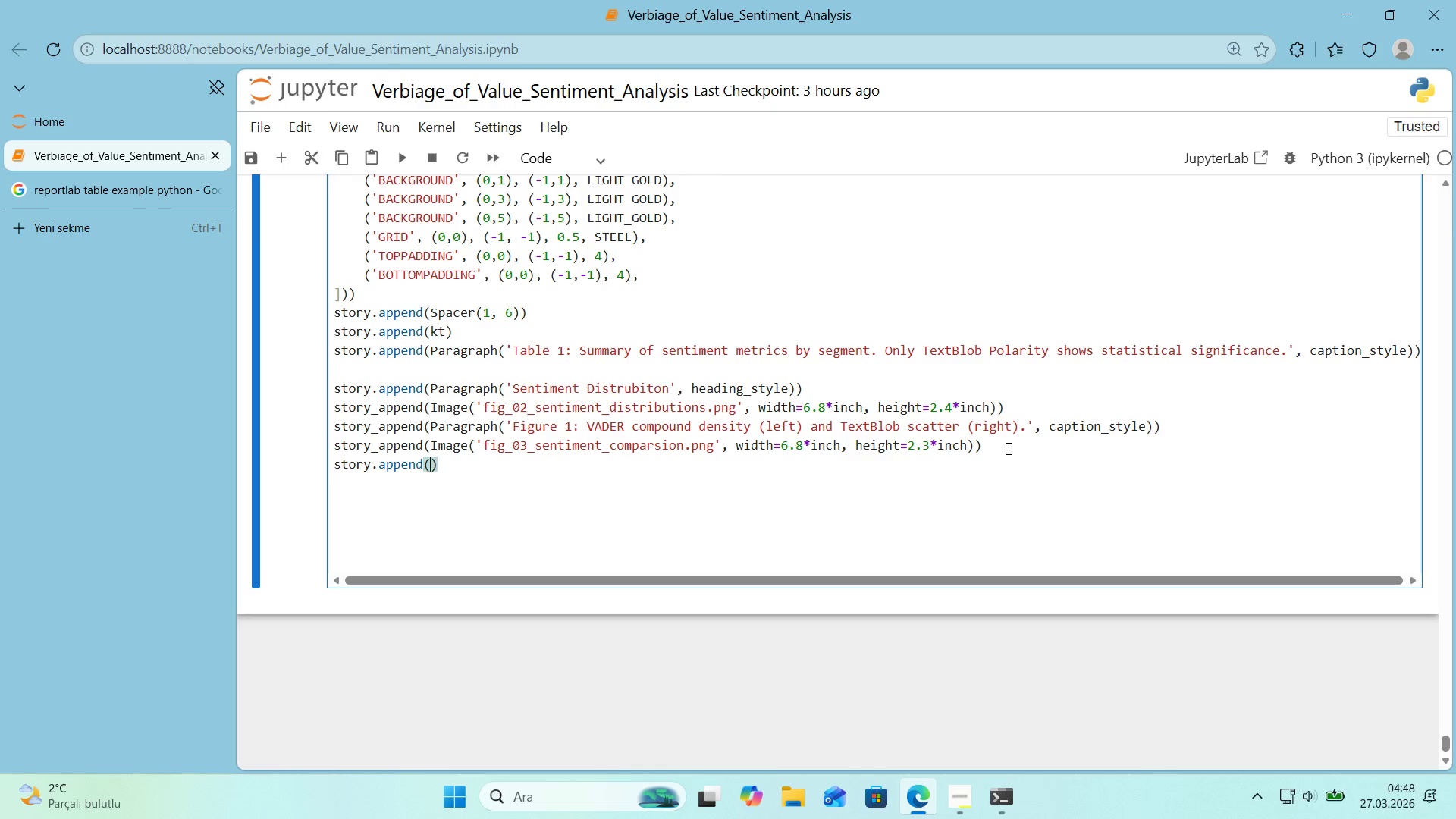 
key(ArrowLeft)
 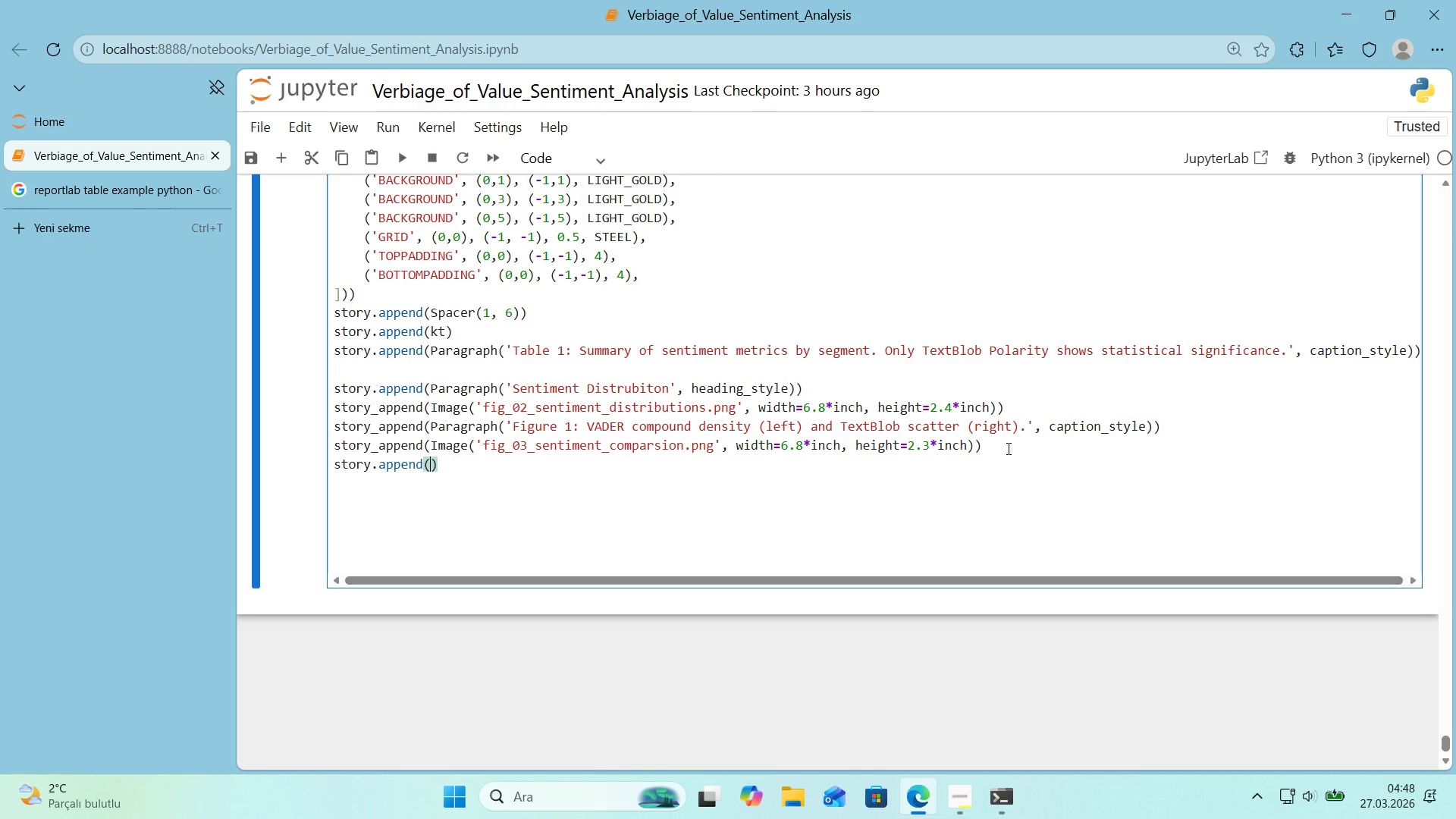 
type(@@)
 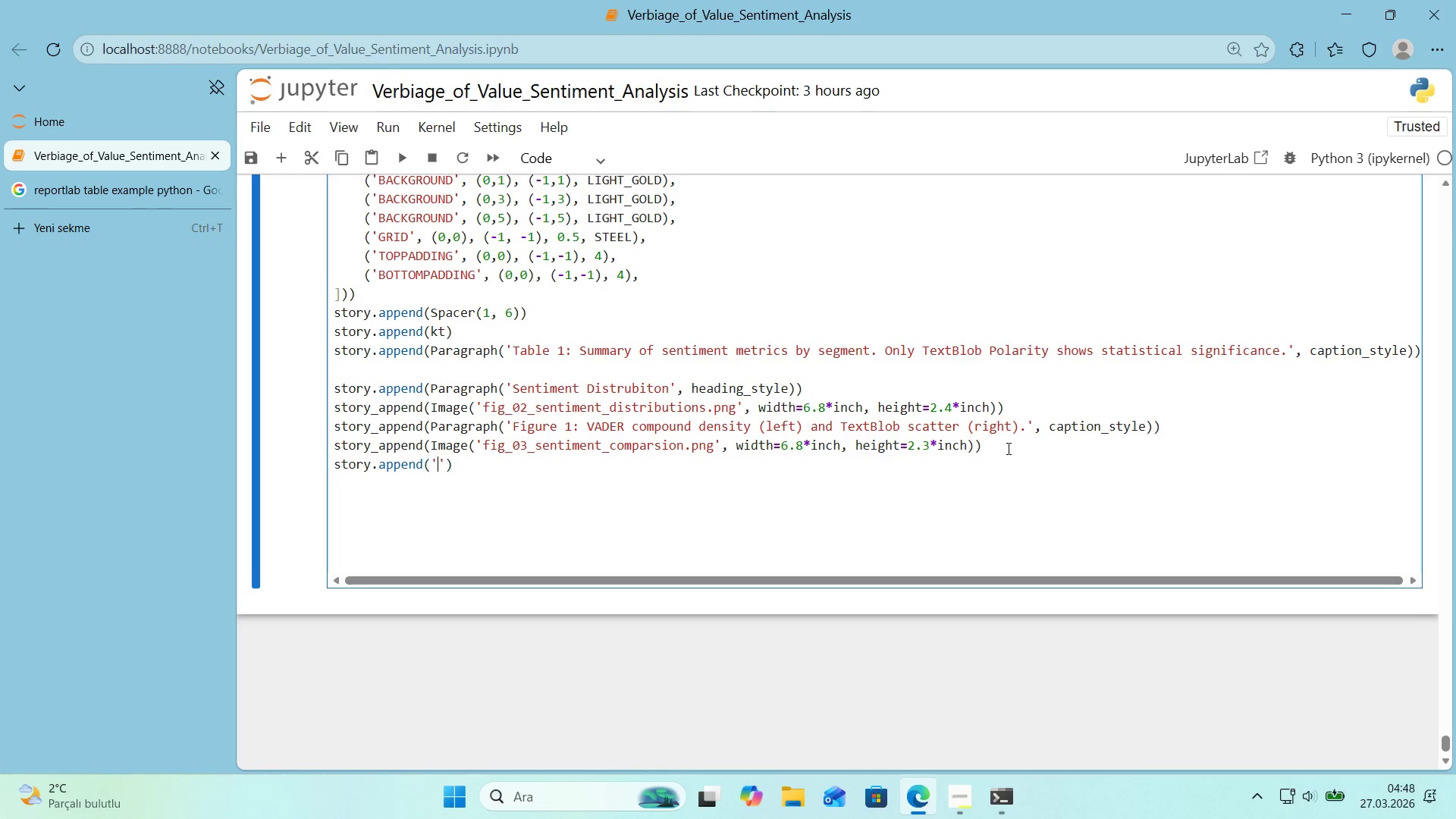 
key(ArrowLeft)
 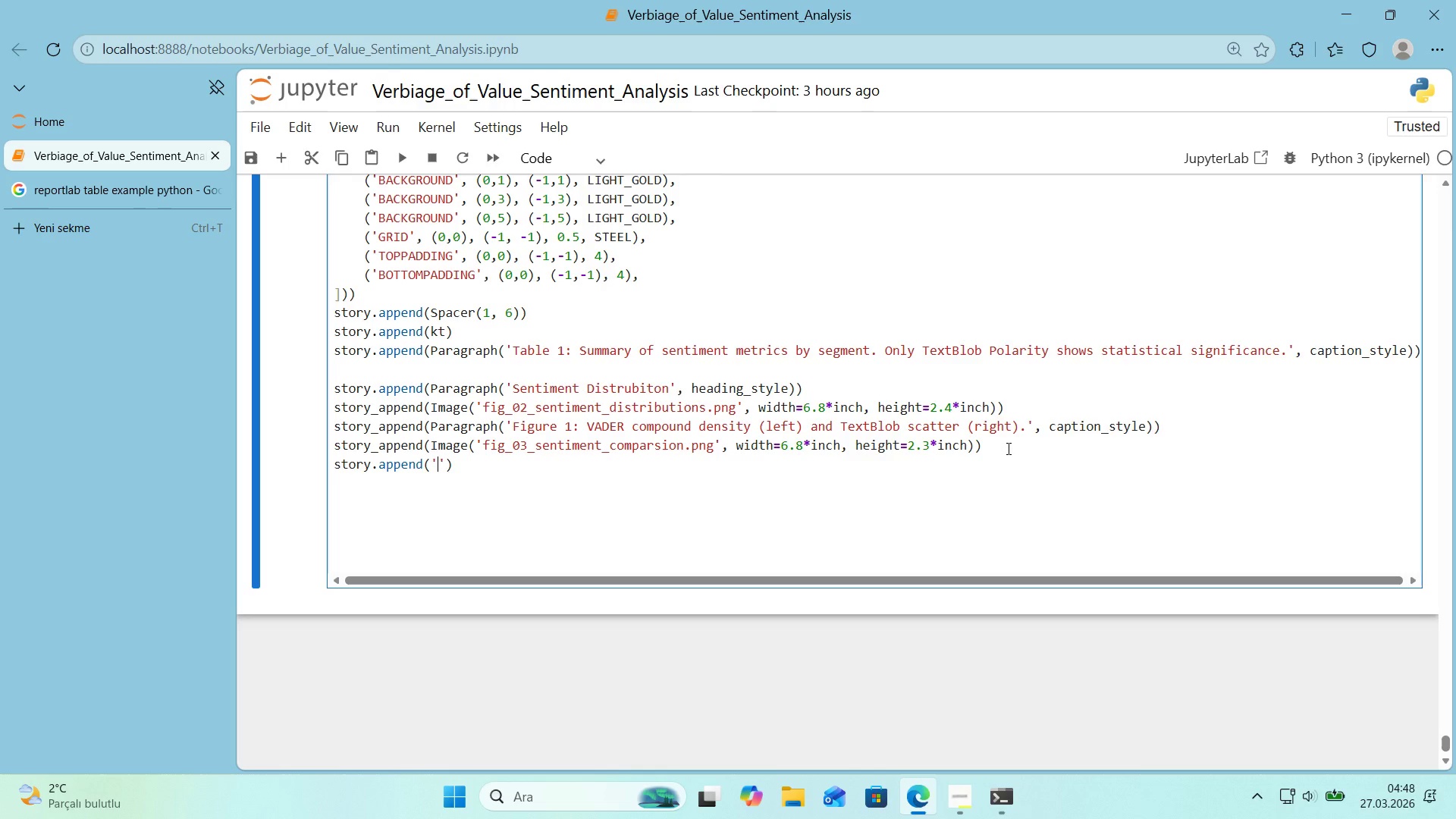 
key(CapsLock)
 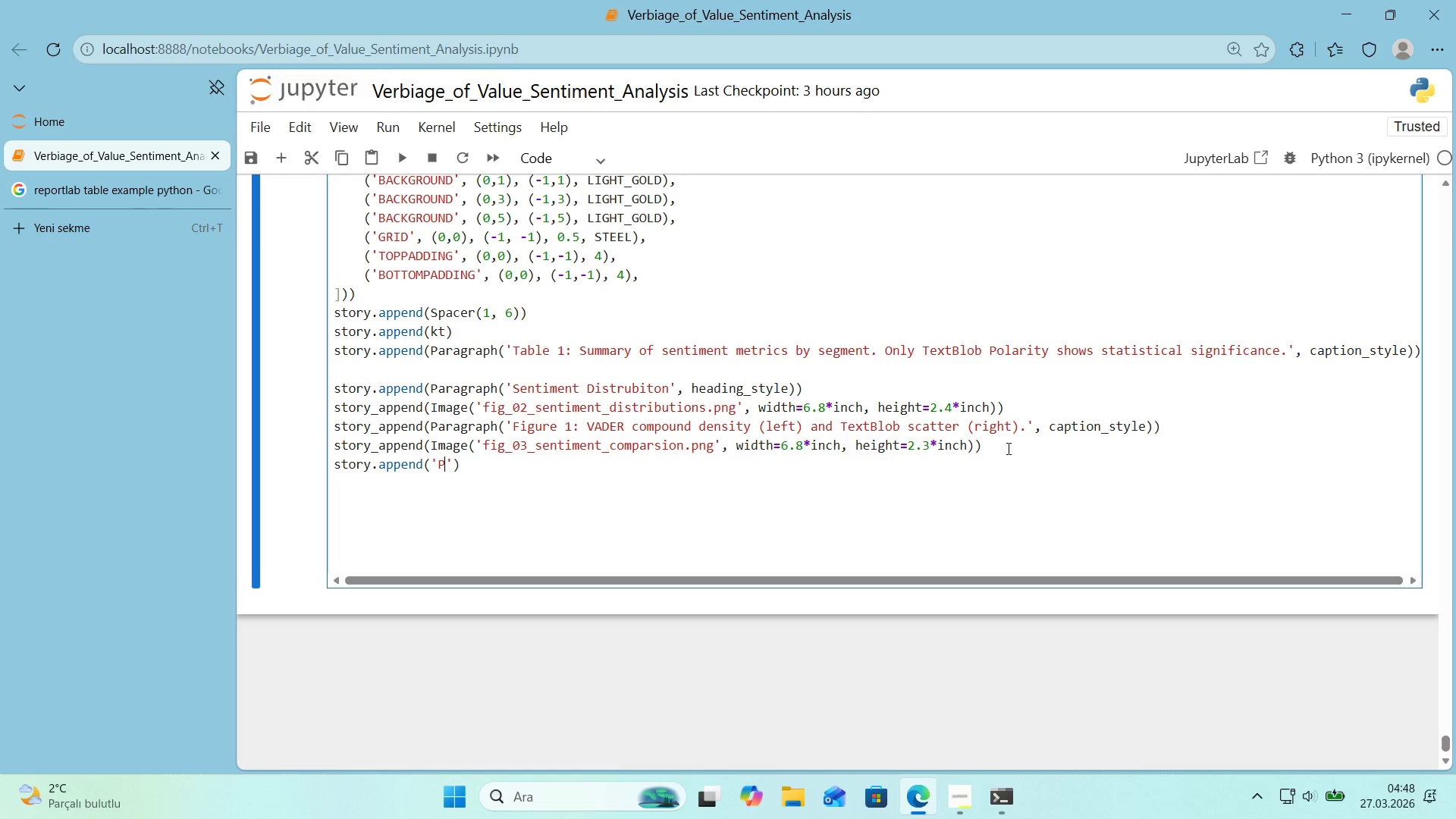 
key(P)
 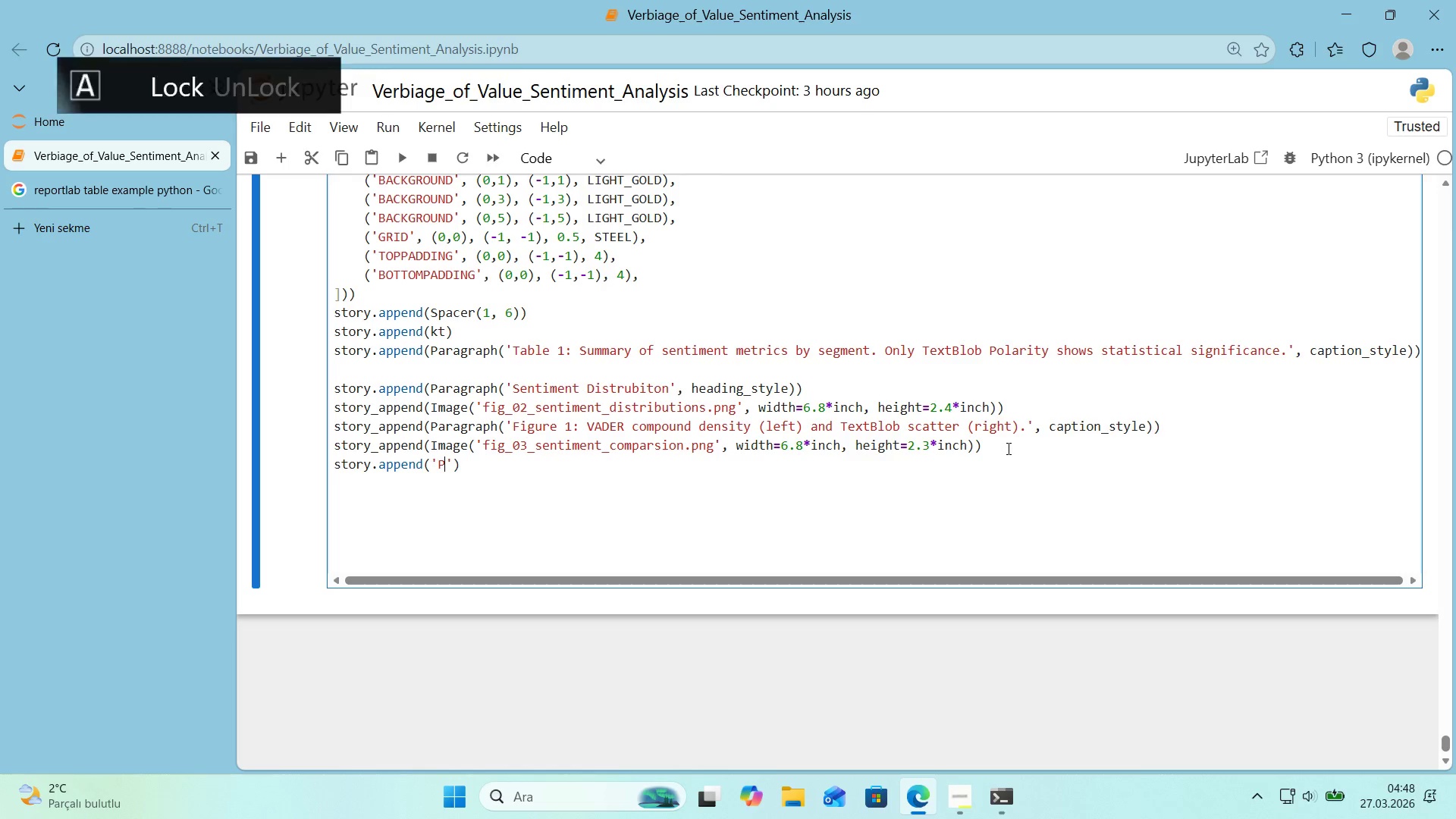 
key(CapsLock)
 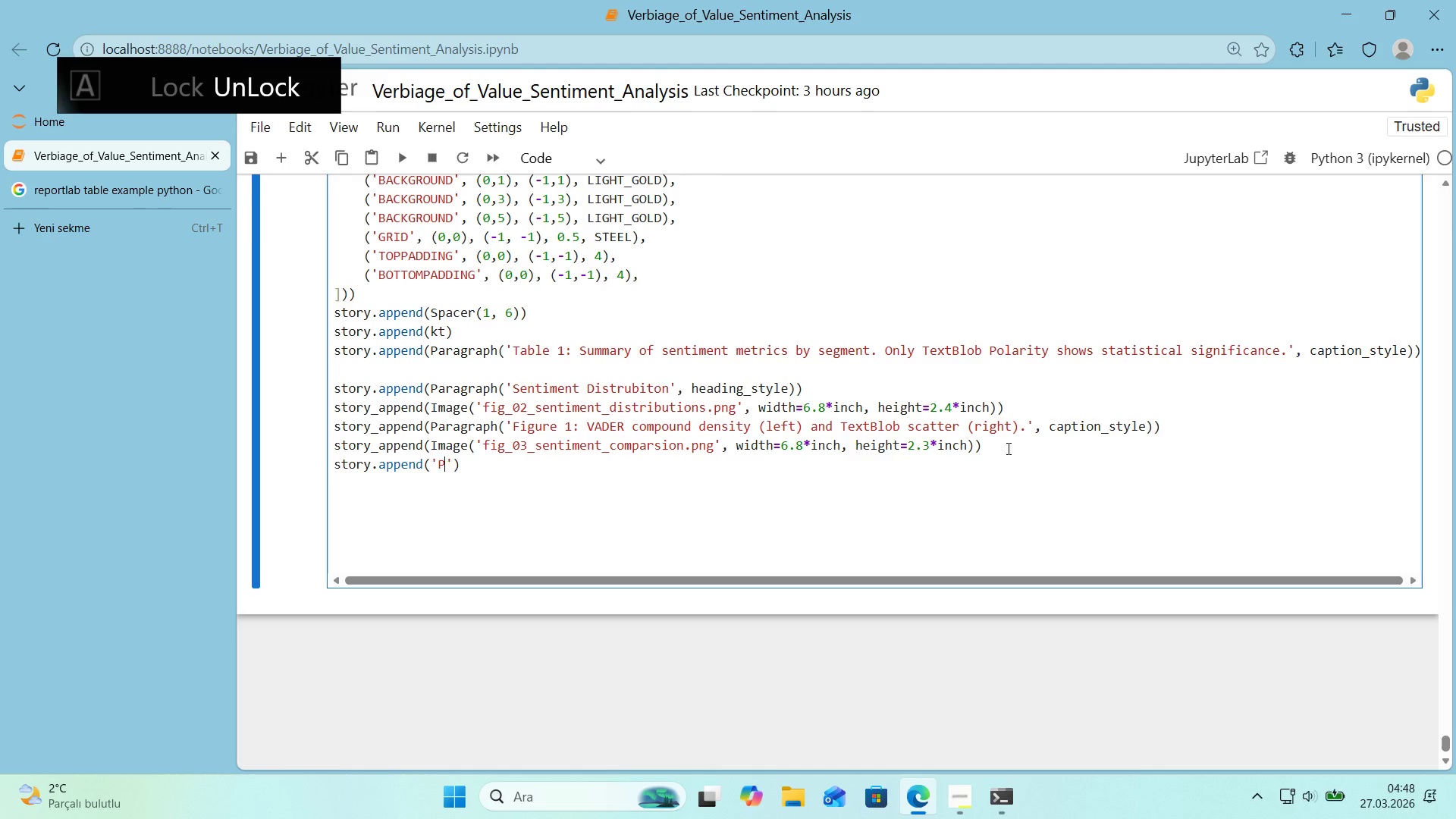 
key(Backspace)
 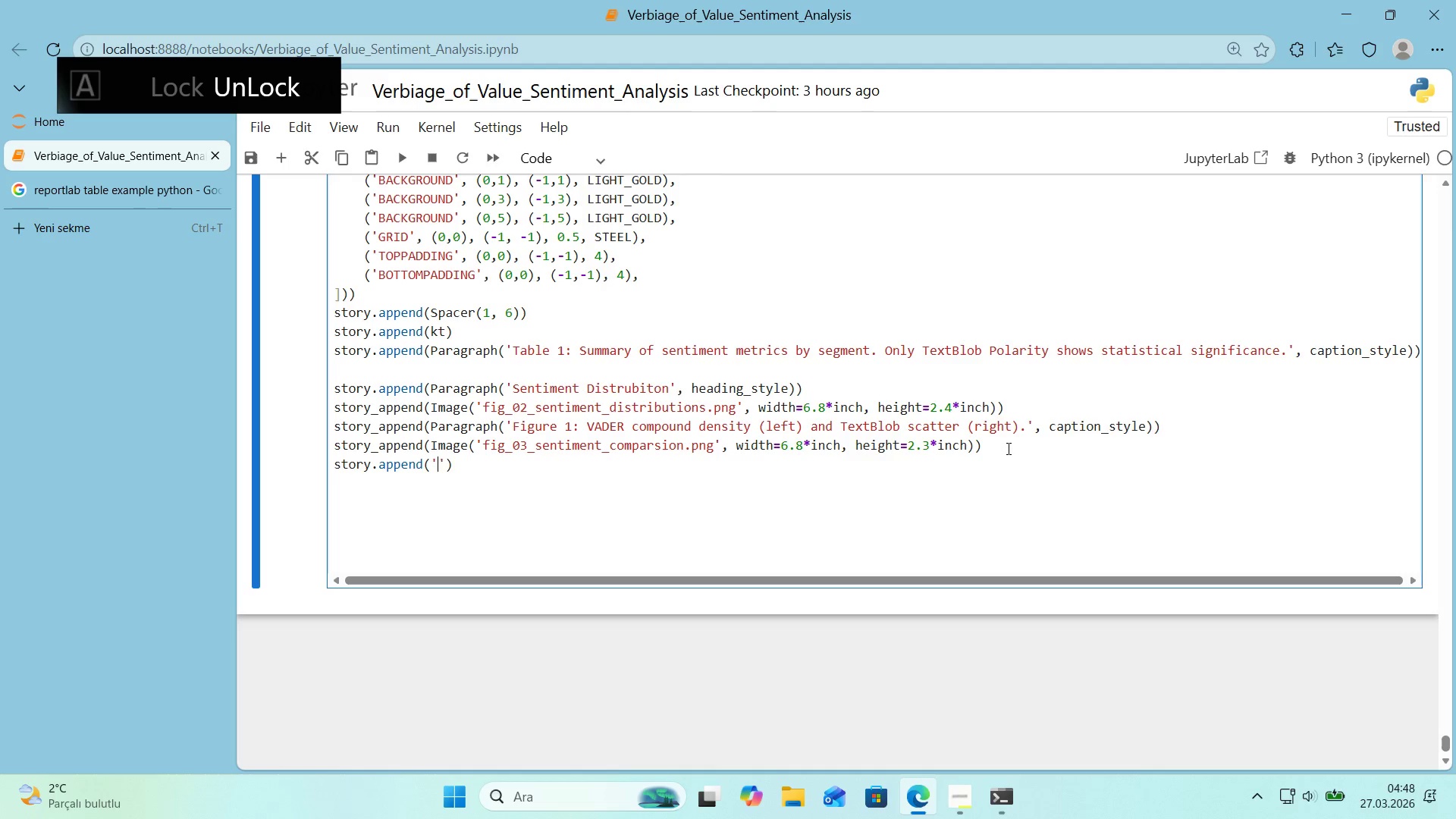 
key(ArrowRight)
 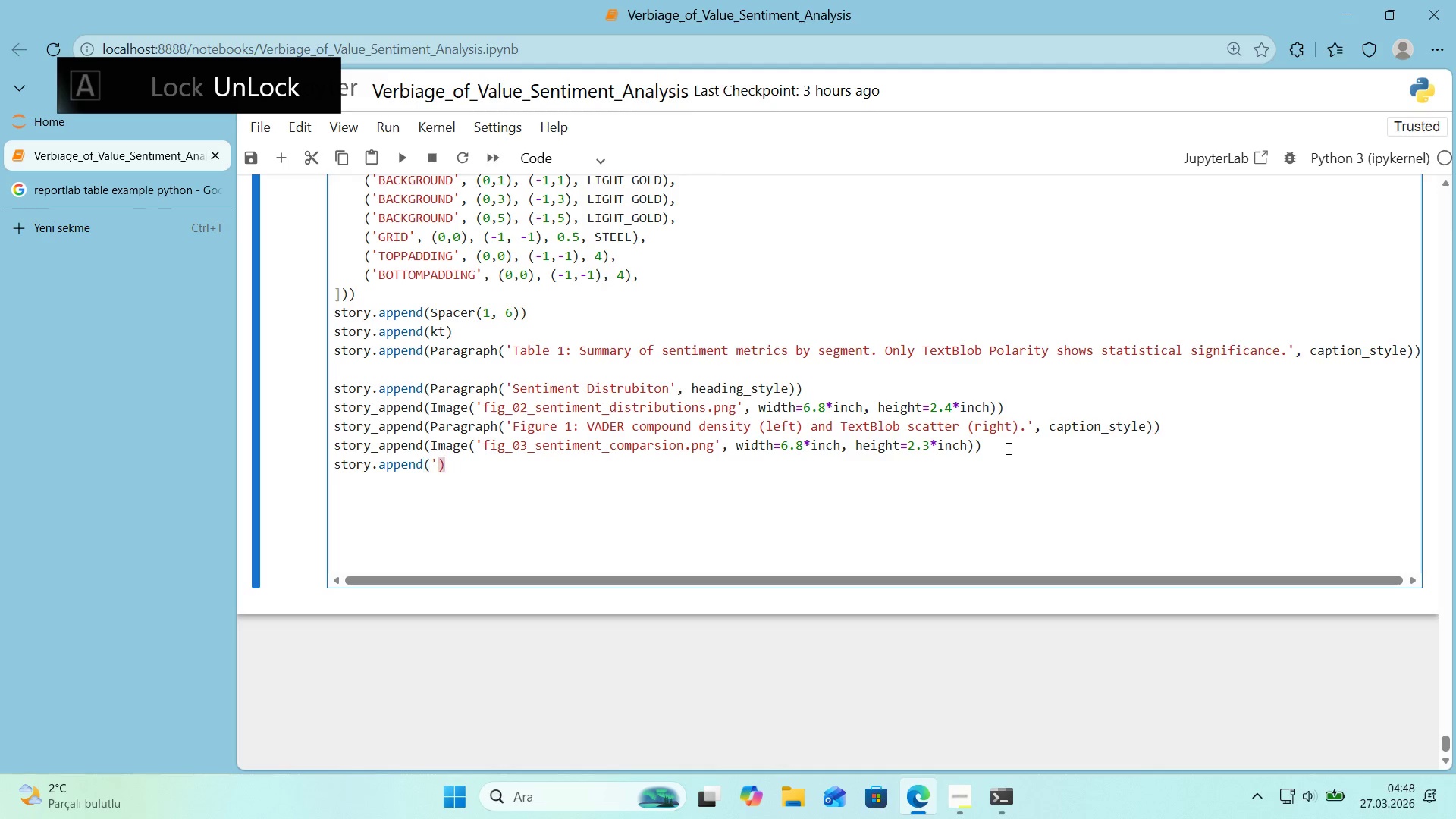 
key(Backspace)
key(Backspace)
type(Paragraph*()
 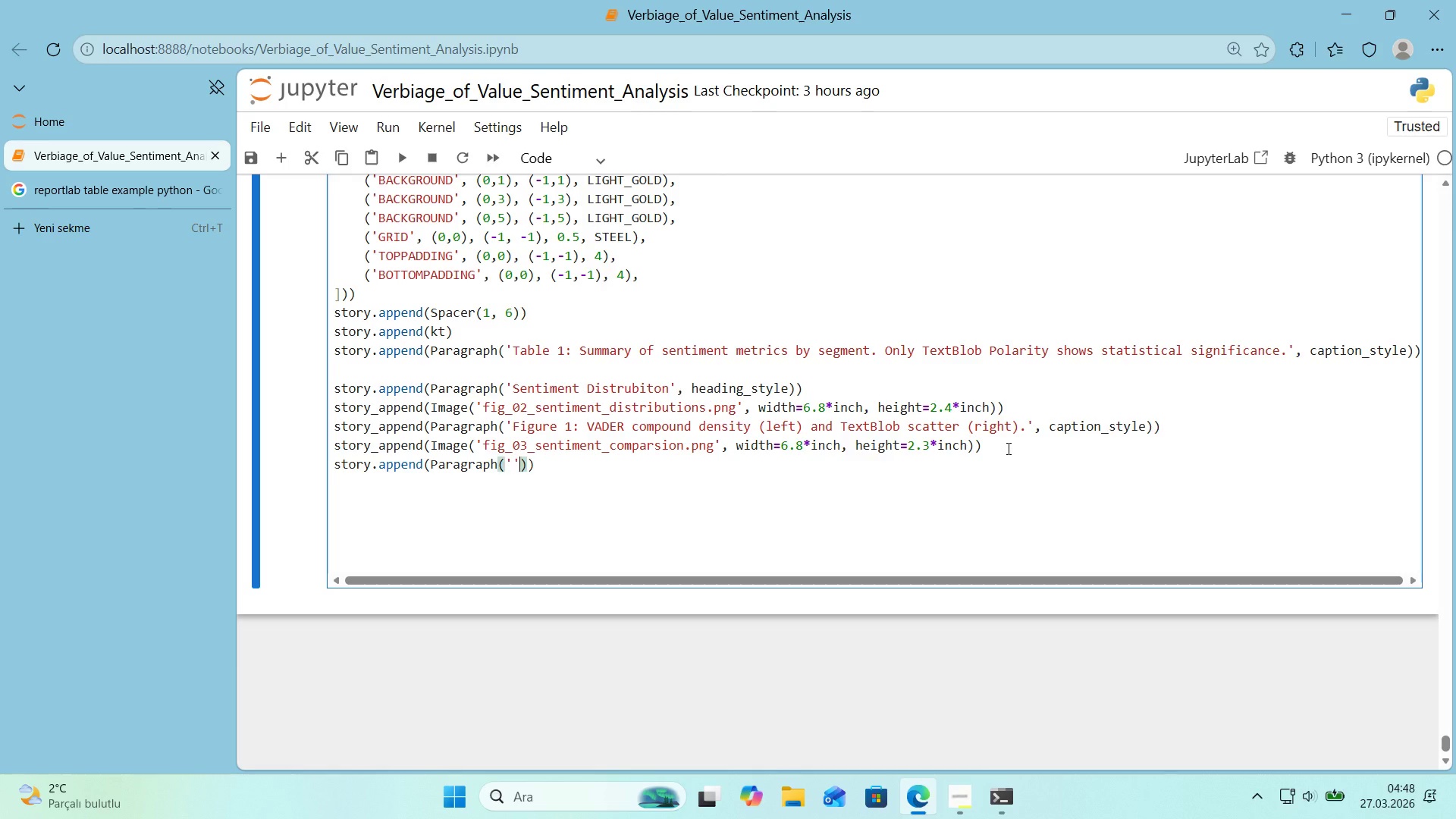 
 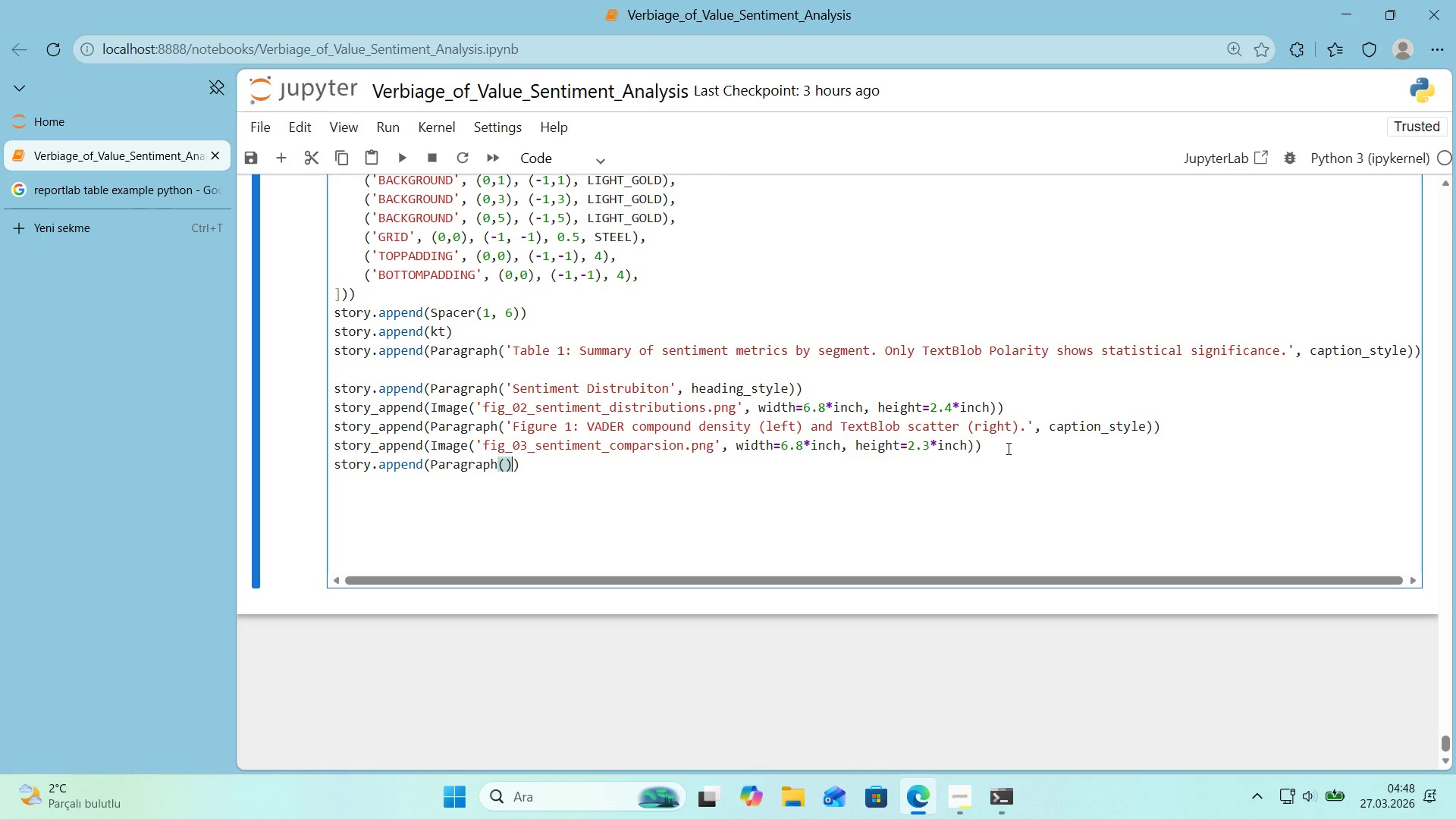 
key(ArrowLeft)
 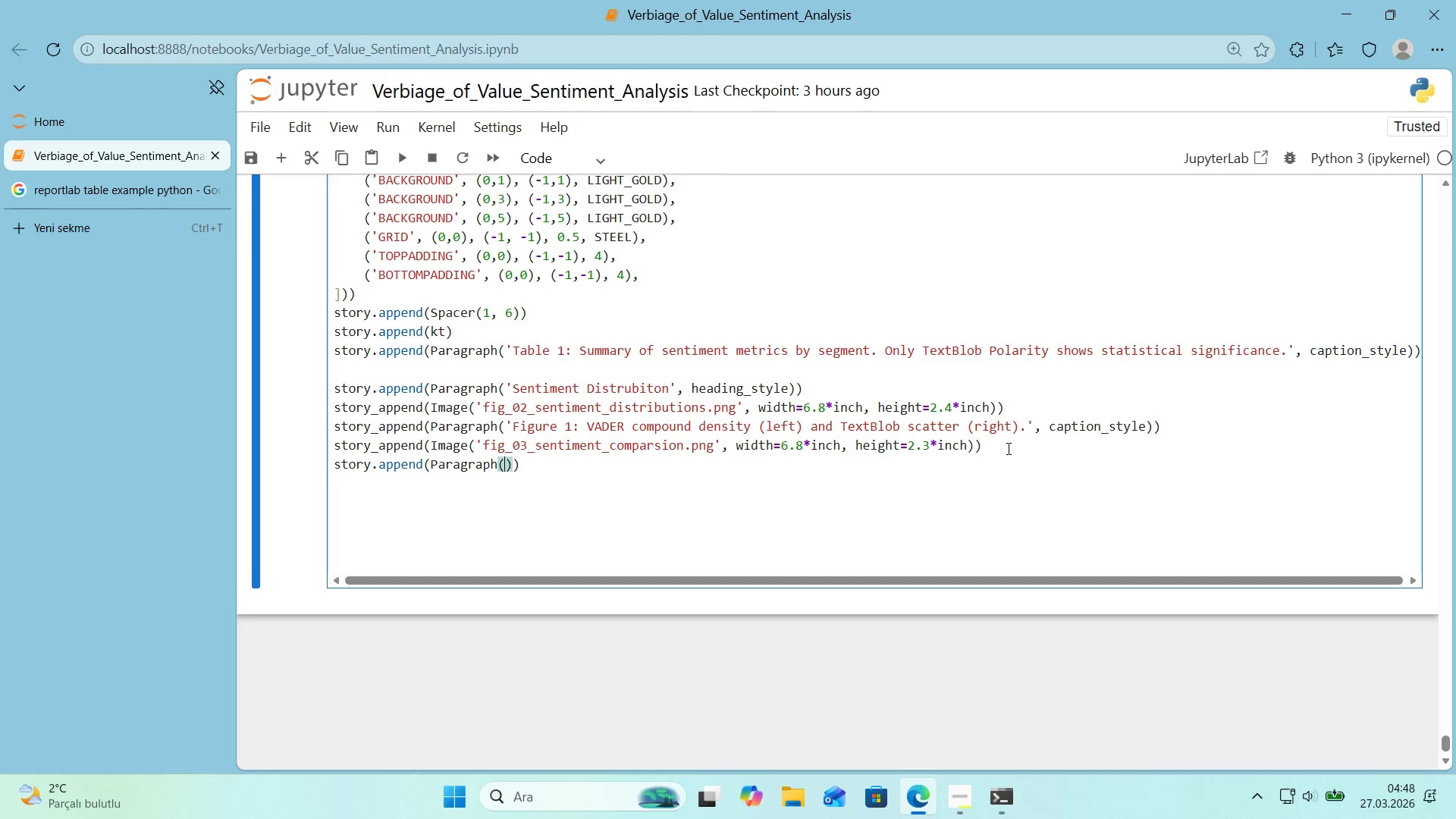 
type(@@)
 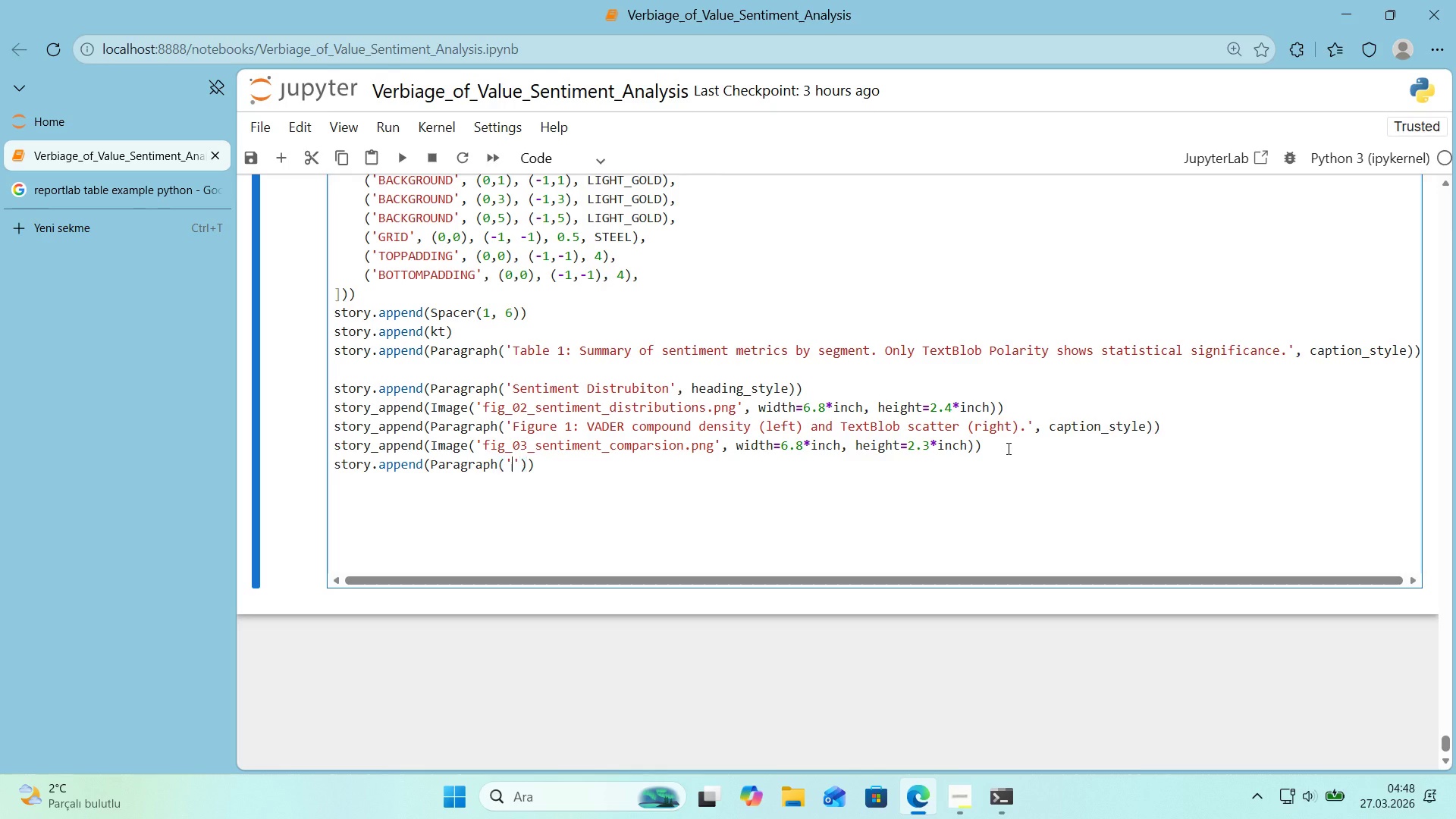 
key(ArrowLeft)
 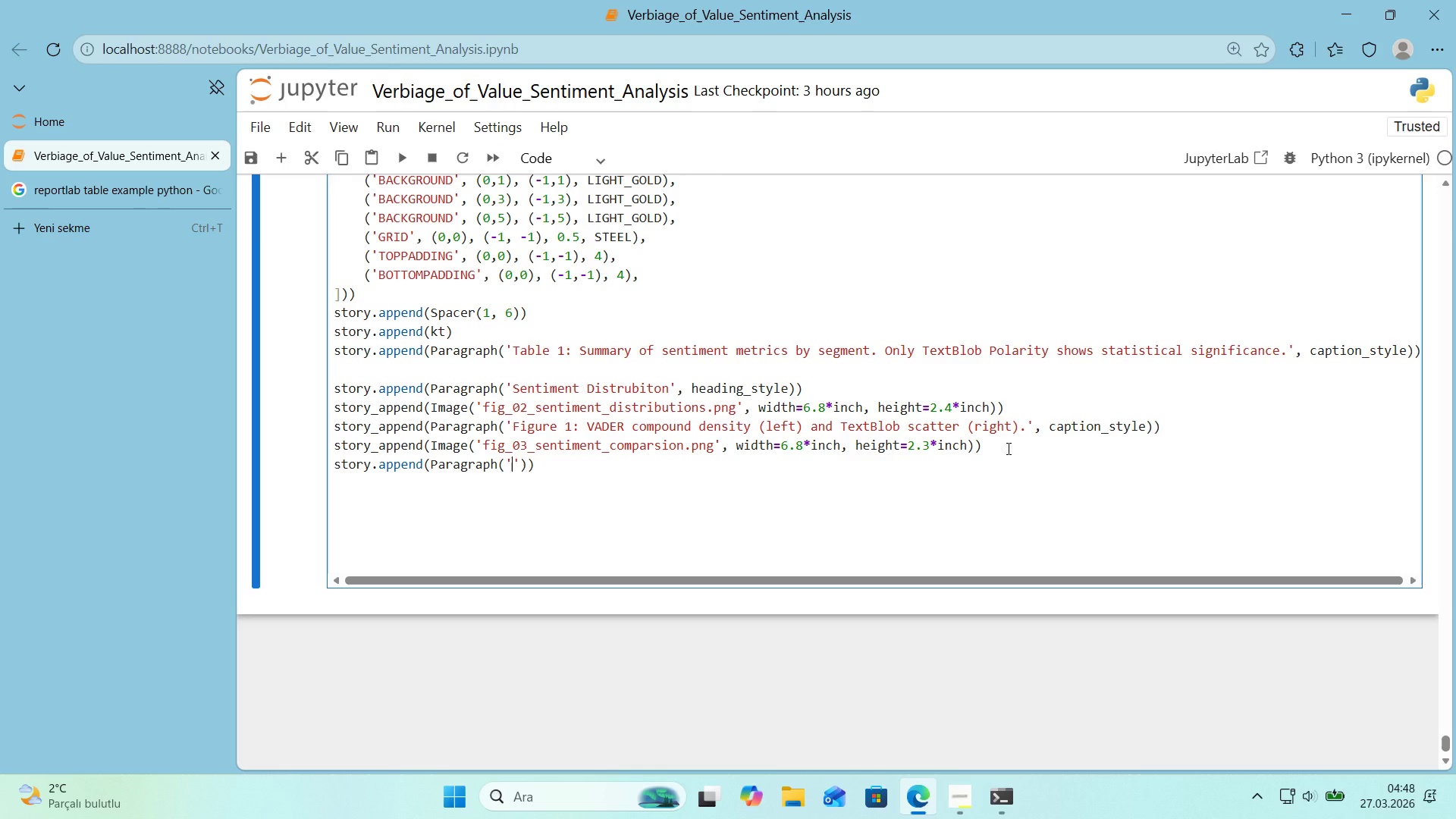 
type(F'gure 2 )
key(Backspace)
type(> Mean VADER and TextBlob scores by segment.)
 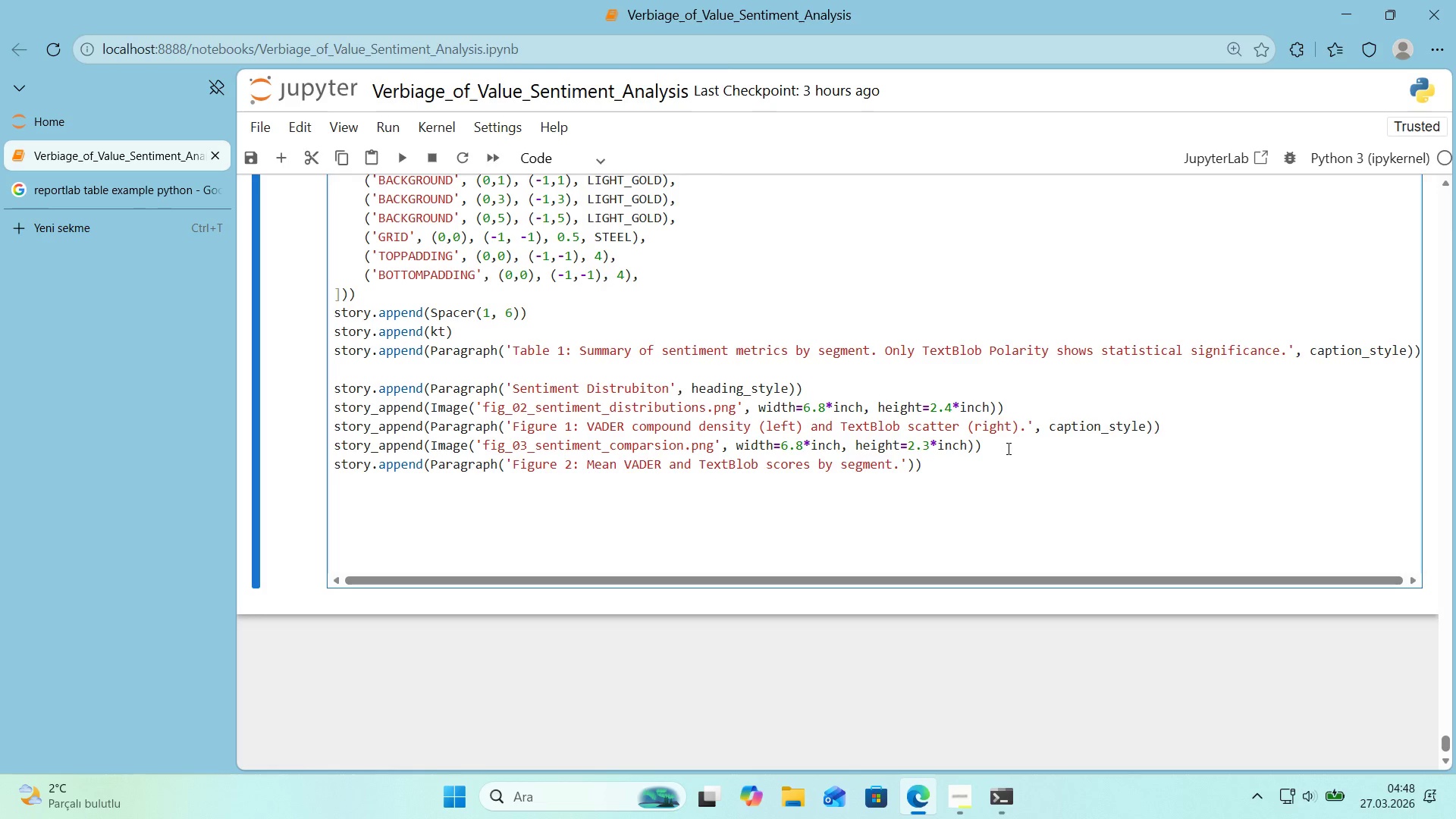 
key(ArrowRight)
 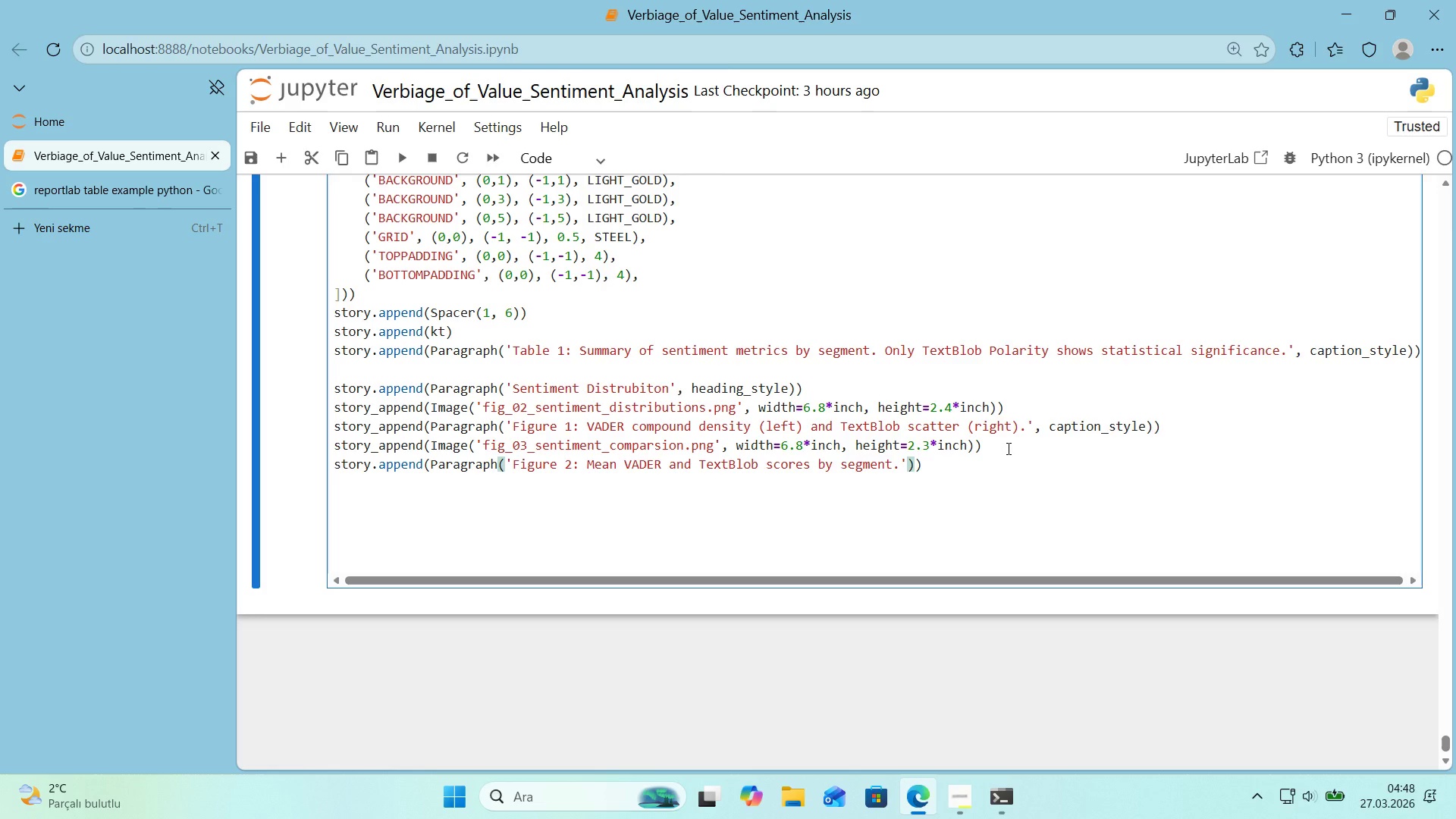 
type(, capt'on_style)
 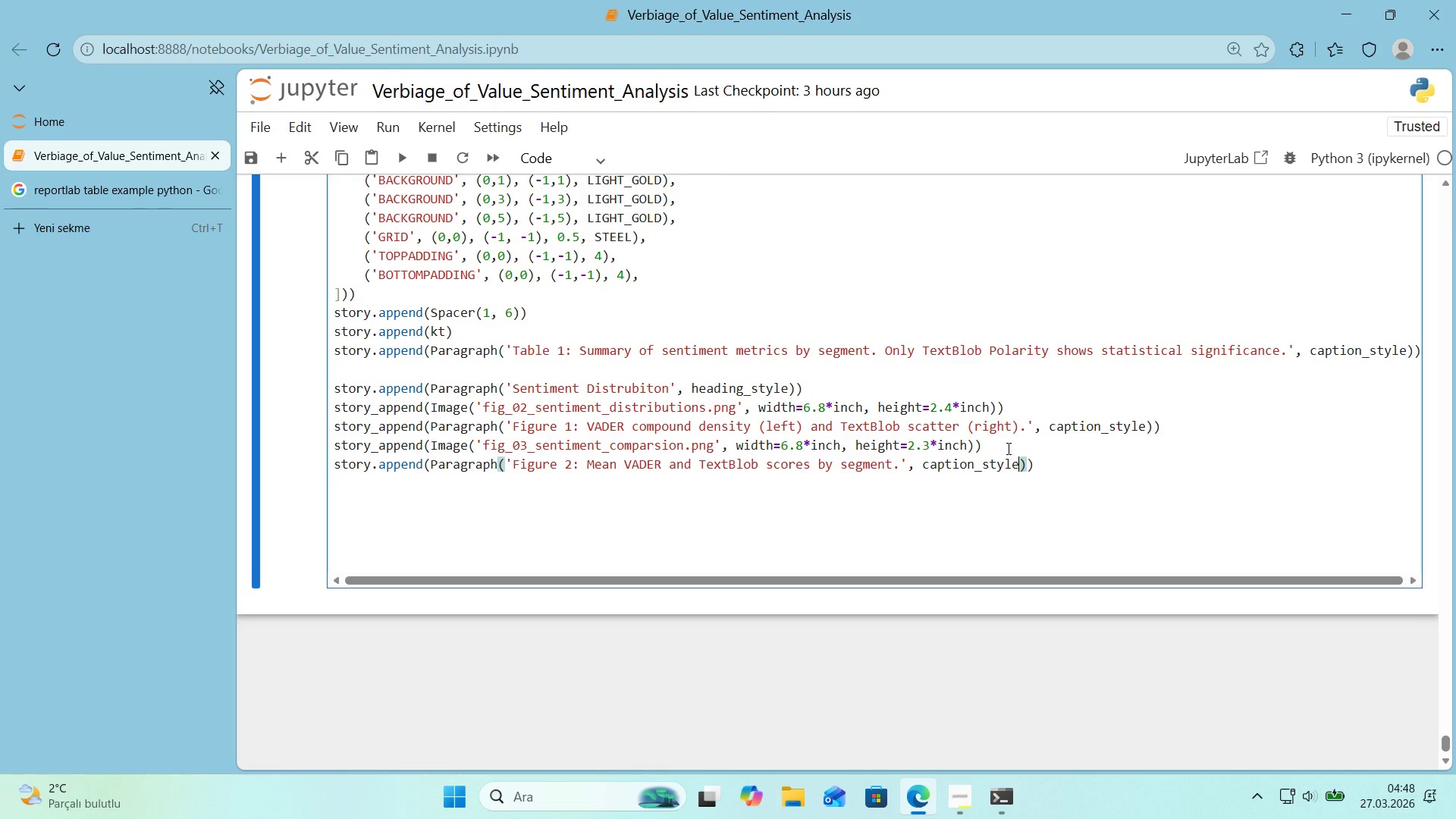 
key(ArrowRight)
 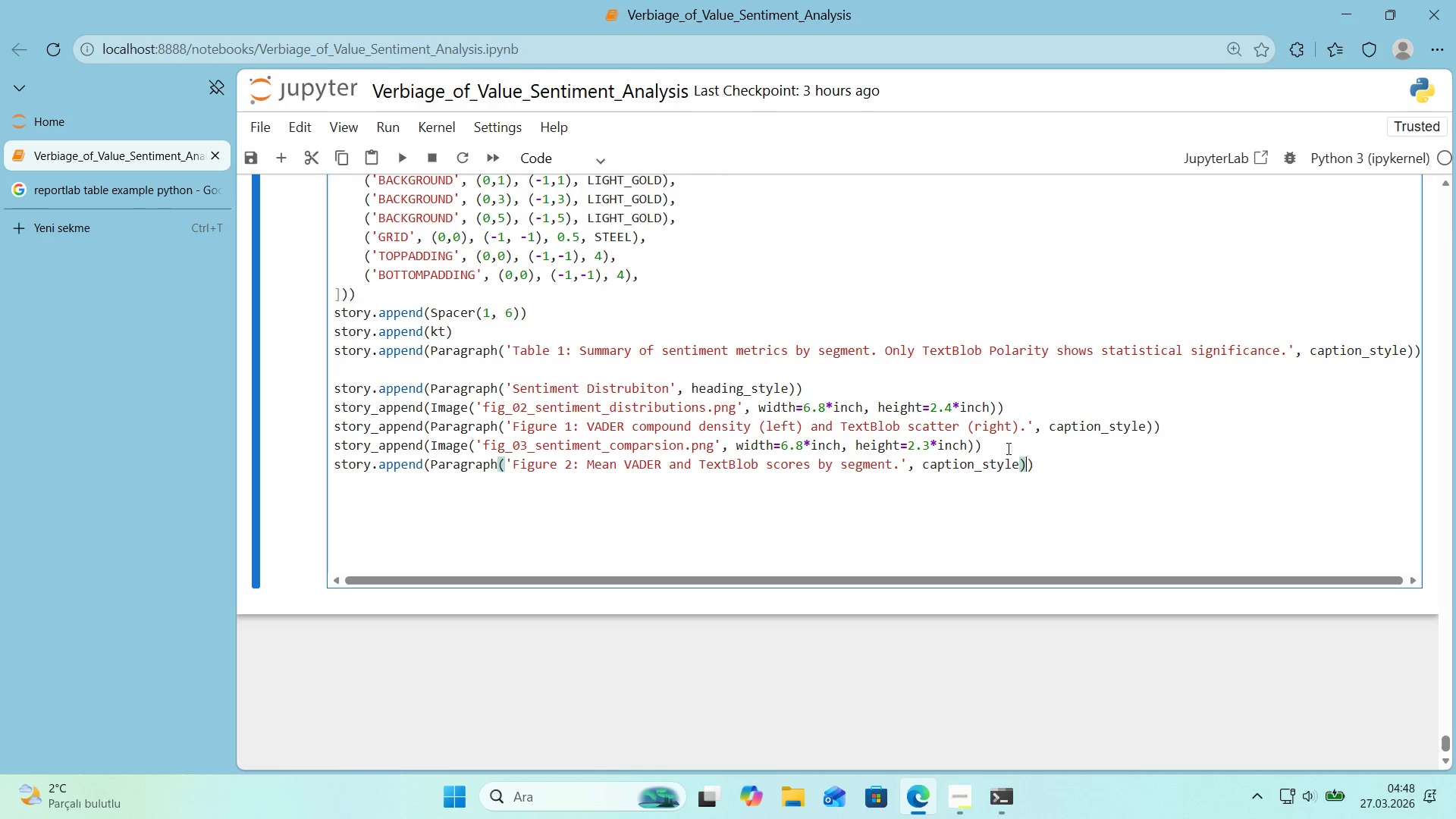 
key(ArrowRight)
 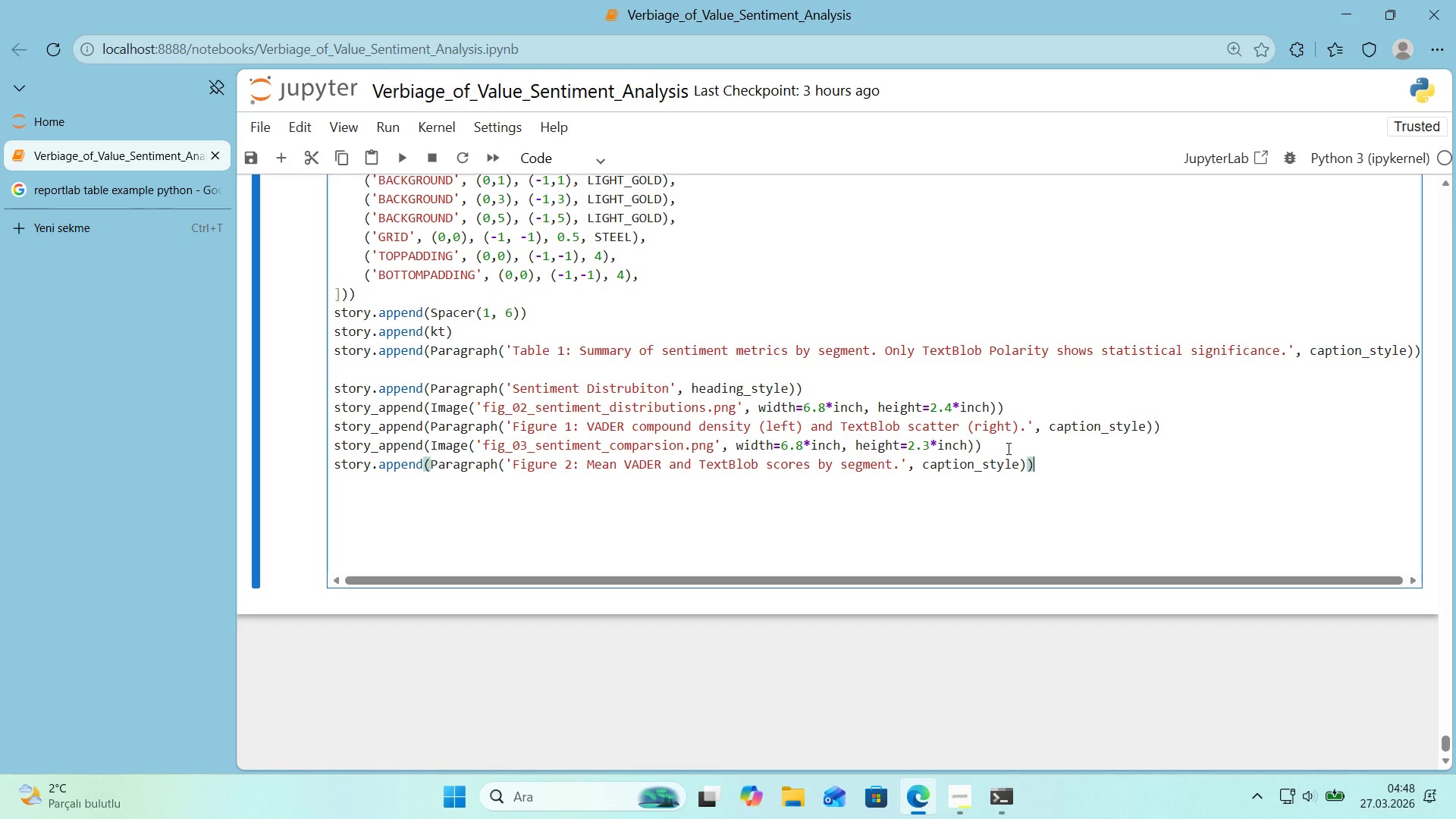 
key(Enter)
 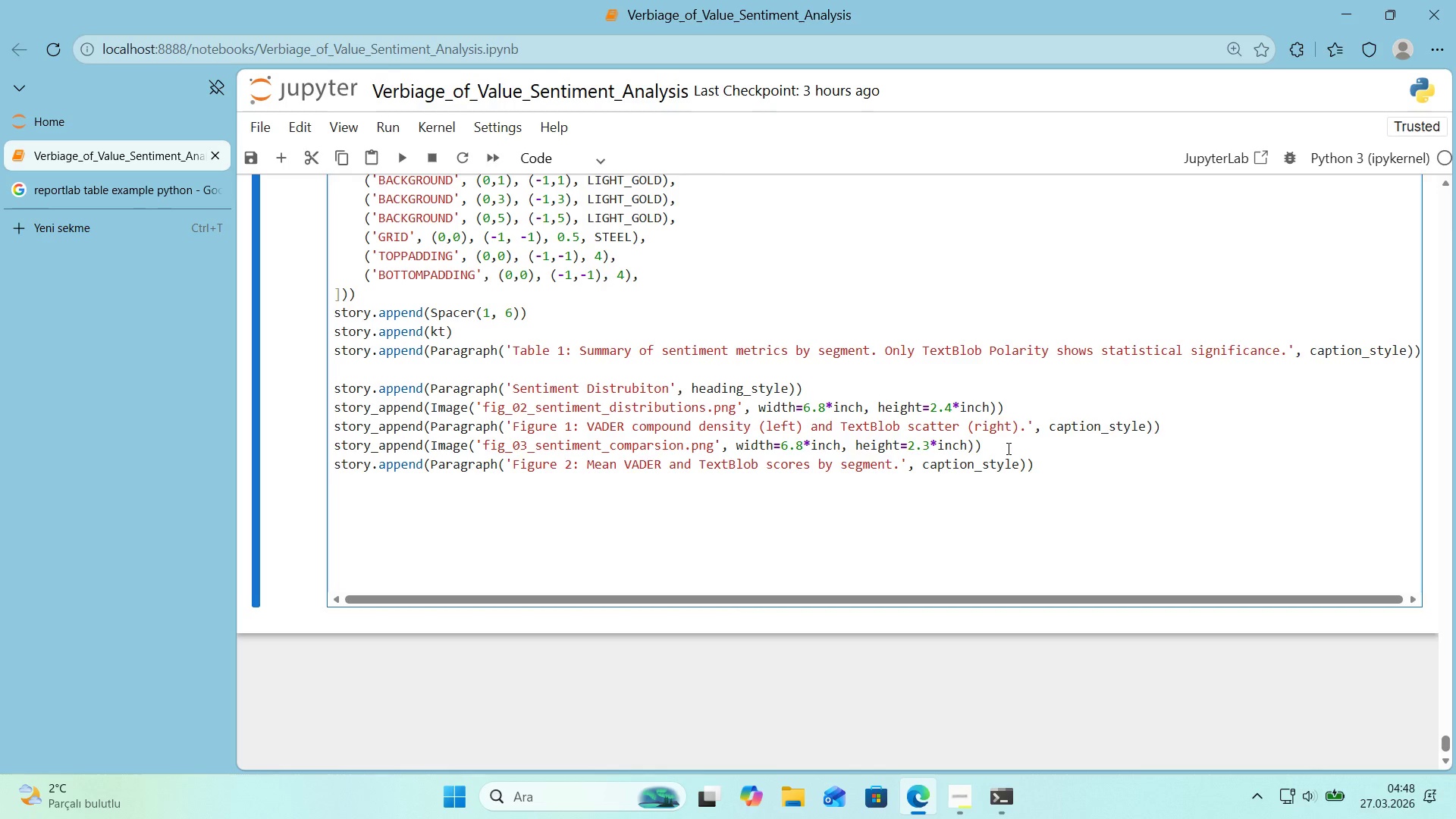 
type(story.append*()
 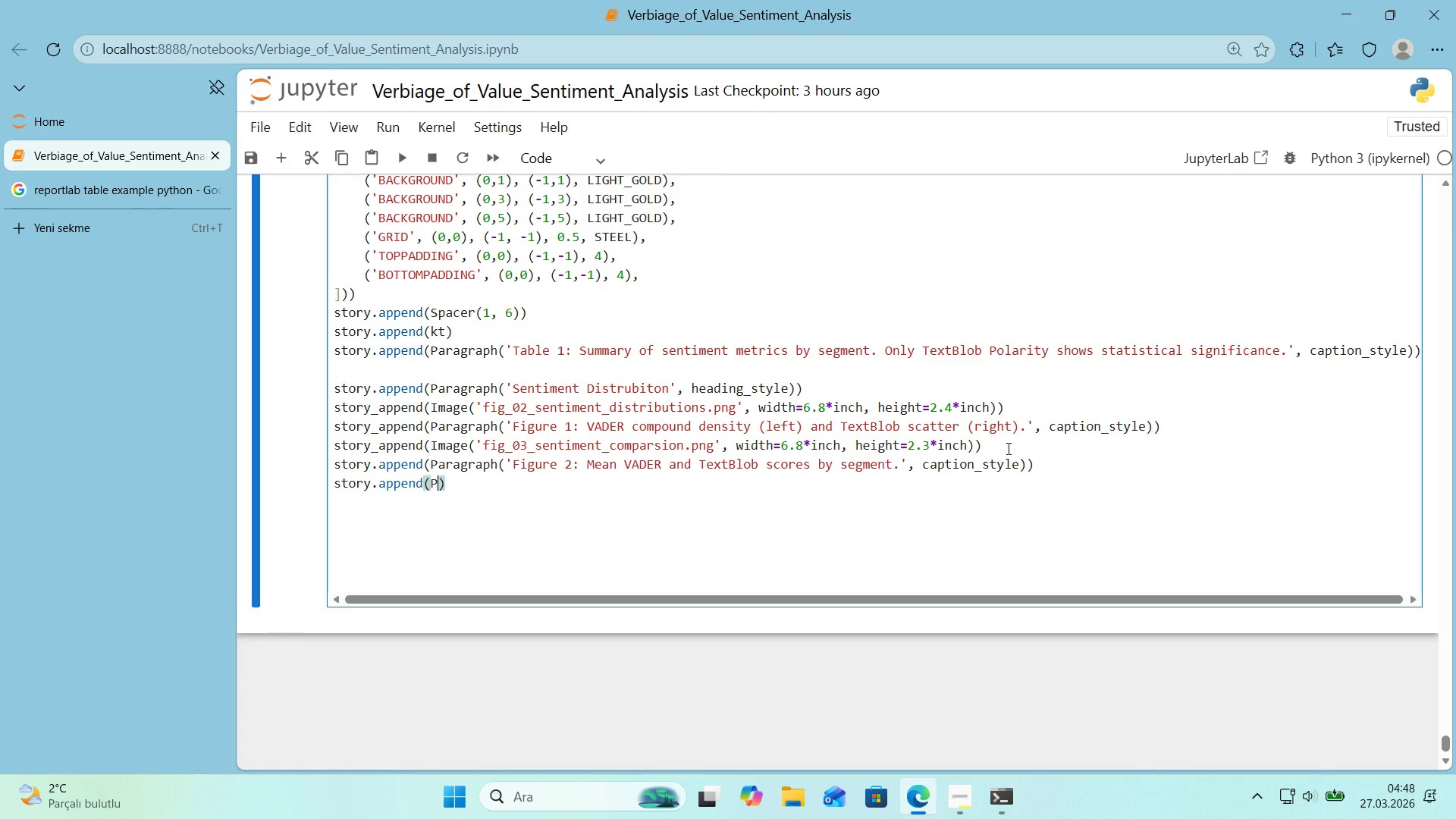 
 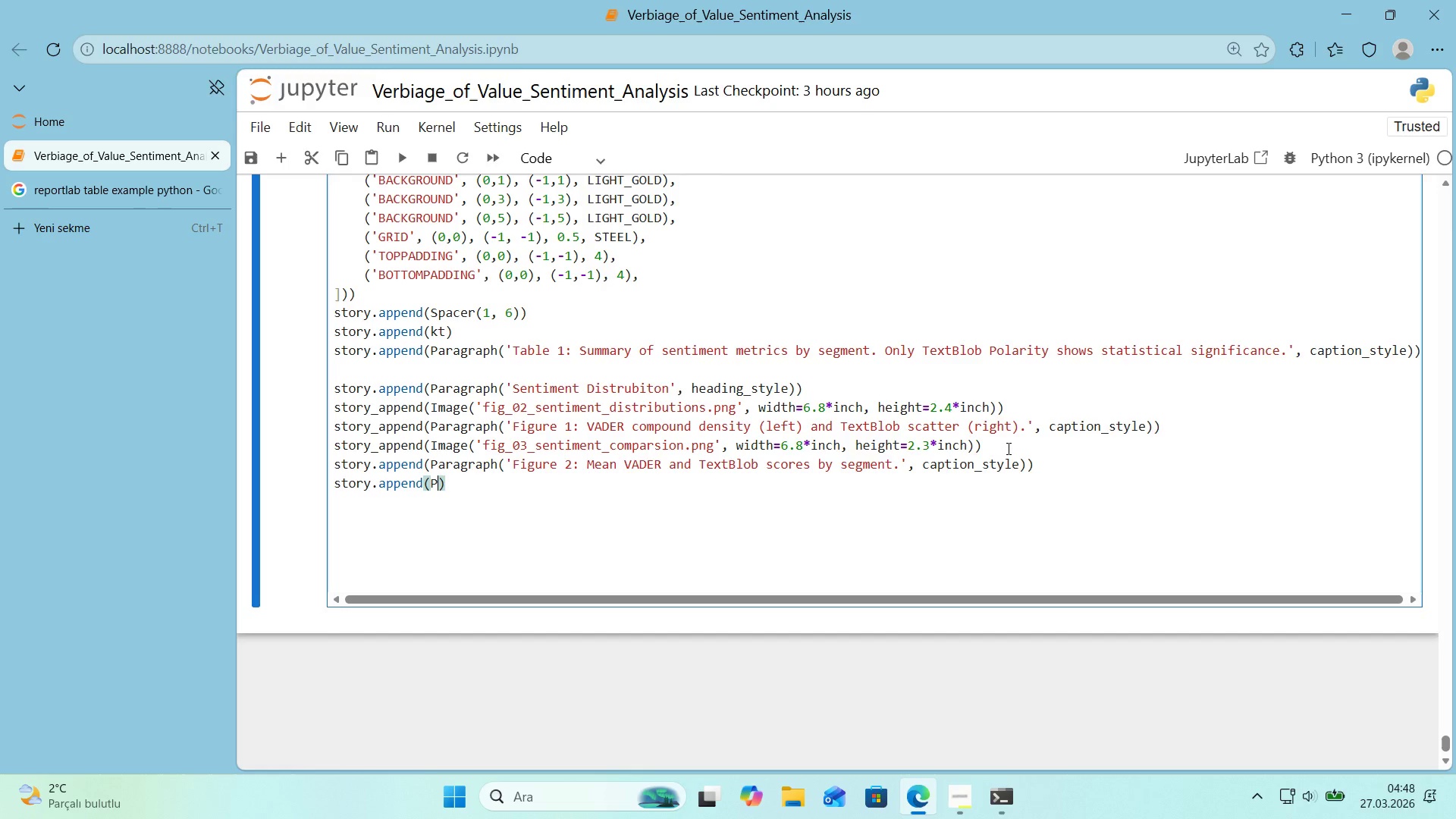 
key(ArrowLeft)
 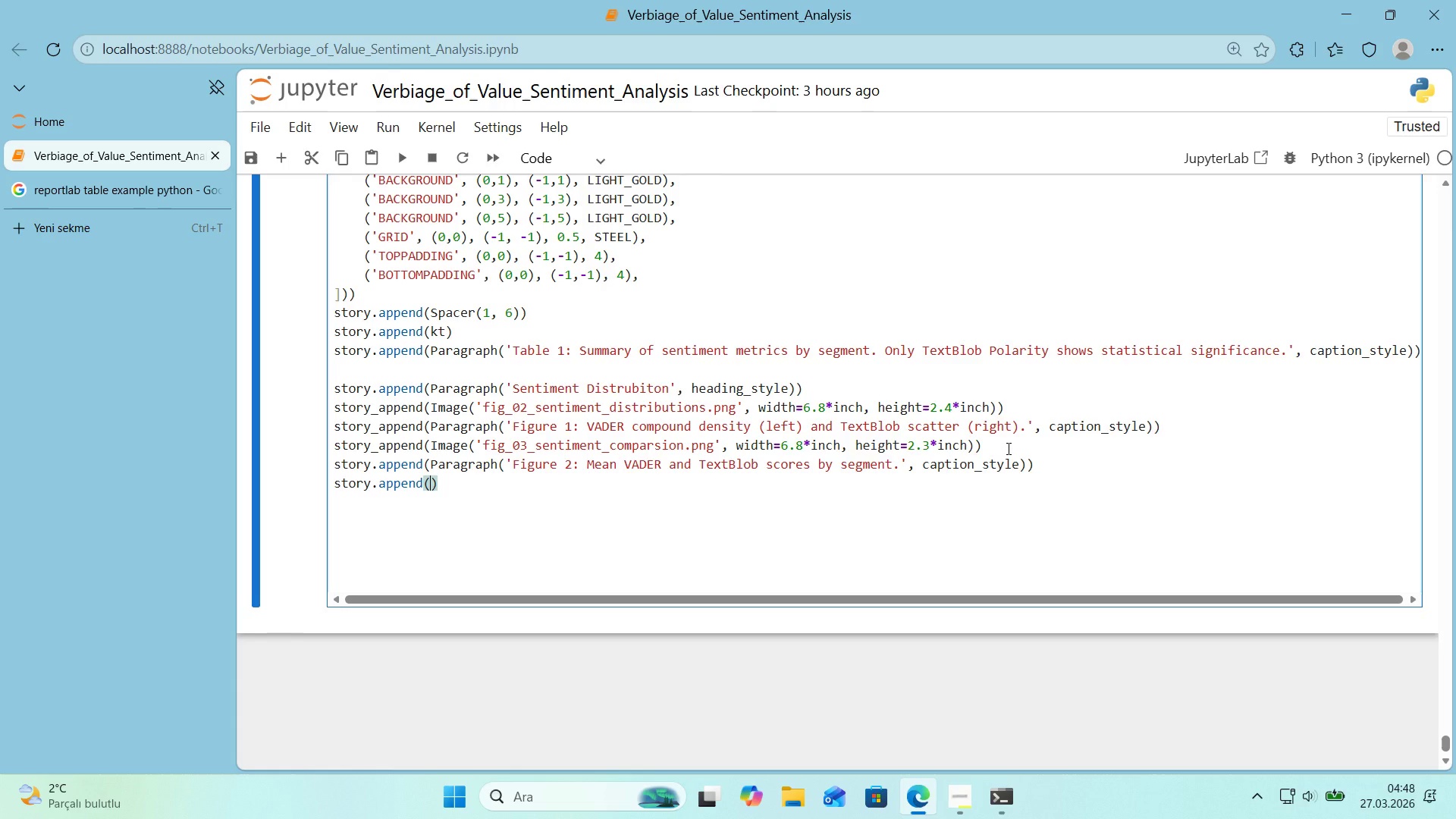 
type(Paragraph*()
 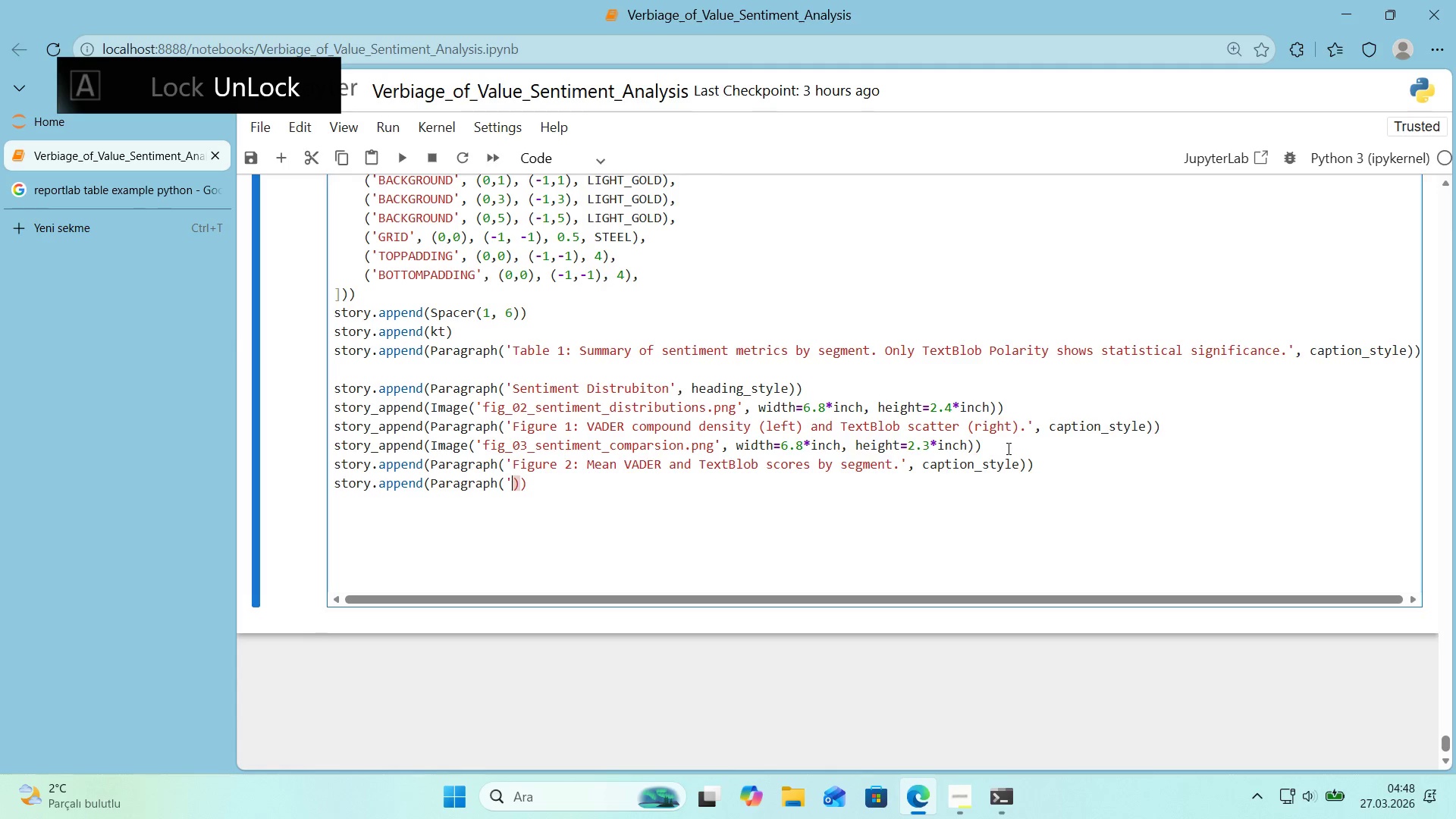 
 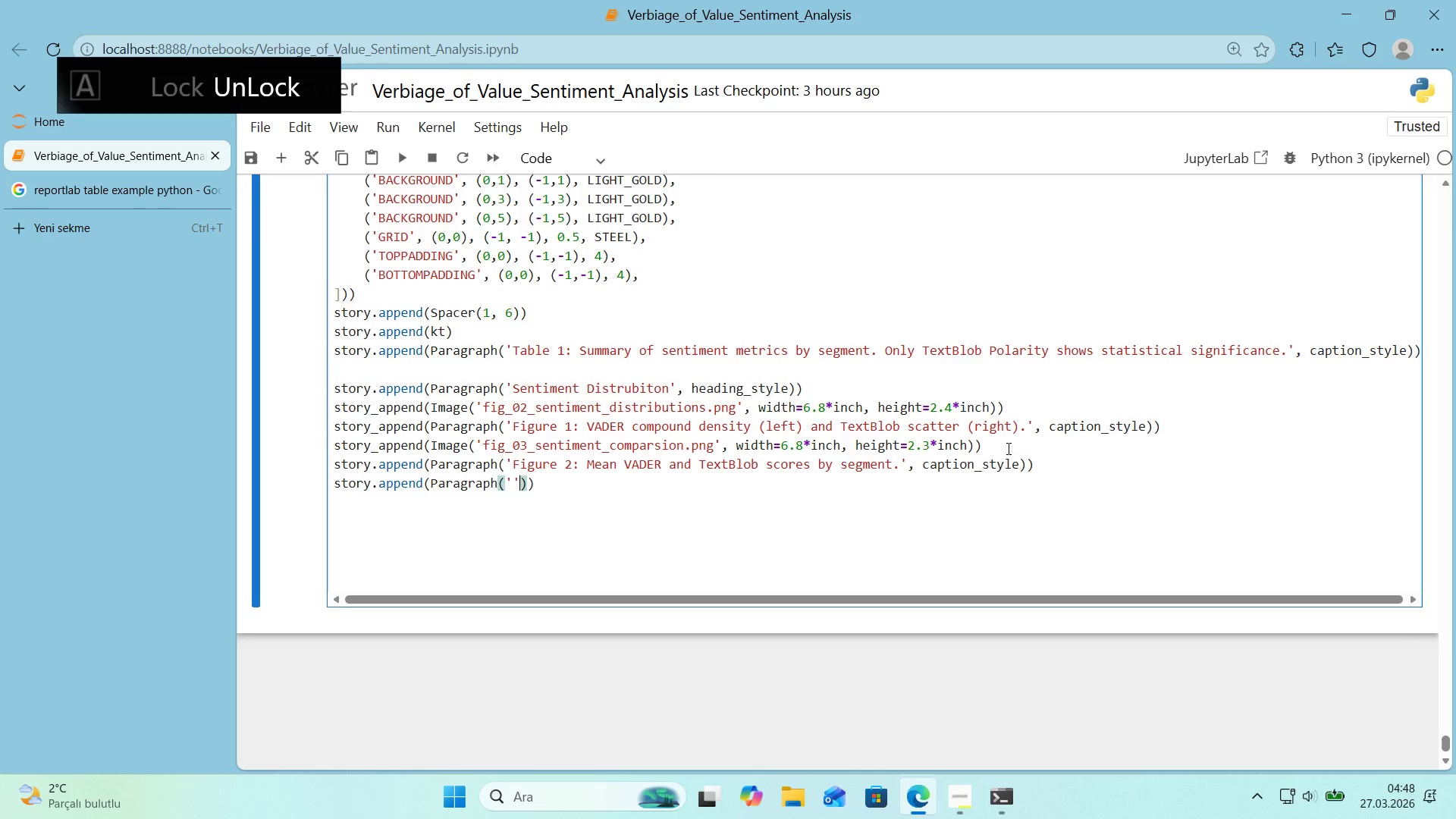 
key(ArrowLeft)
 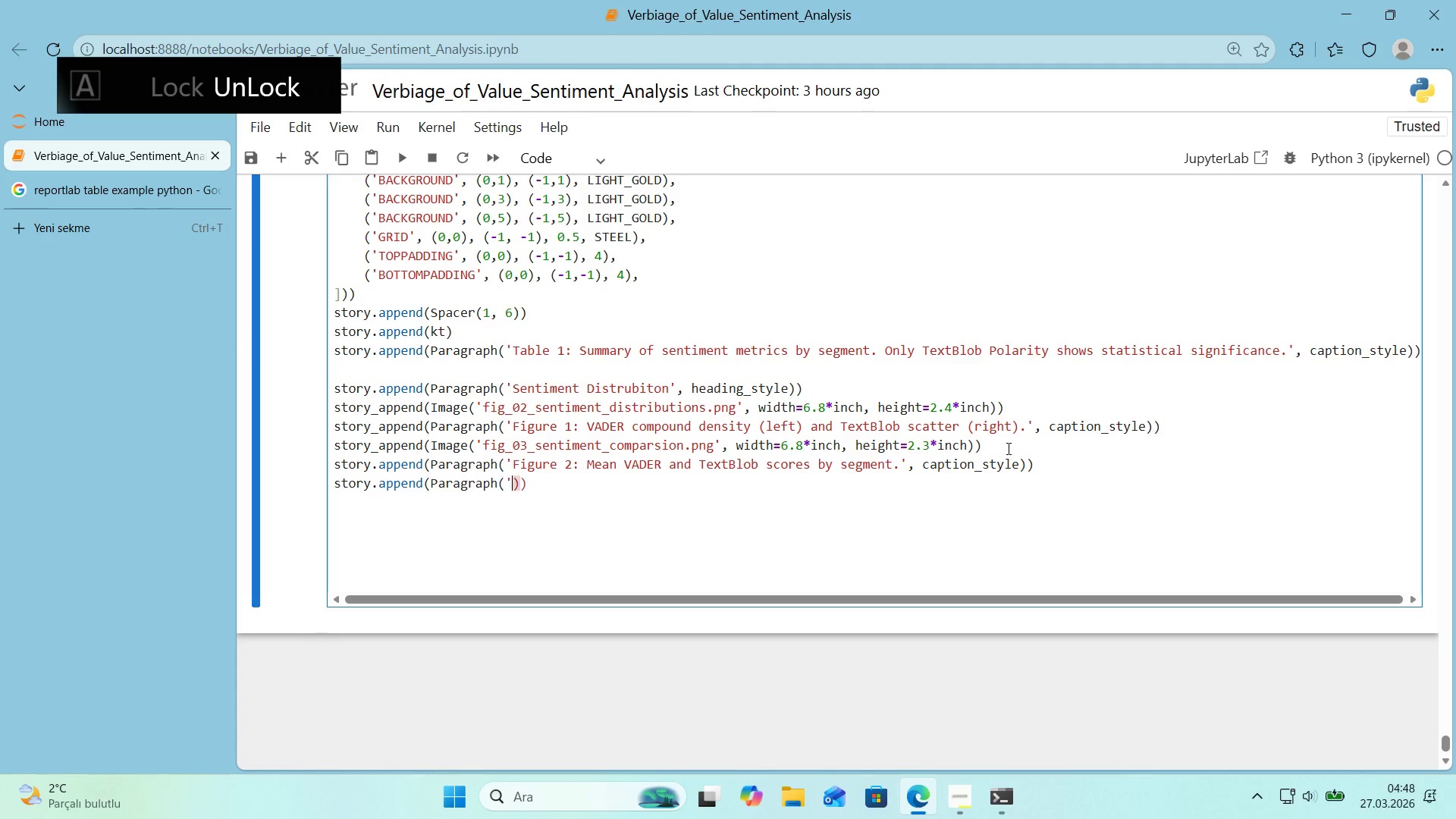 
type(@@)
 